 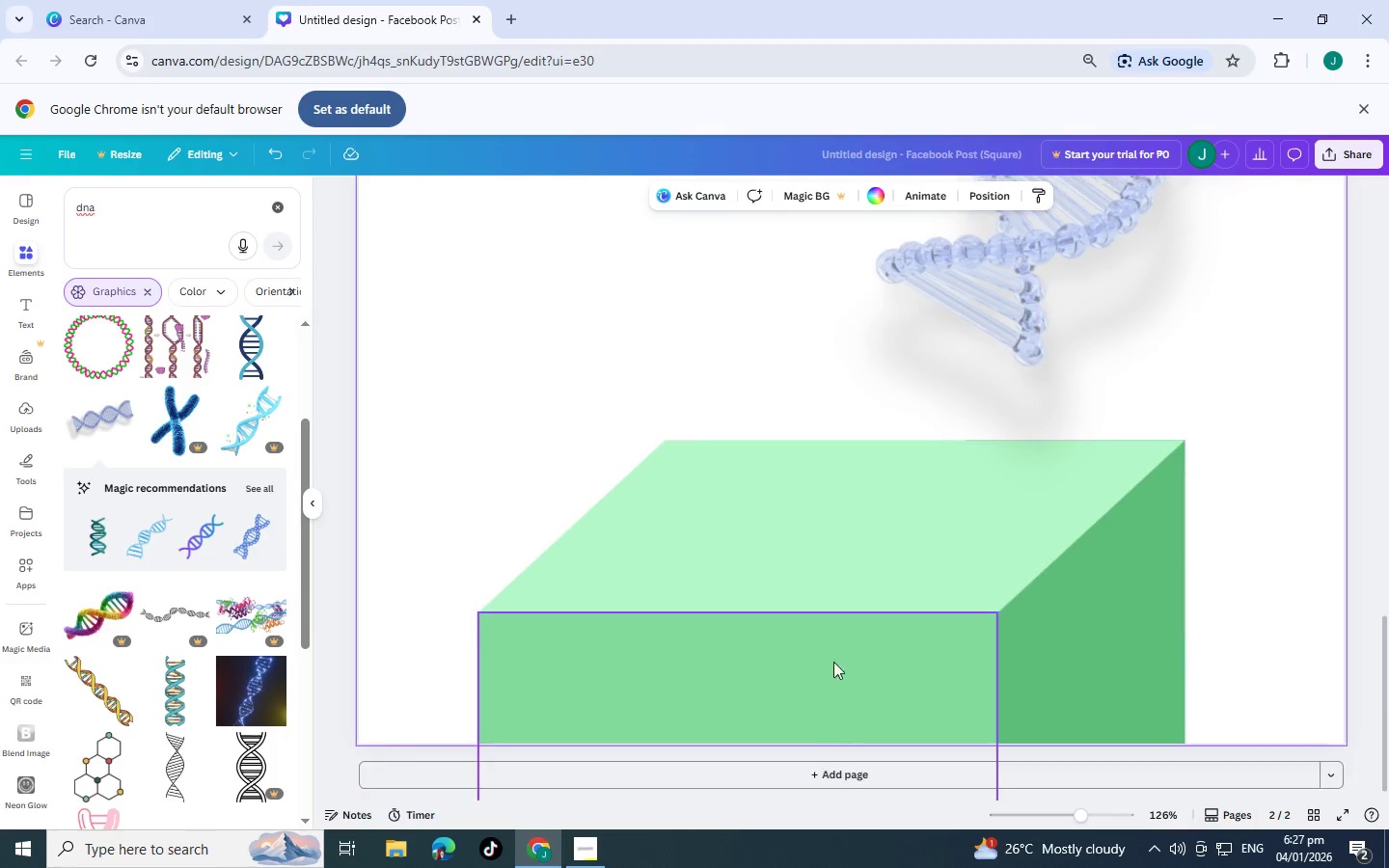 
left_click([832, 513])
 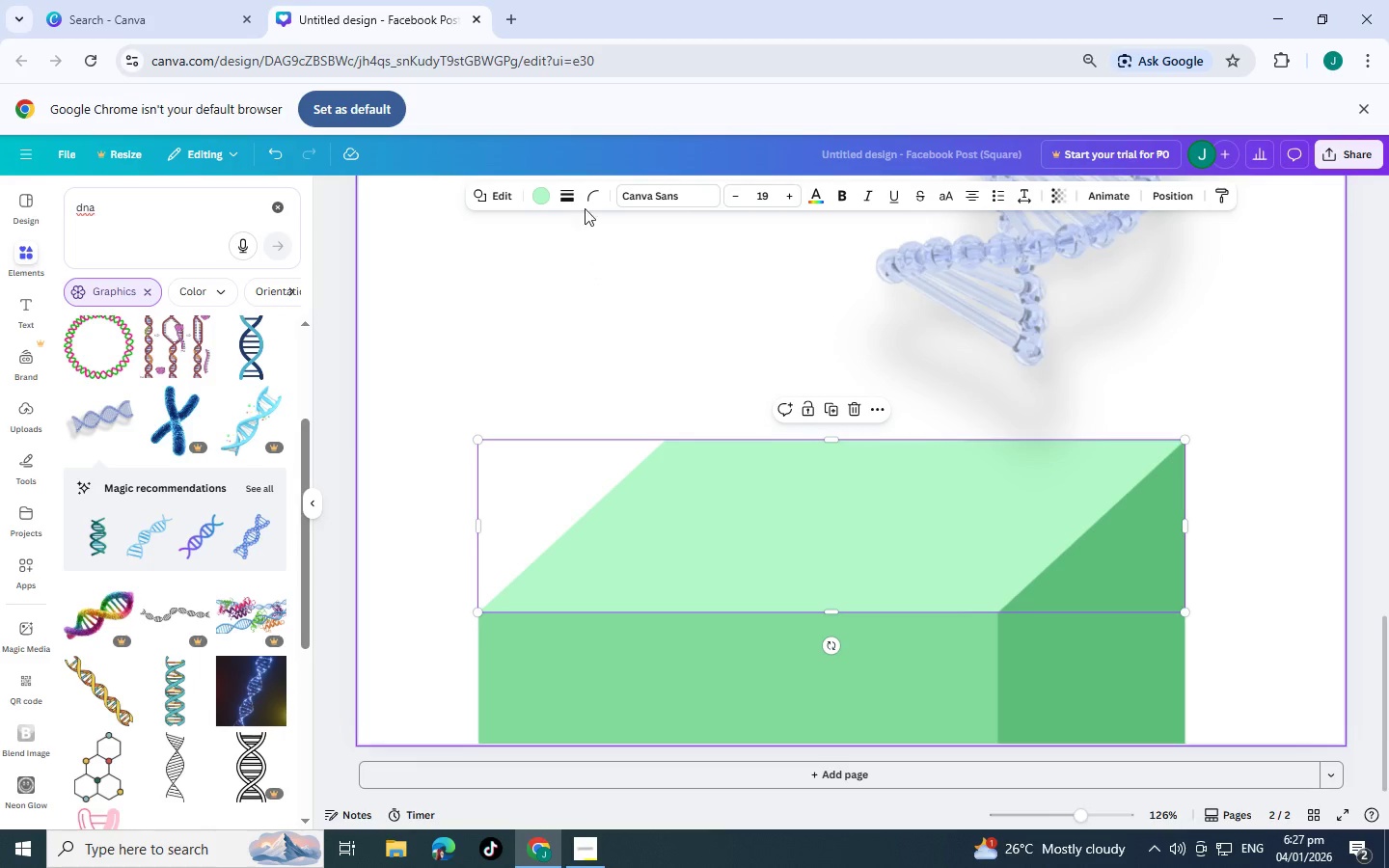 
left_click([545, 203])
 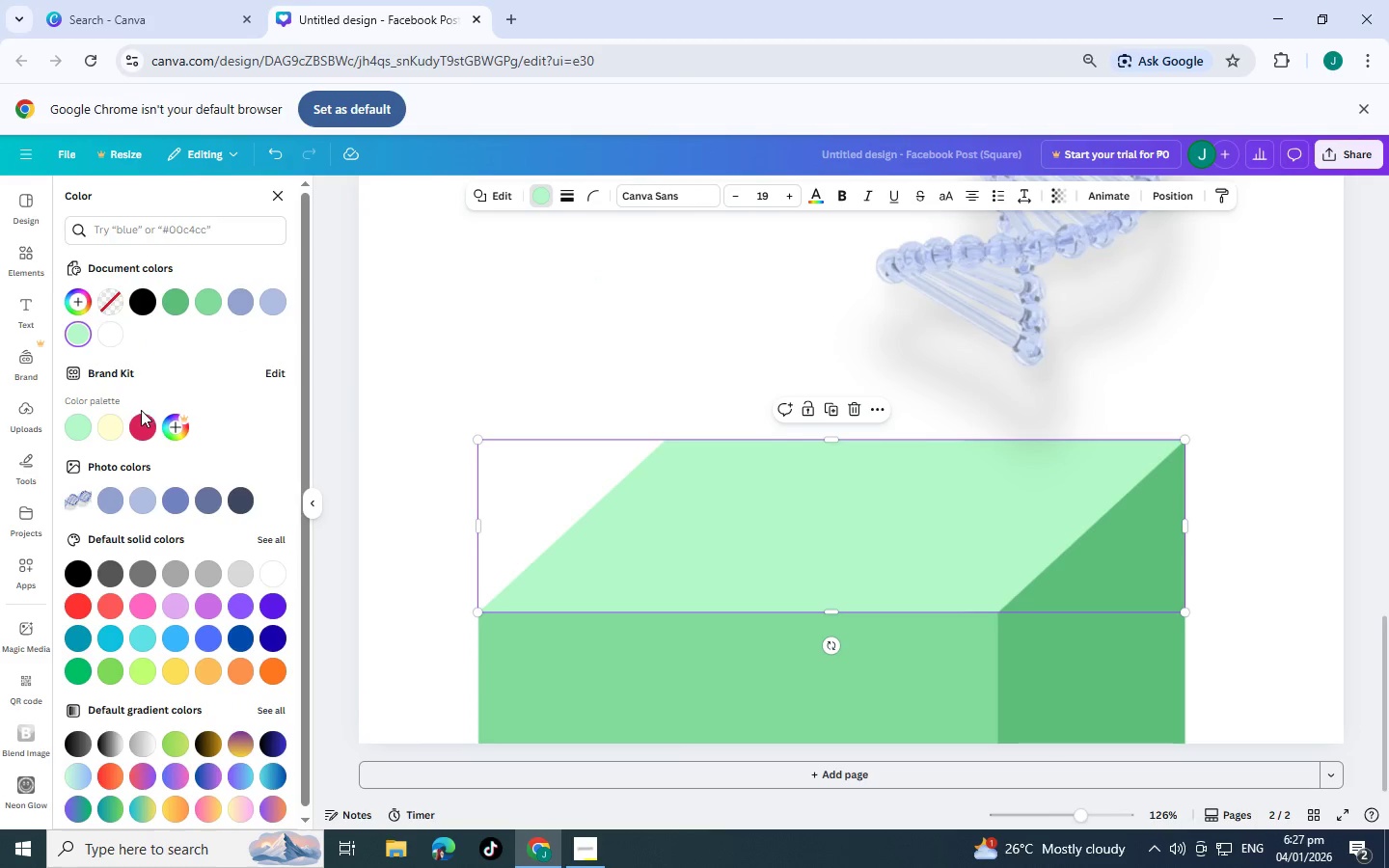 
left_click([118, 423])
 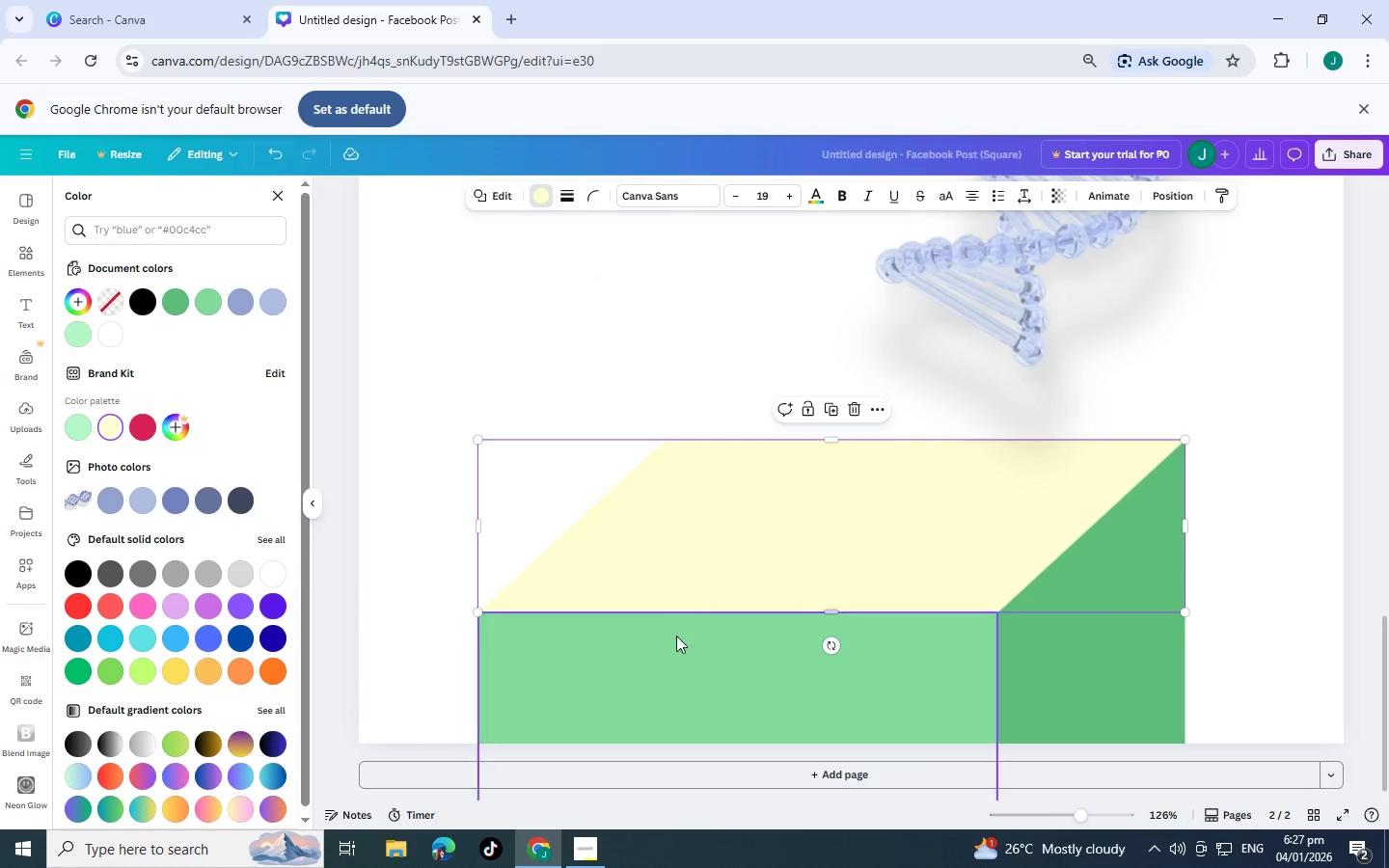 
left_click([767, 666])
 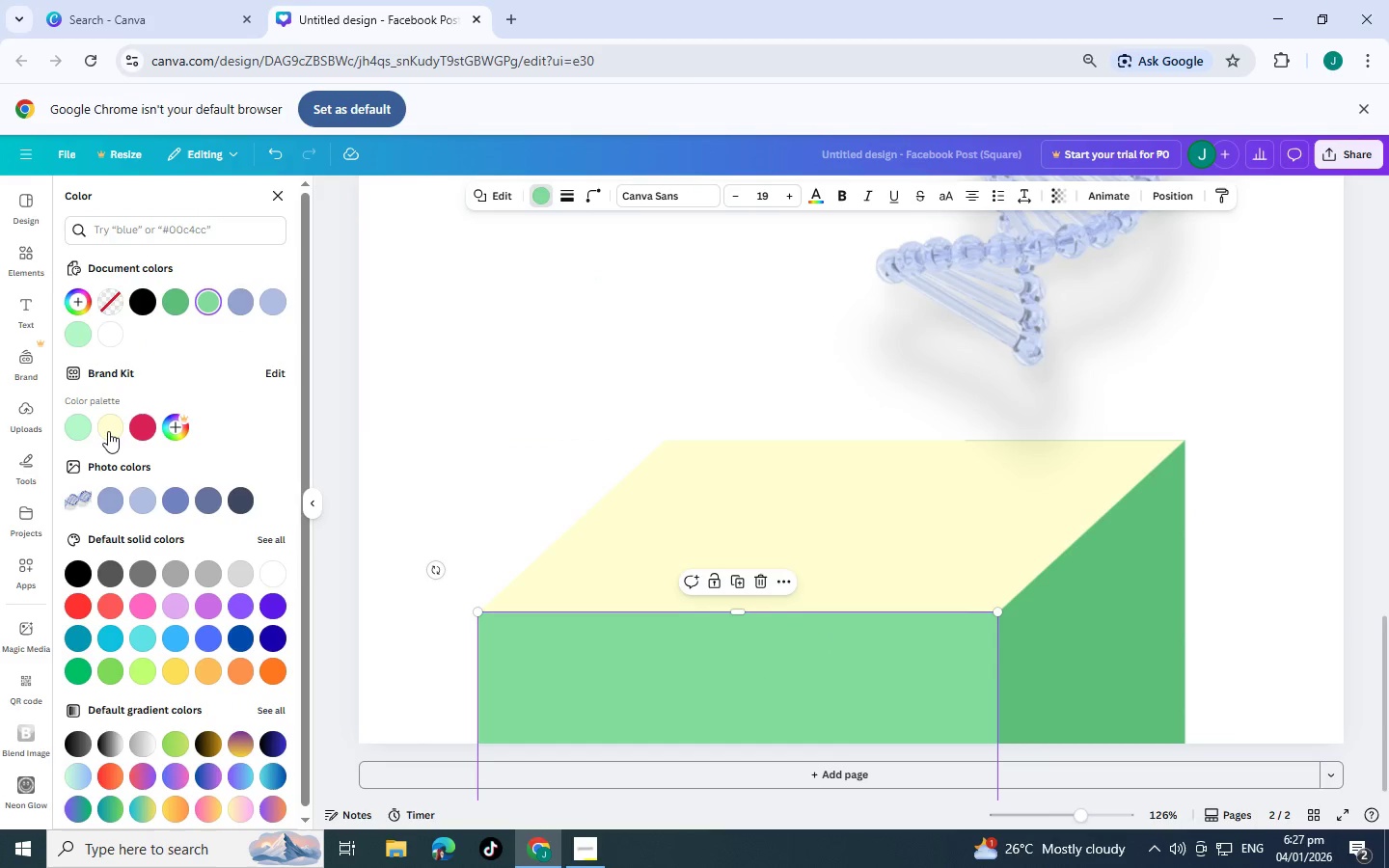 
double_click([110, 430])
 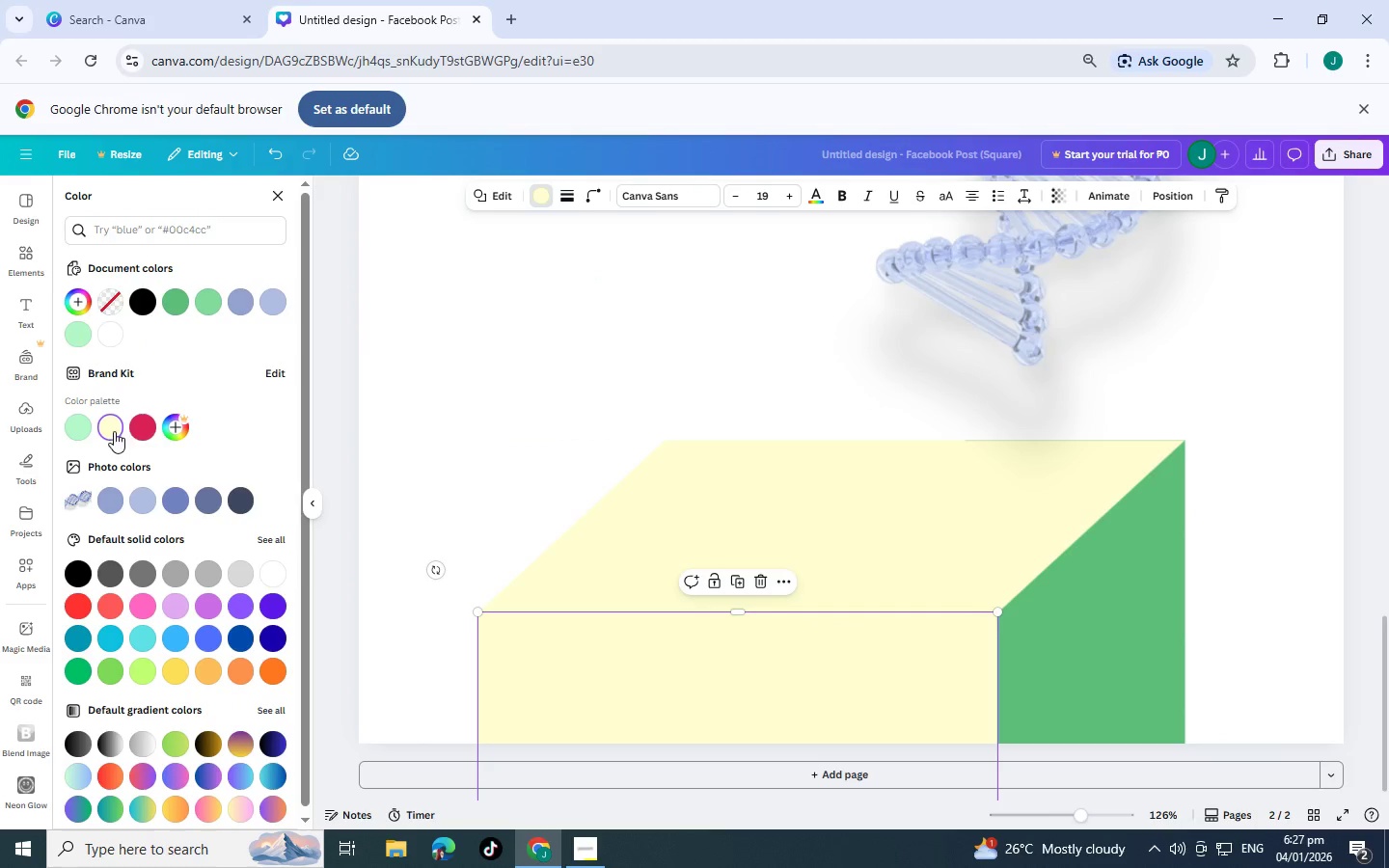 
scroll: coordinate [113, 431], scroll_direction: down, amount: 2.0
 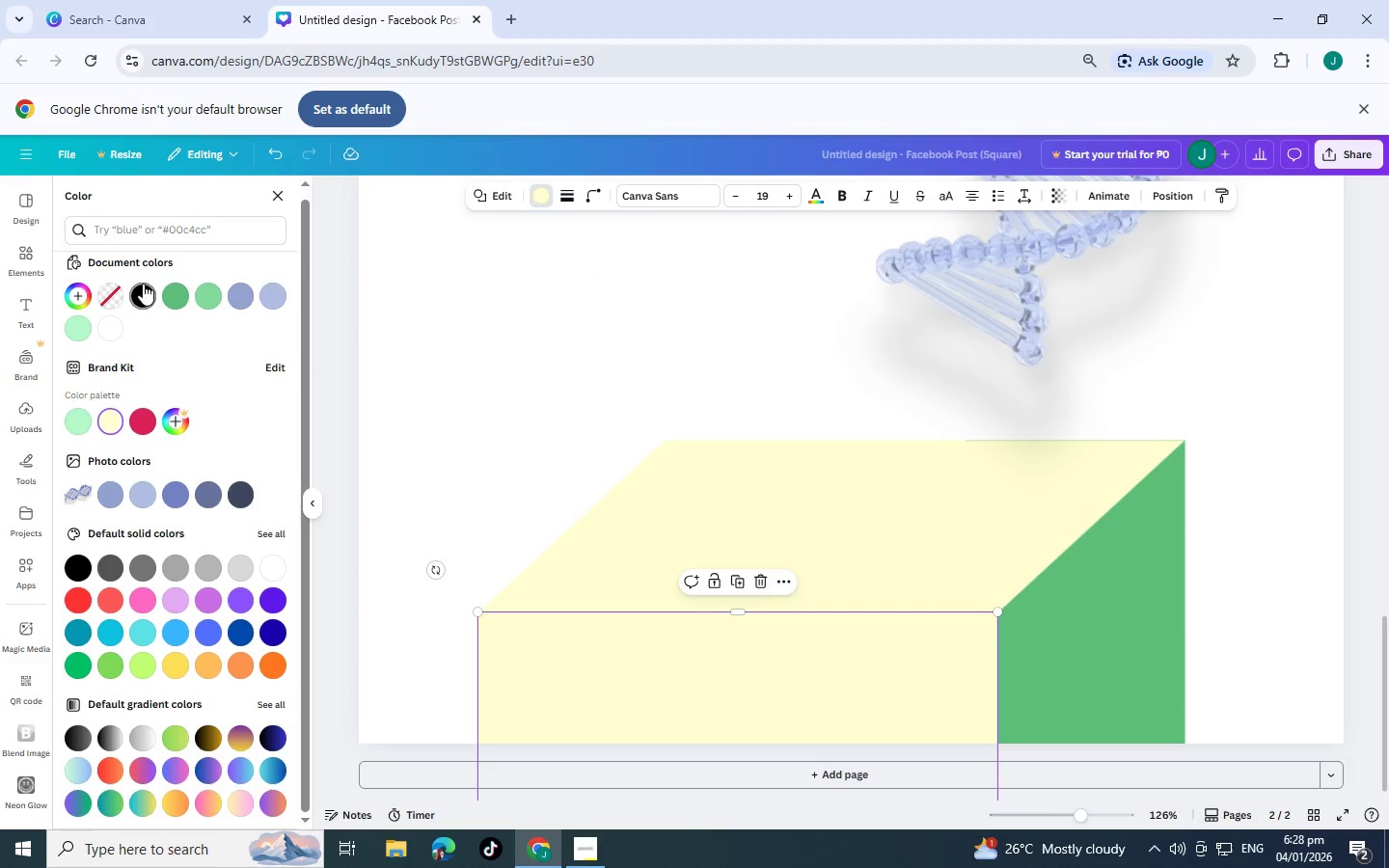 
left_click([106, 326])
 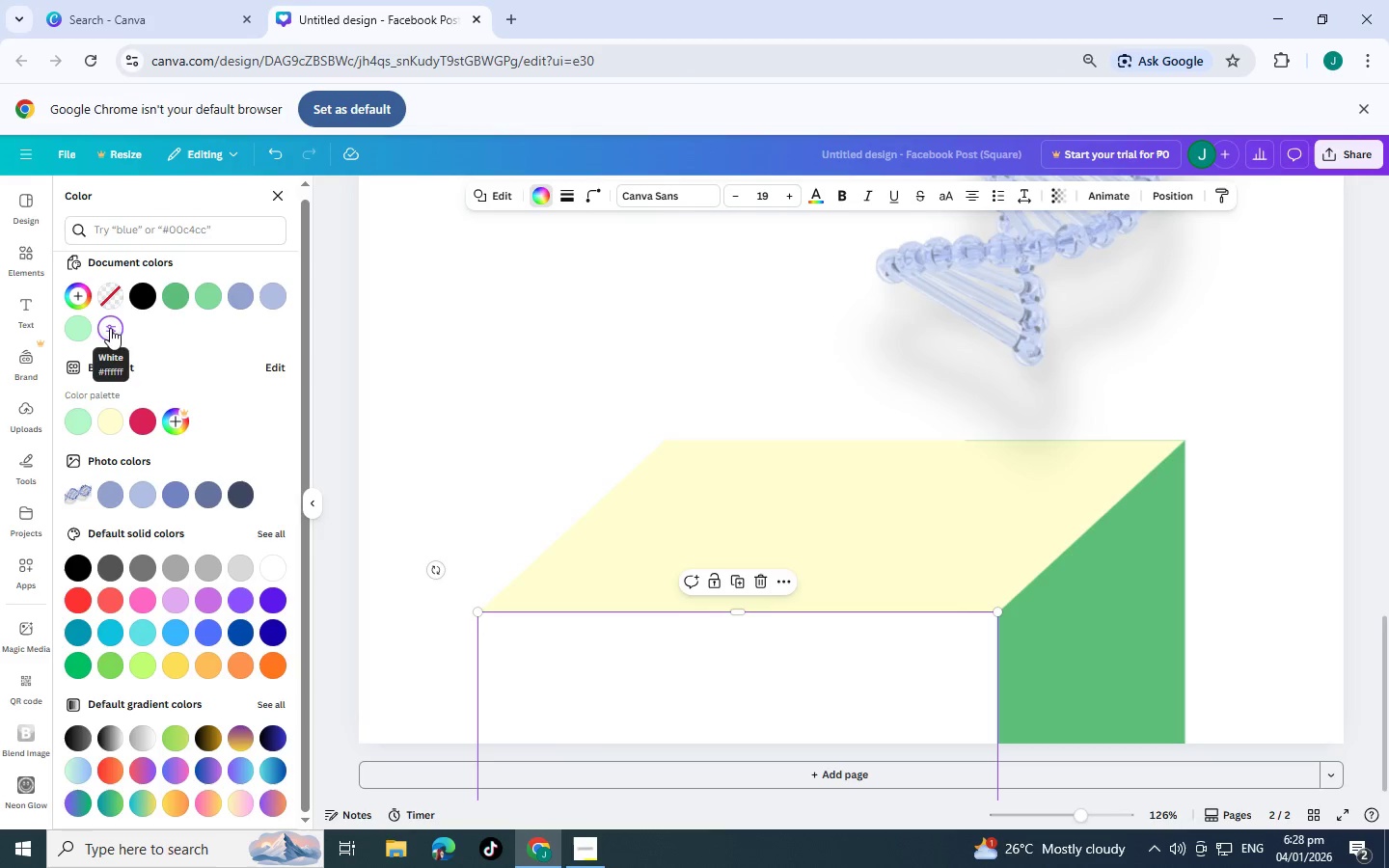 
left_click([110, 328])
 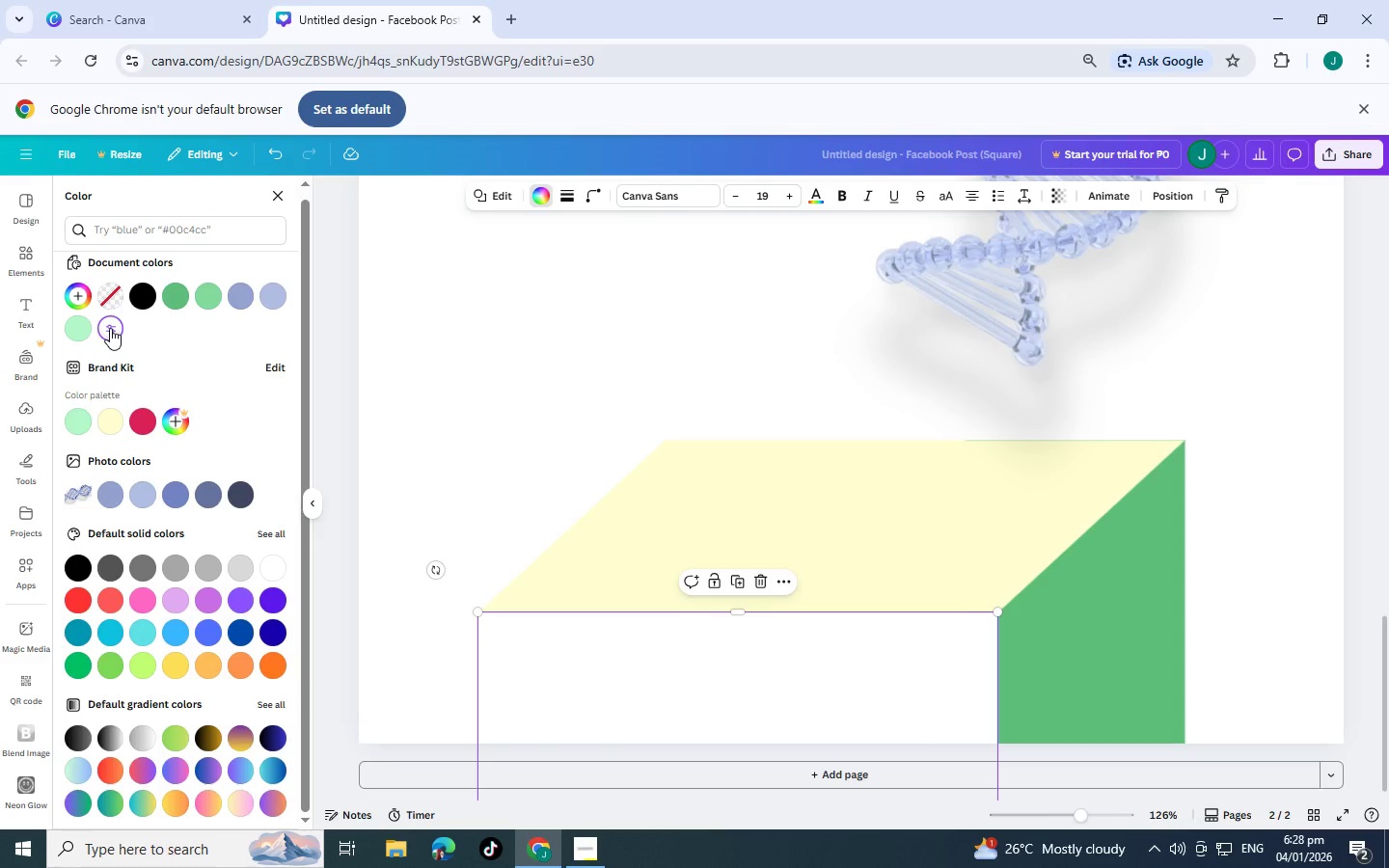 
left_click([110, 328])
 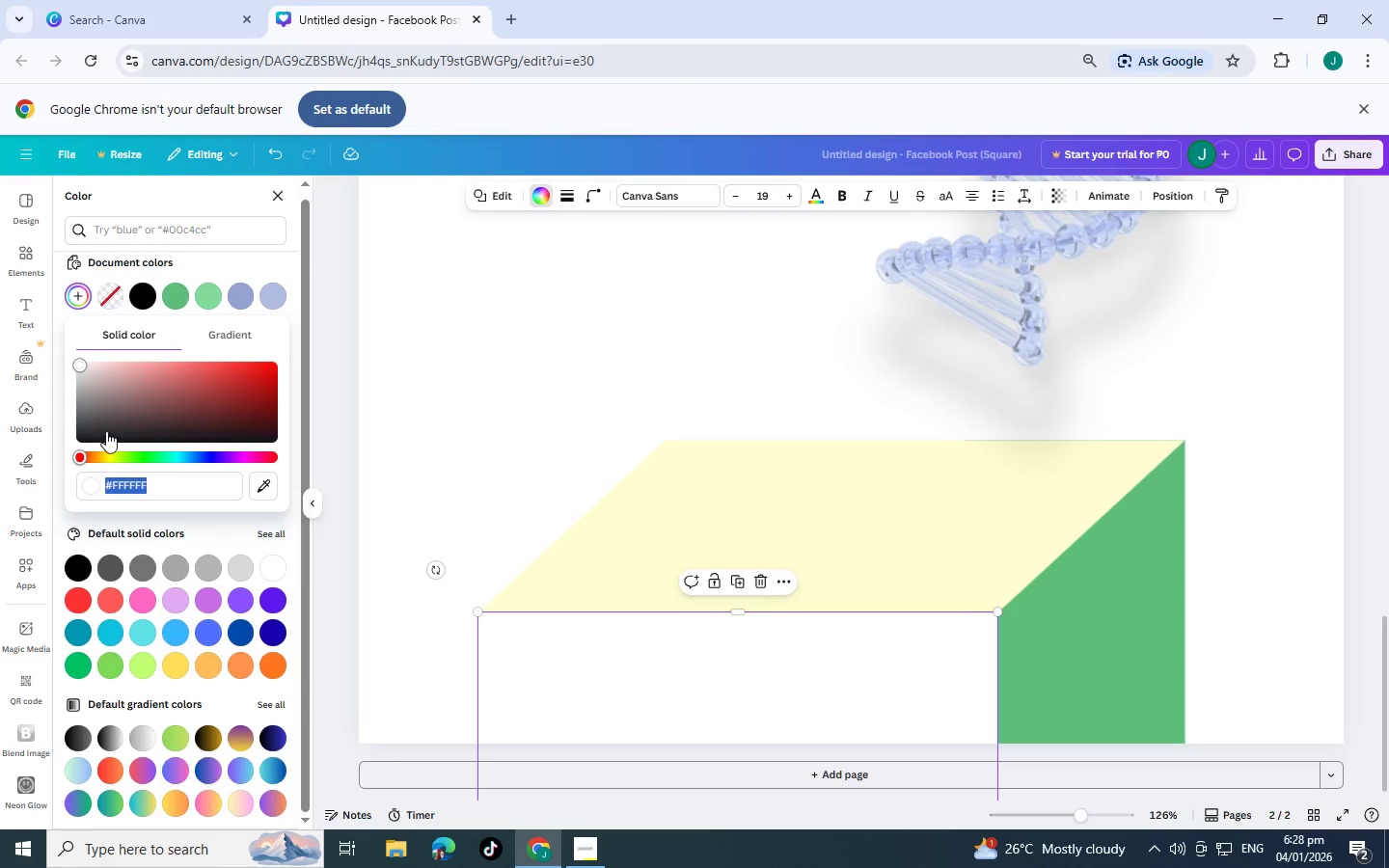 
left_click([104, 457])
 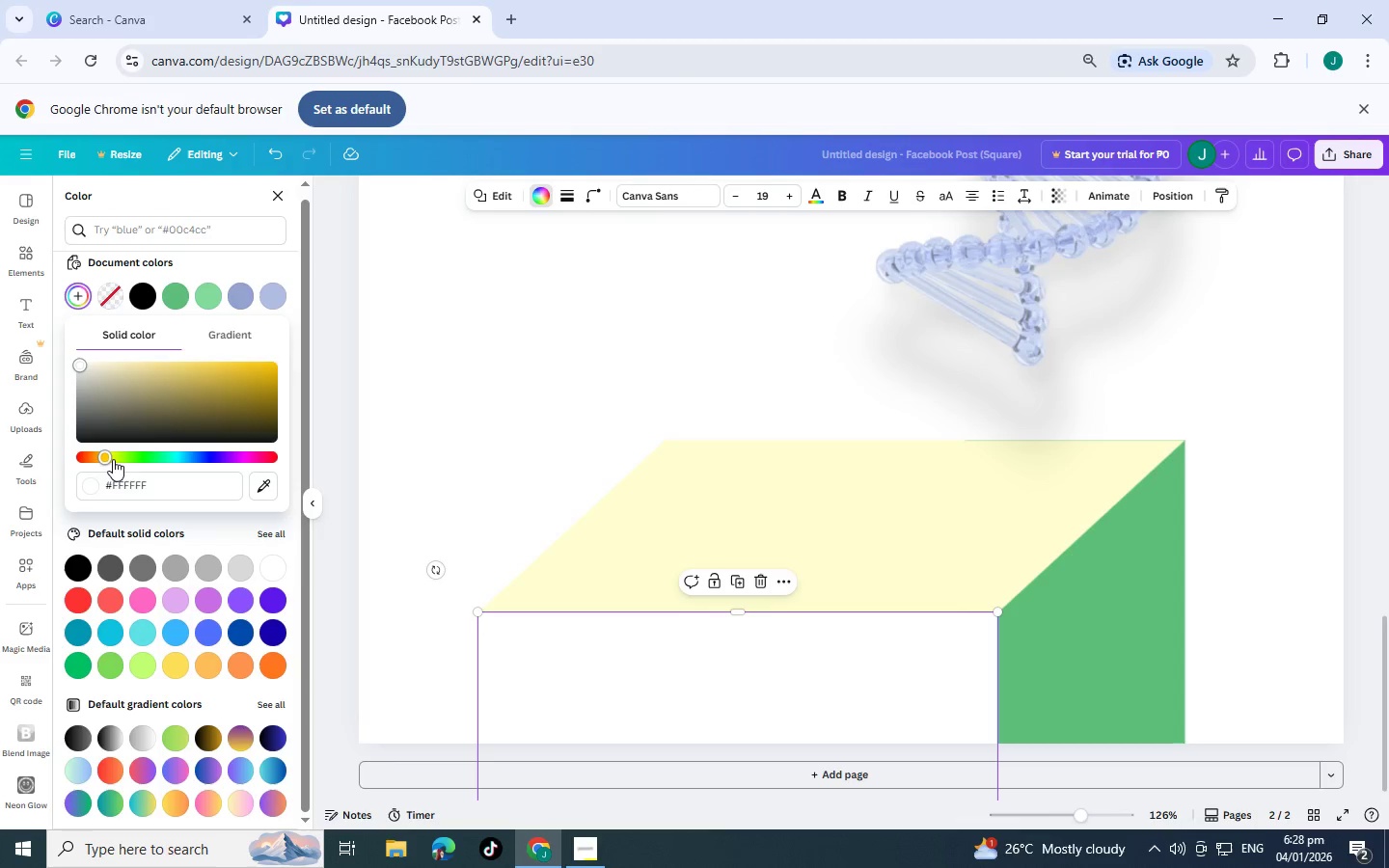 
left_click_drag(start_coordinate=[113, 459], to_coordinate=[104, 469])
 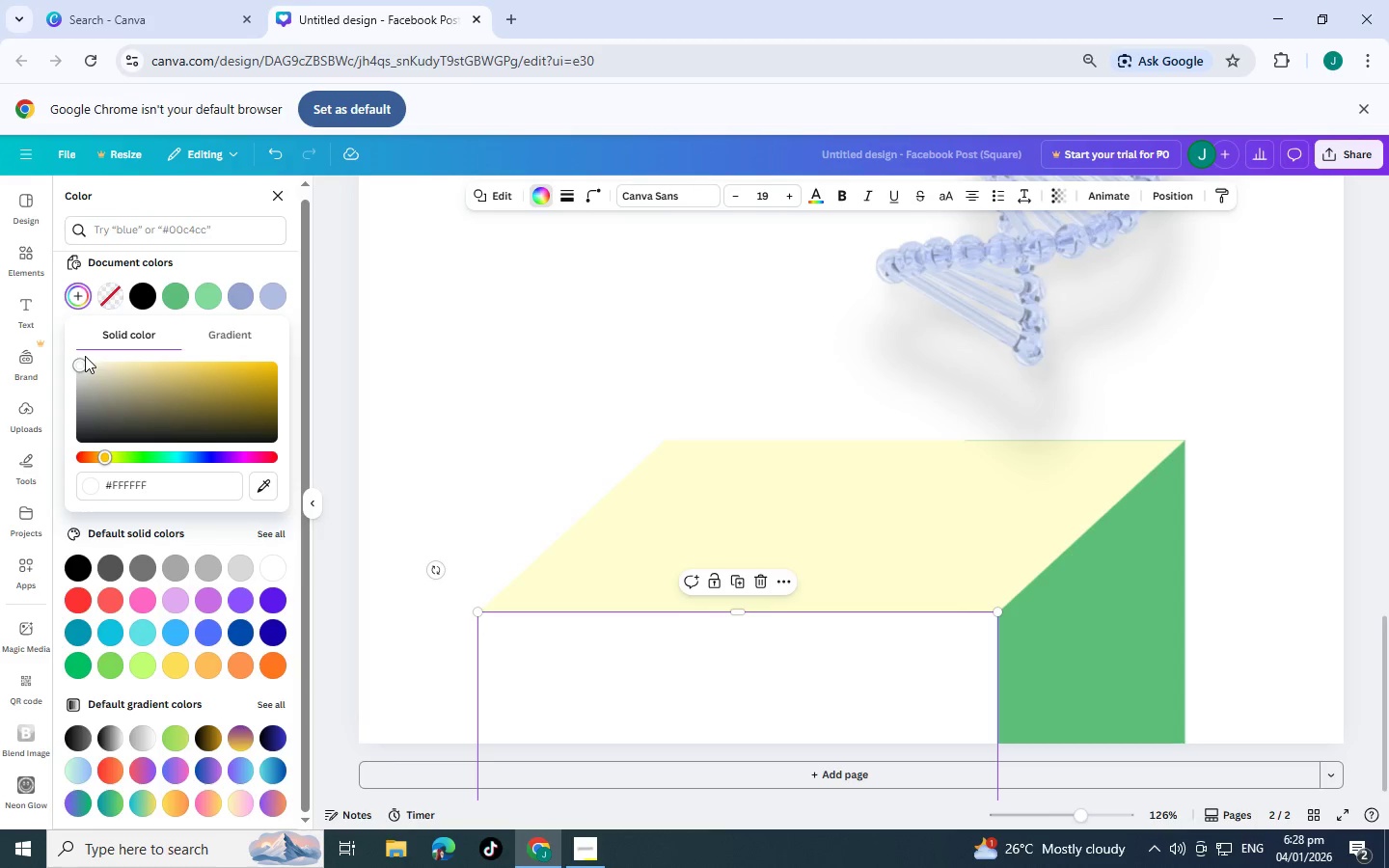 
left_click_drag(start_coordinate=[81, 362], to_coordinate=[120, 365])
 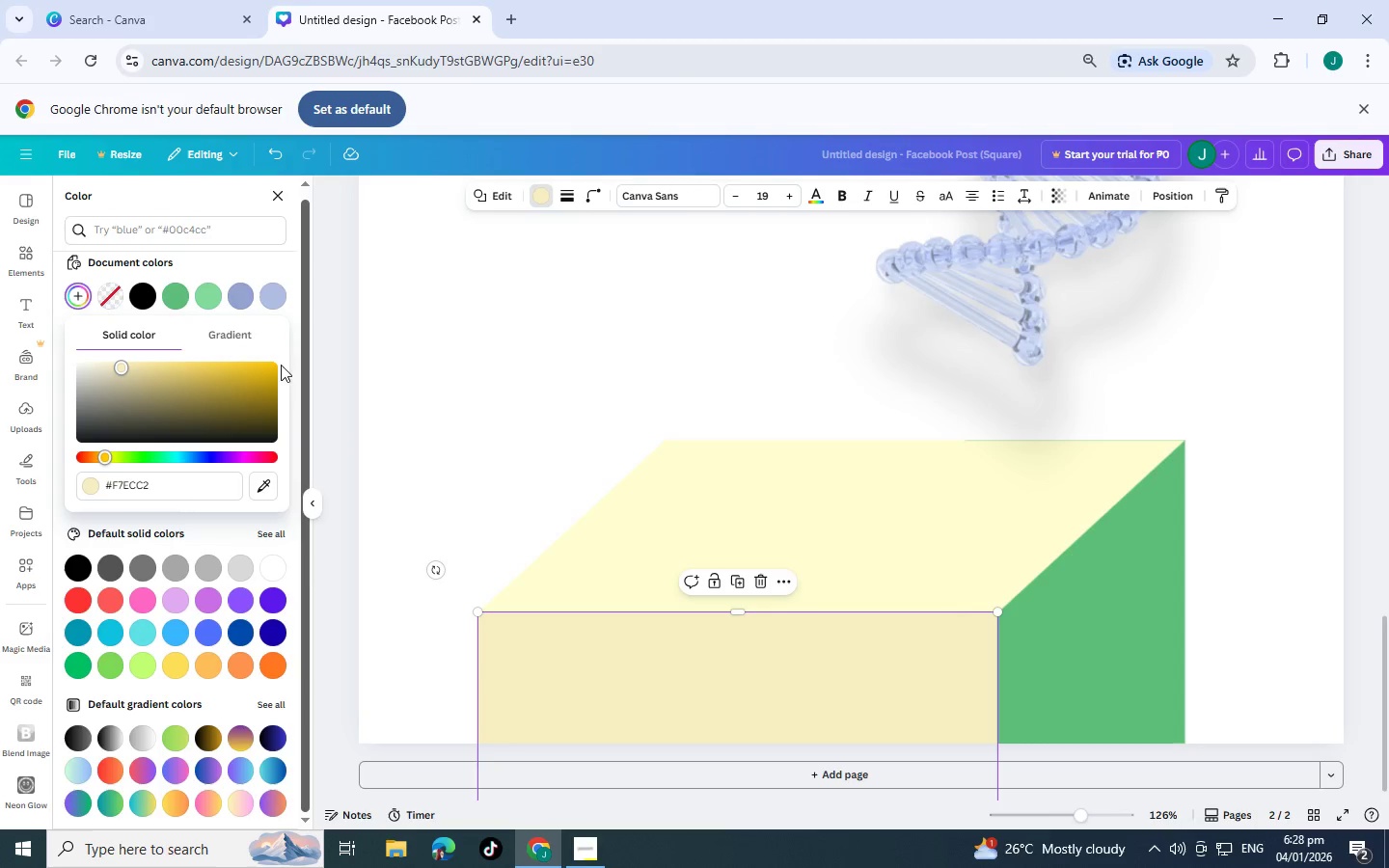 
left_click([280, 296])
 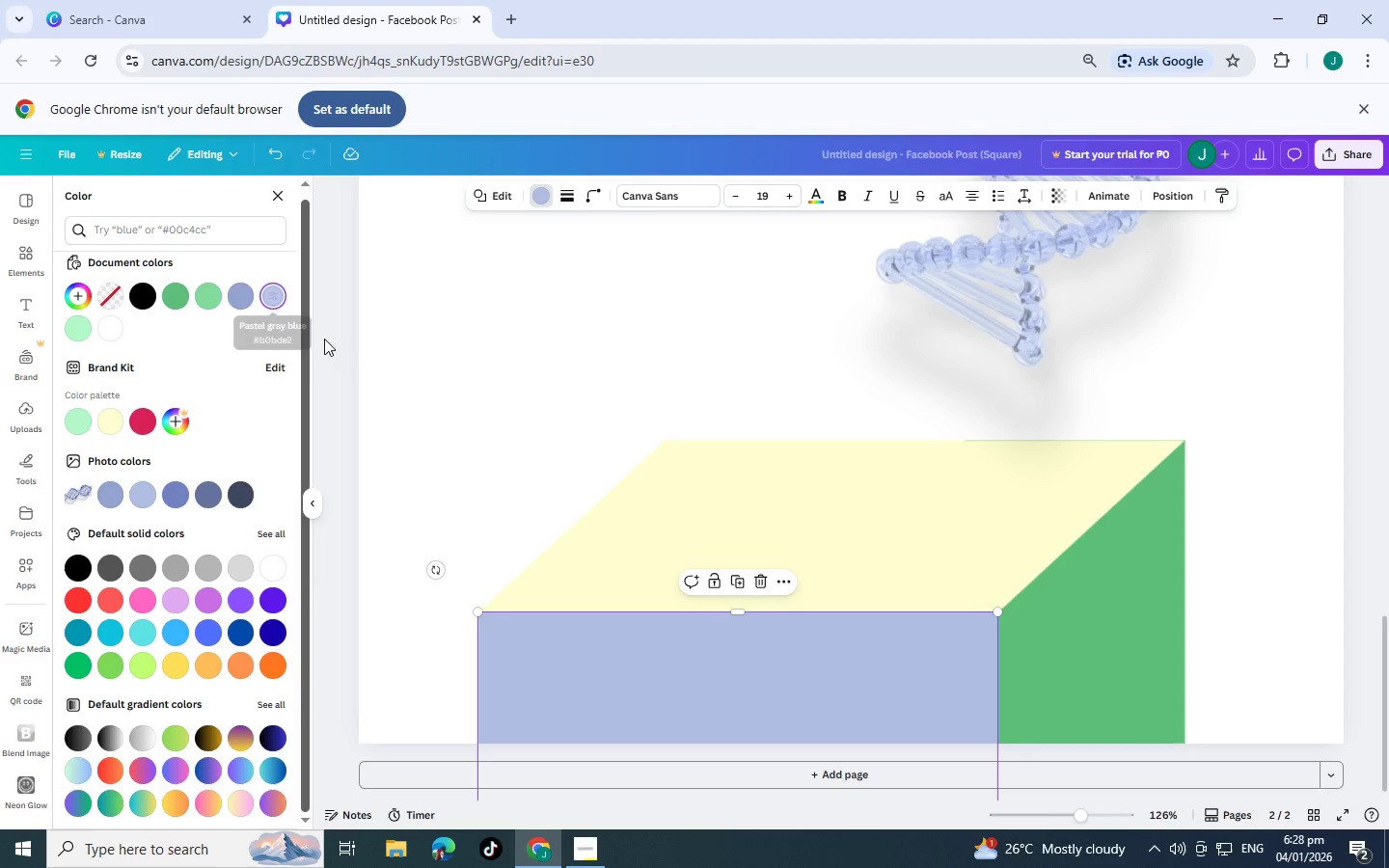 
scroll: coordinate [341, 368], scroll_direction: down, amount: 2.0
 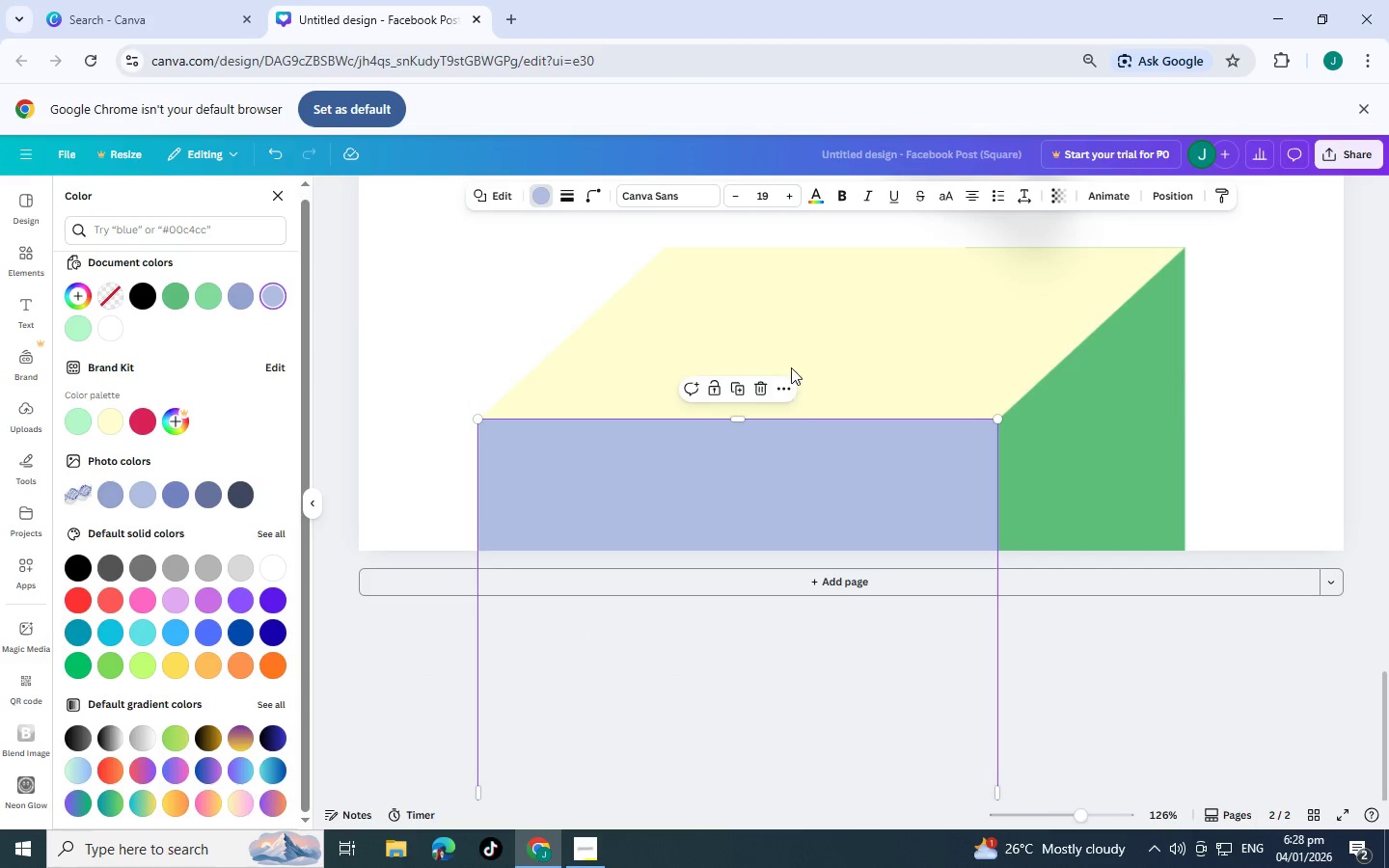 
left_click([795, 358])
 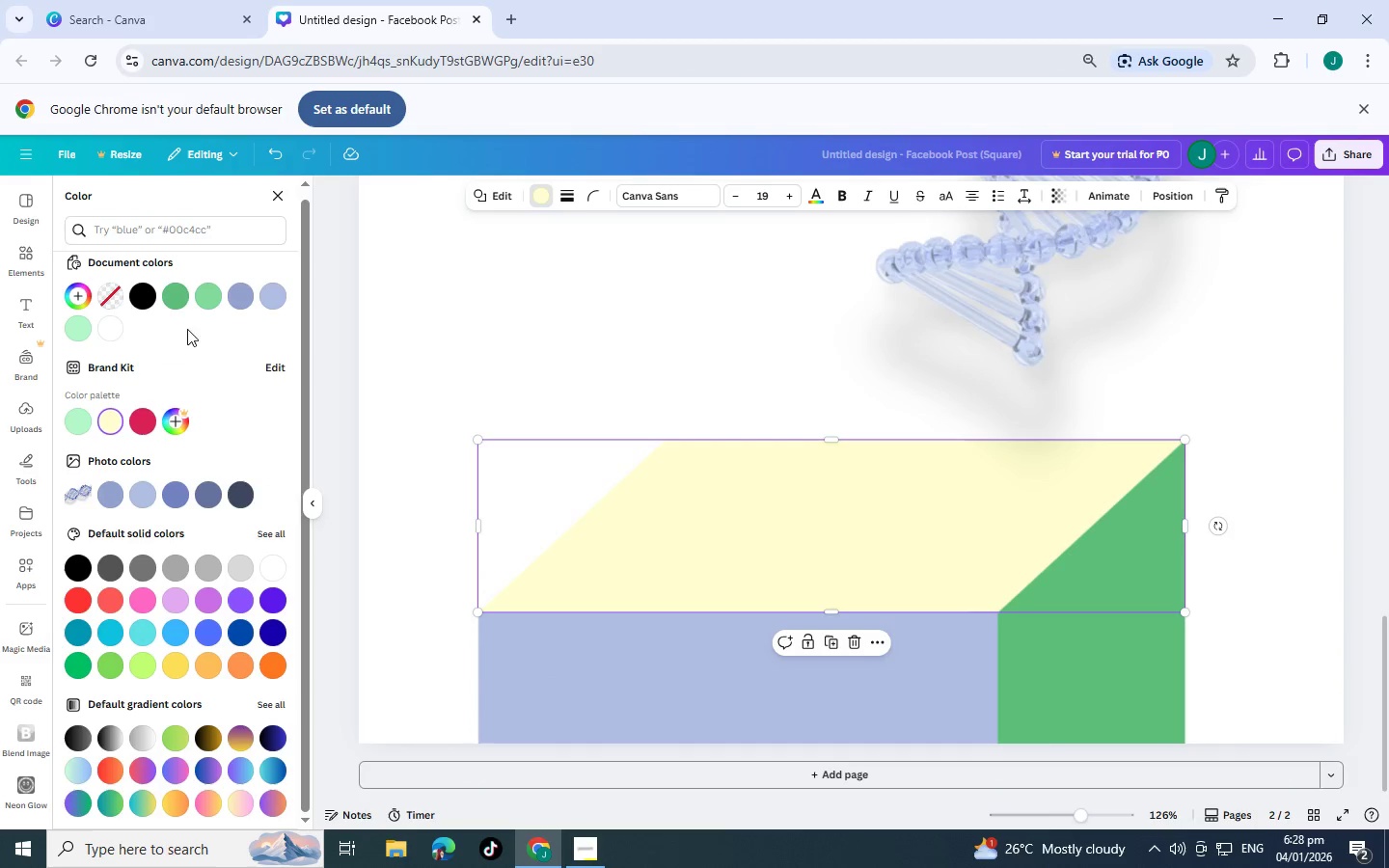 
left_click([117, 327])
 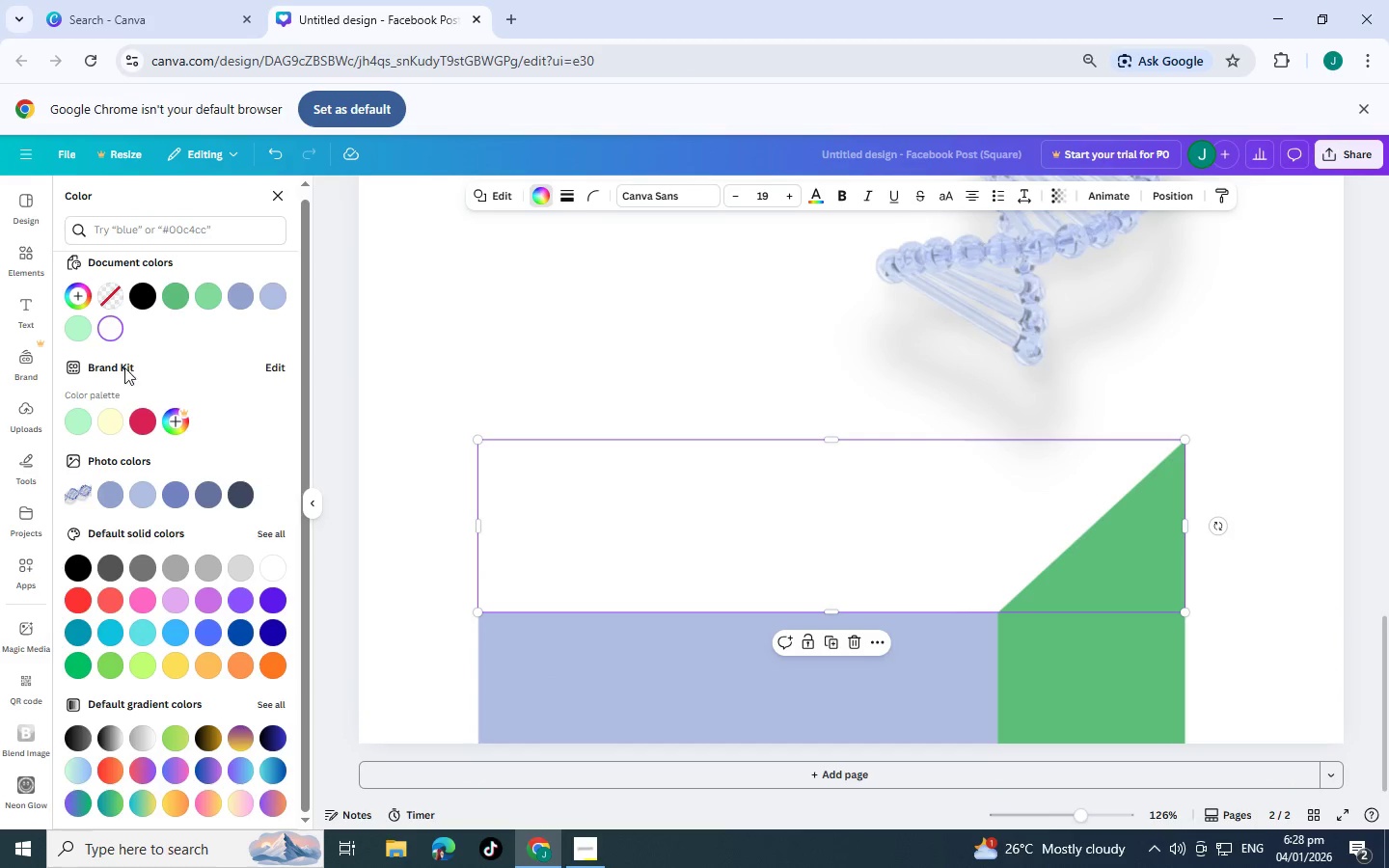 
left_click([104, 419])
 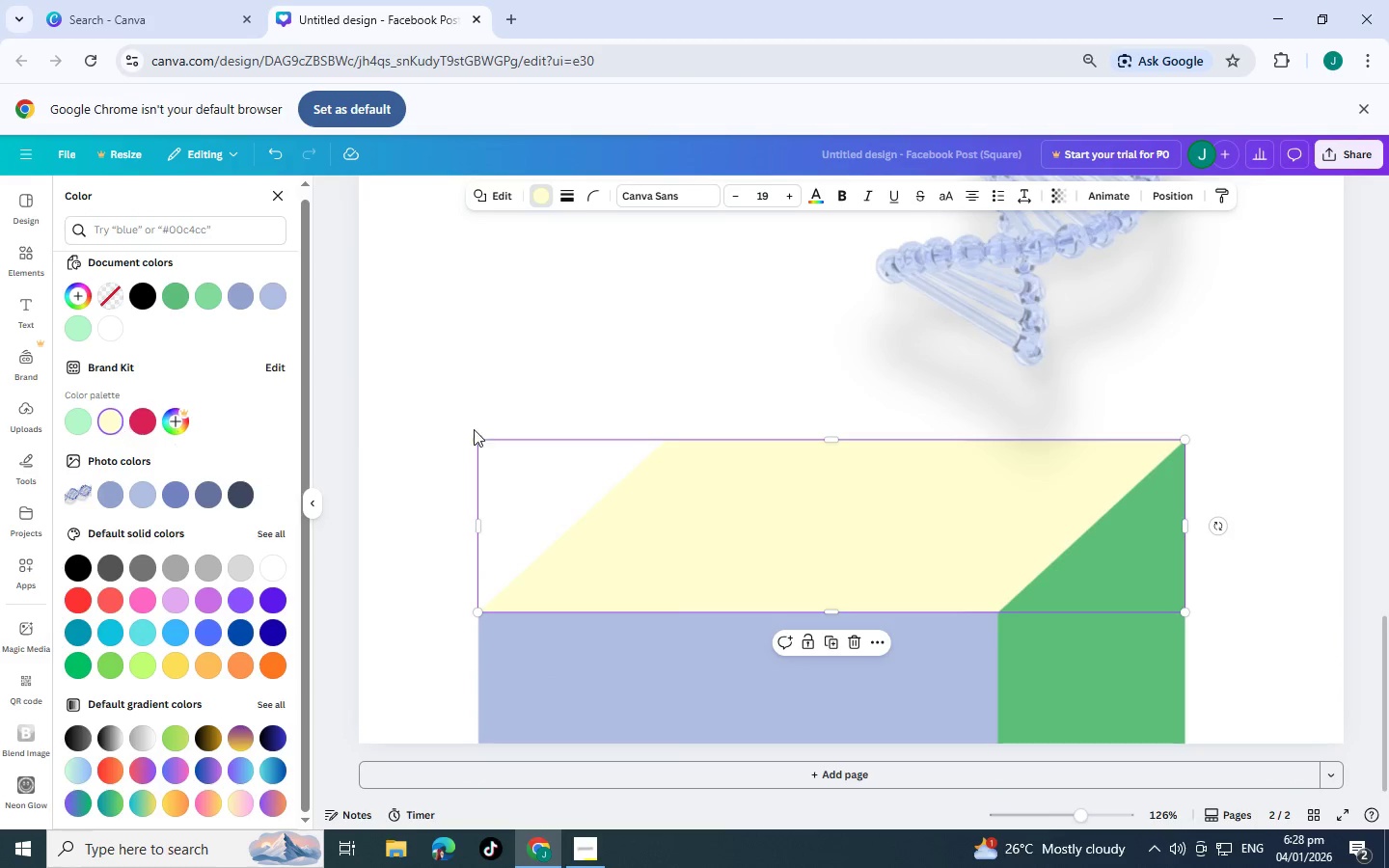 
scroll: coordinate [843, 494], scroll_direction: down, amount: 2.0
 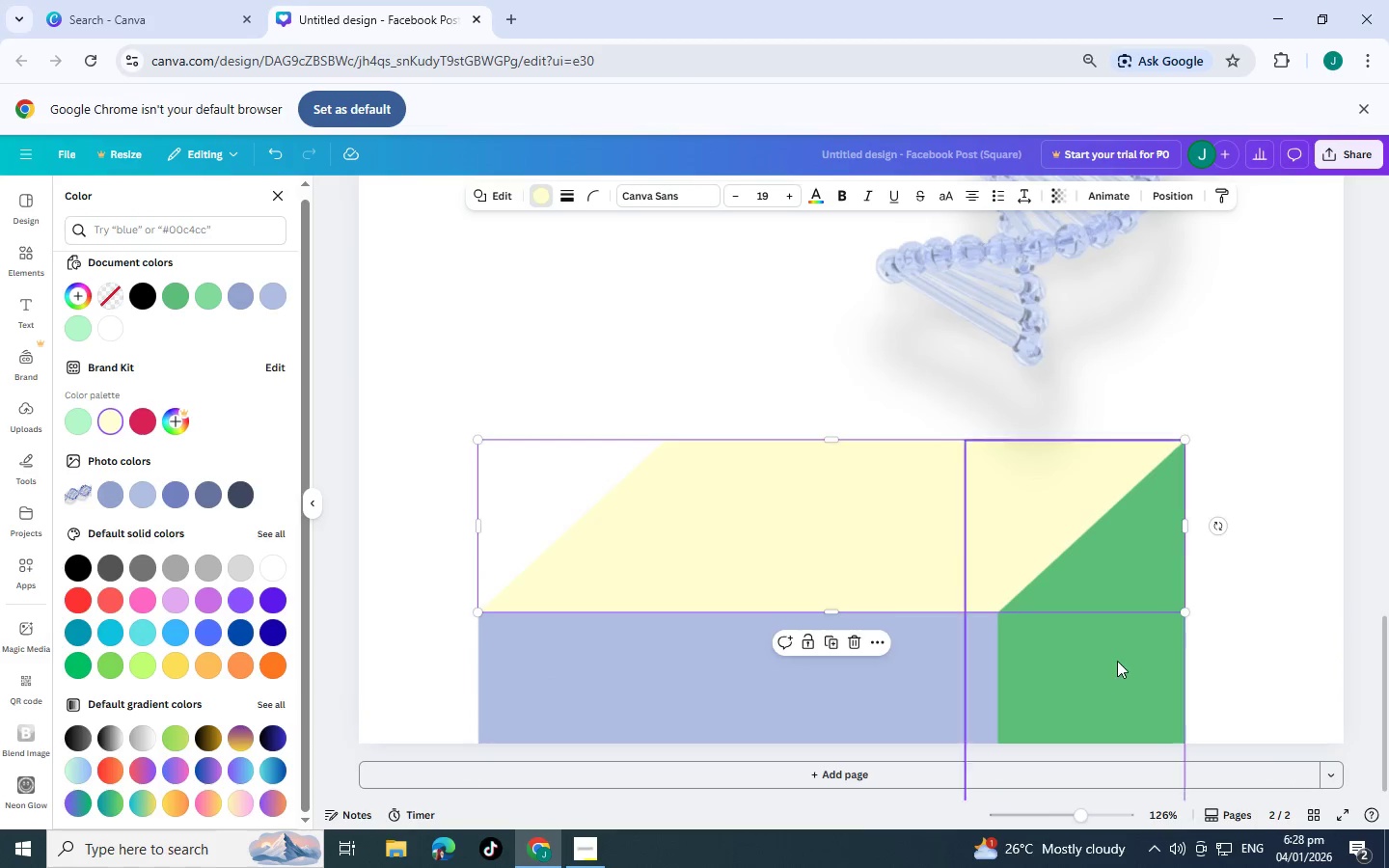 
left_click([1119, 668])
 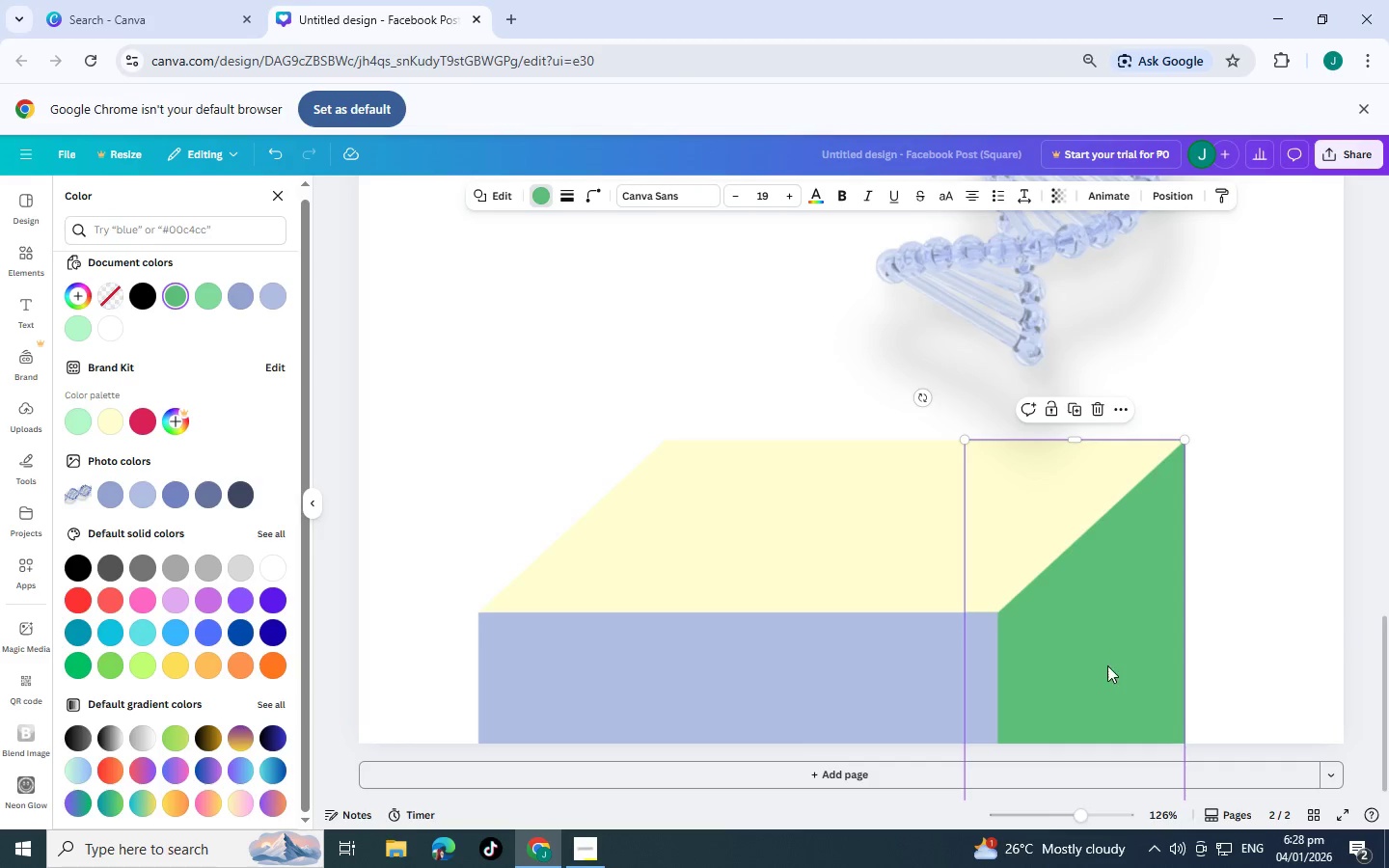 
scroll: coordinate [1034, 639], scroll_direction: down, amount: 3.0
 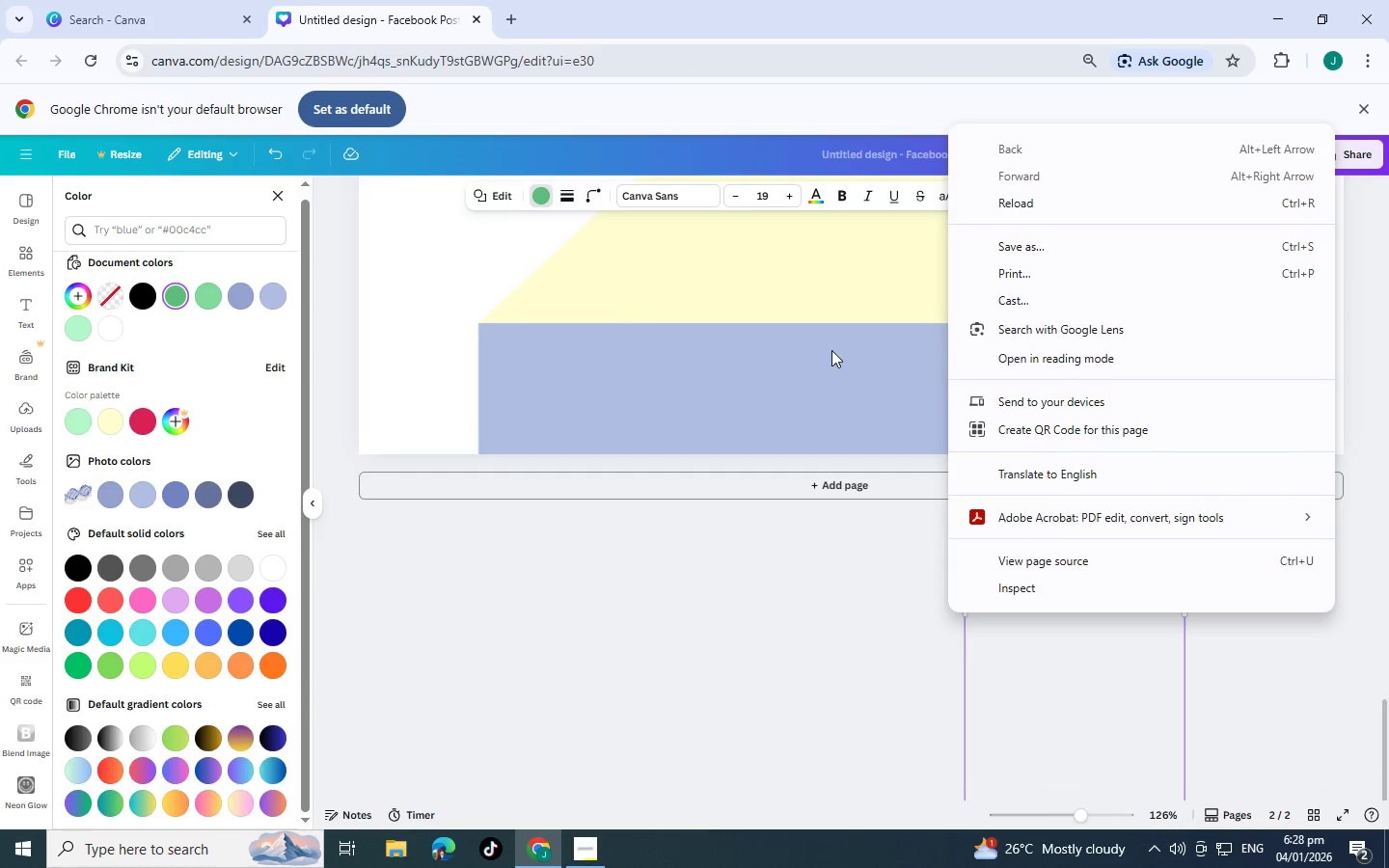 
left_click([883, 368])
 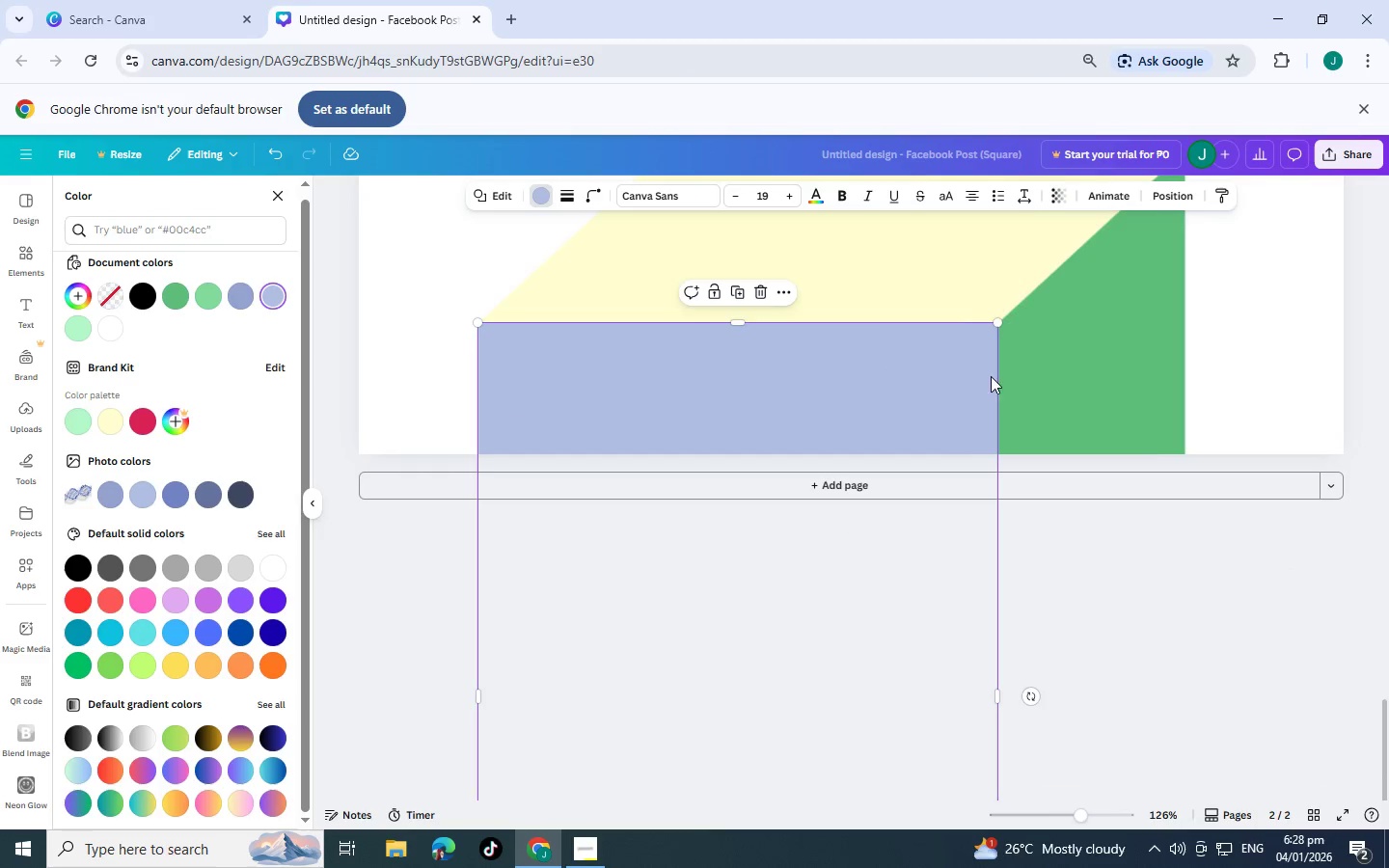 
left_click([1060, 375])
 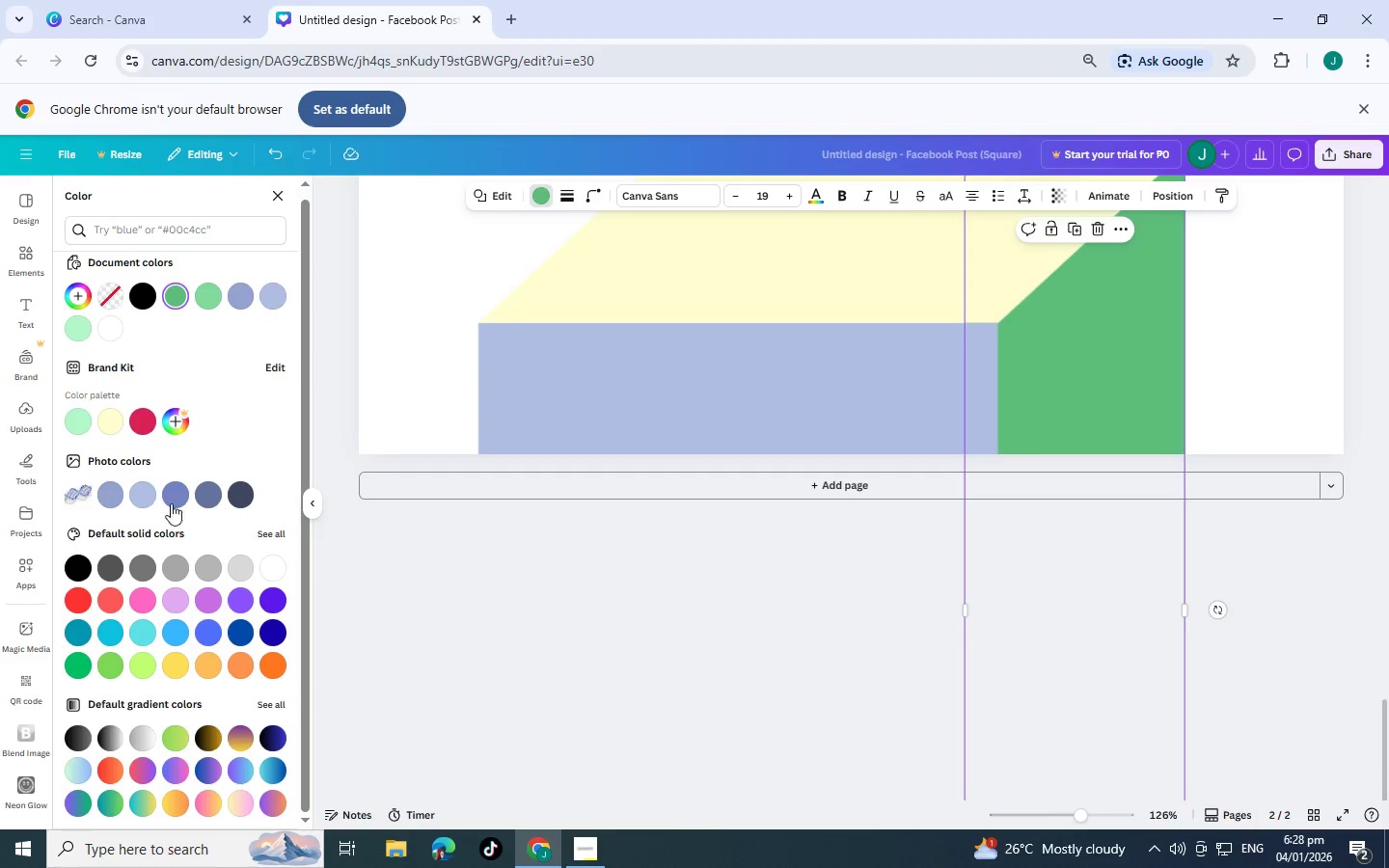 
left_click([150, 495])
 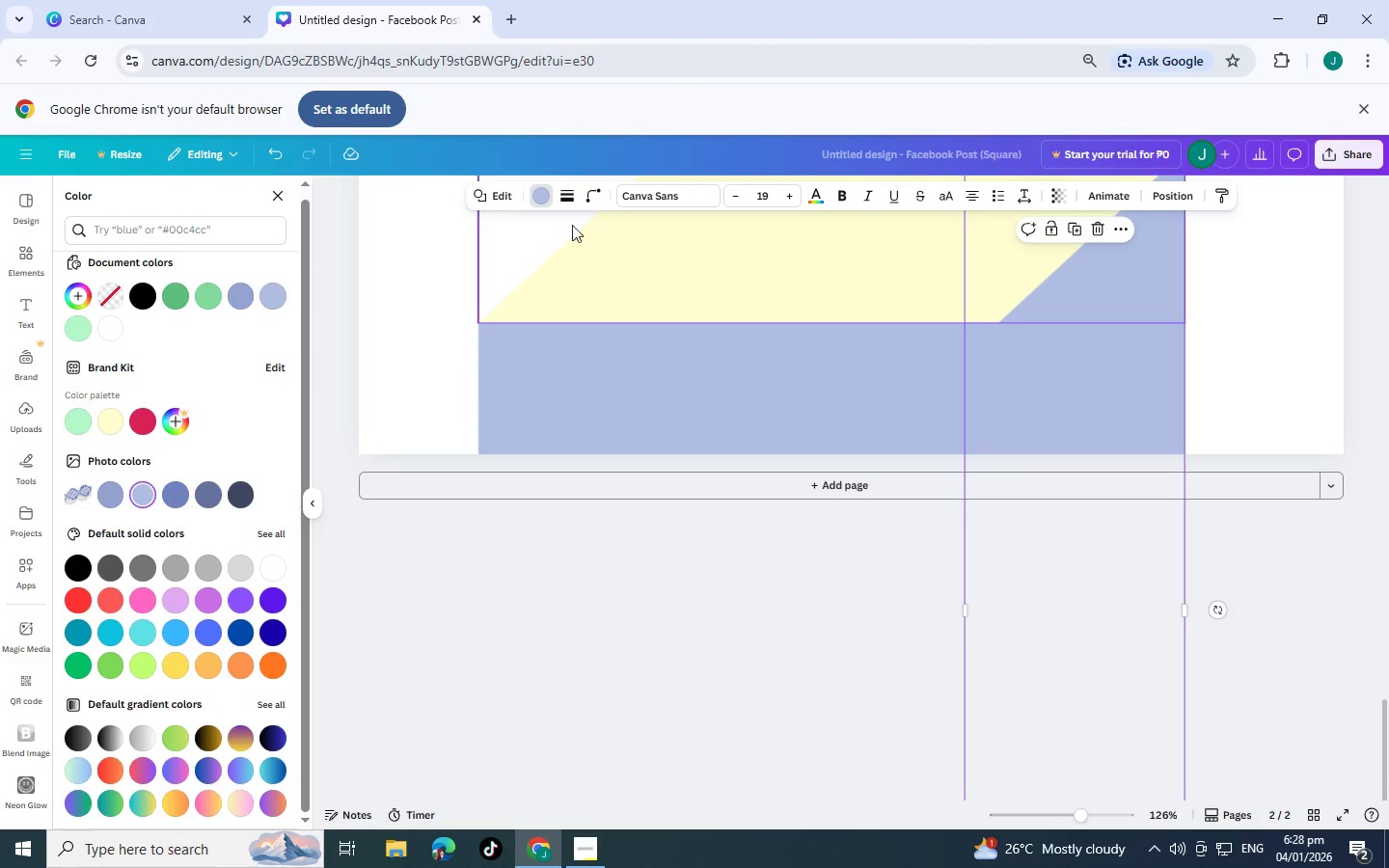 
left_click([701, 257])
 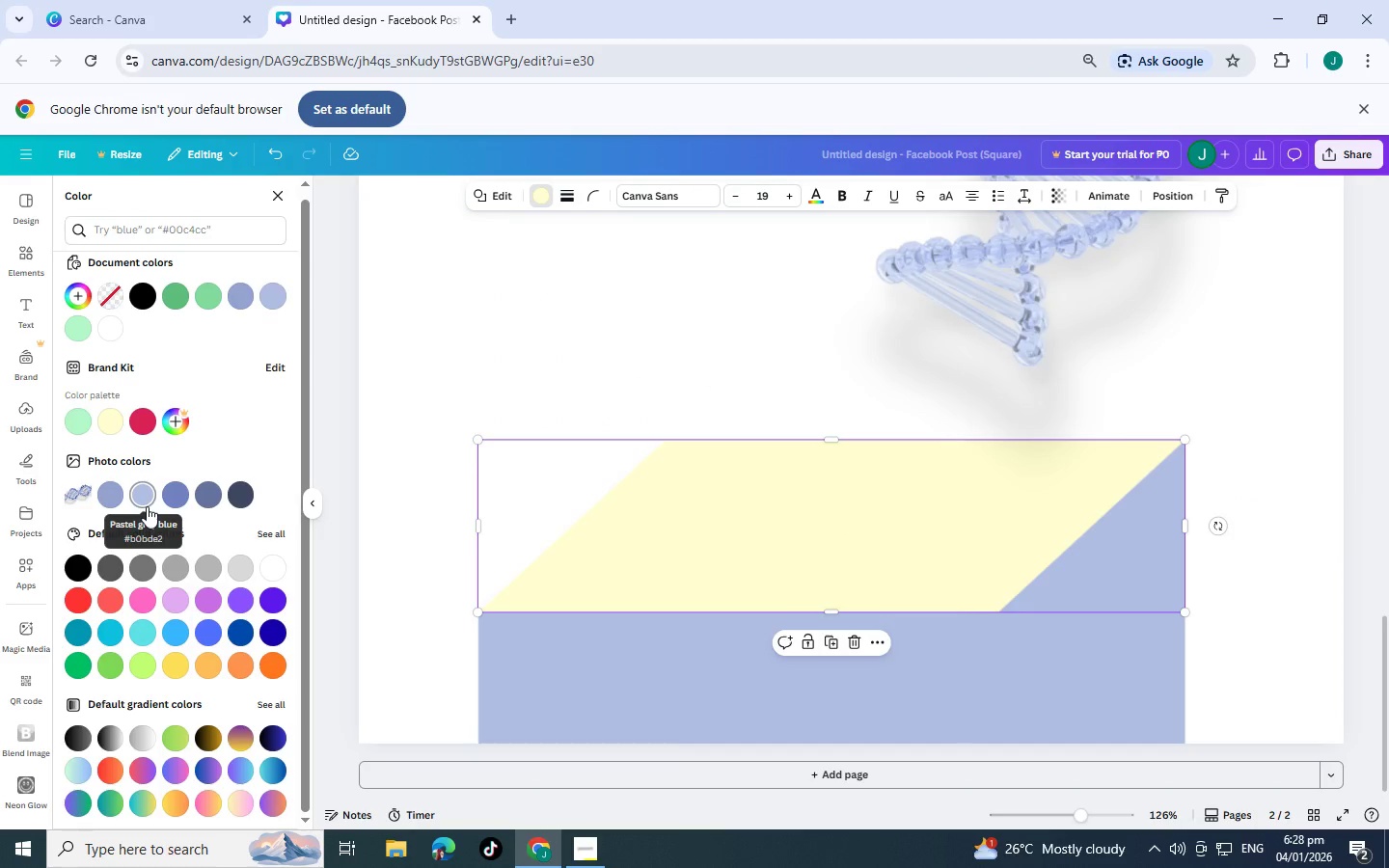 
left_click([142, 504])
 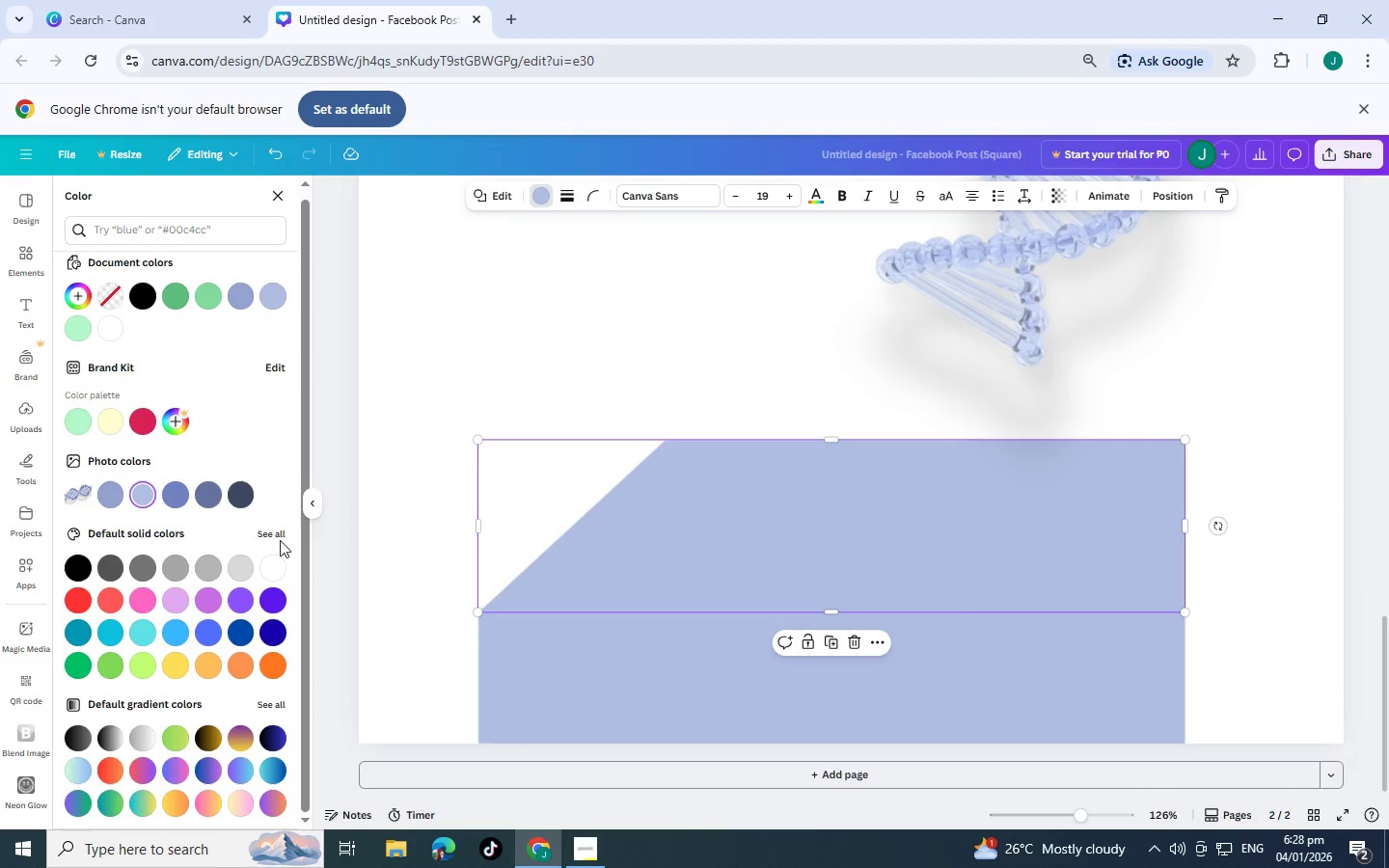 
scroll: coordinate [406, 582], scroll_direction: down, amount: 3.0
 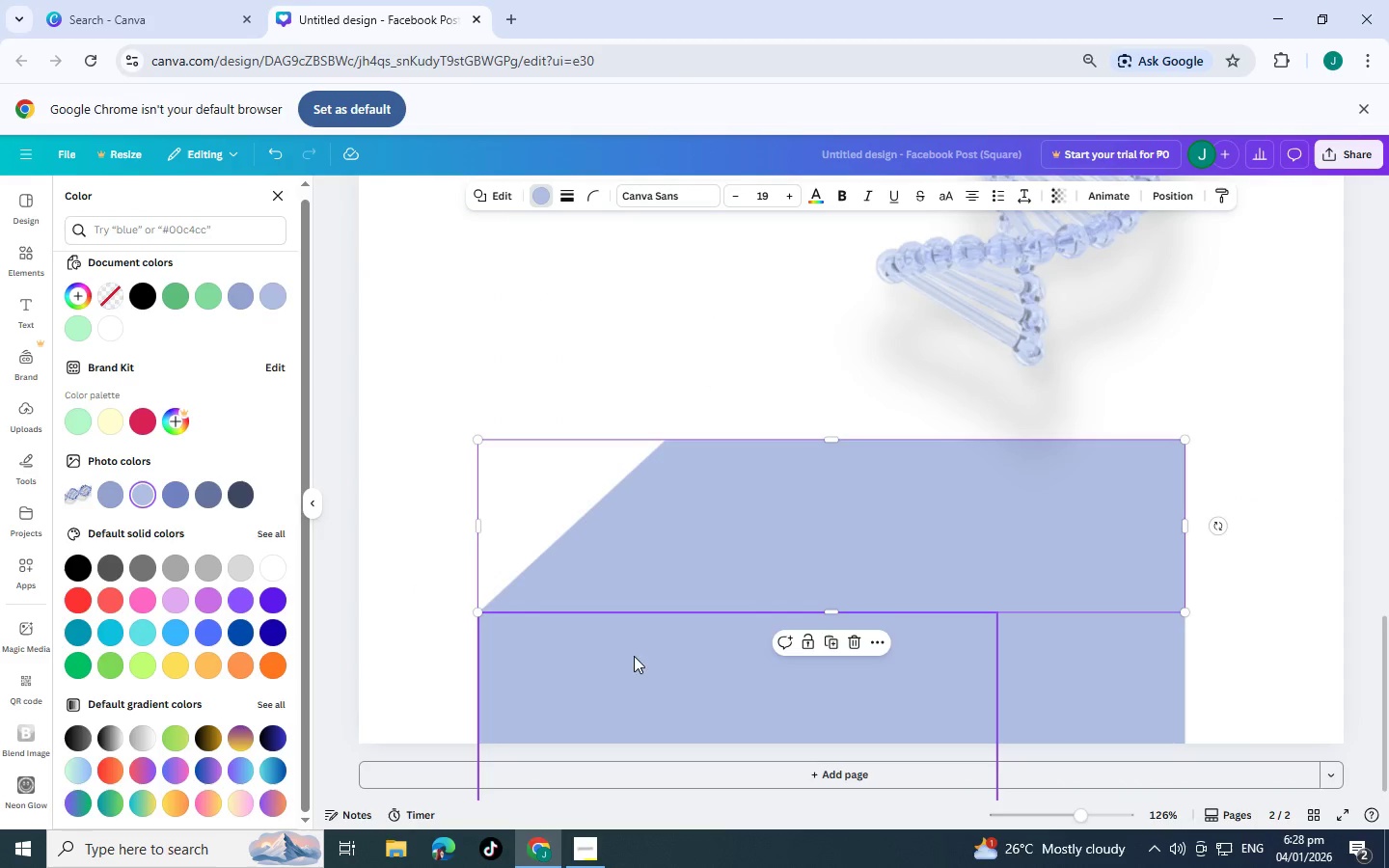 
left_click([609, 662])
 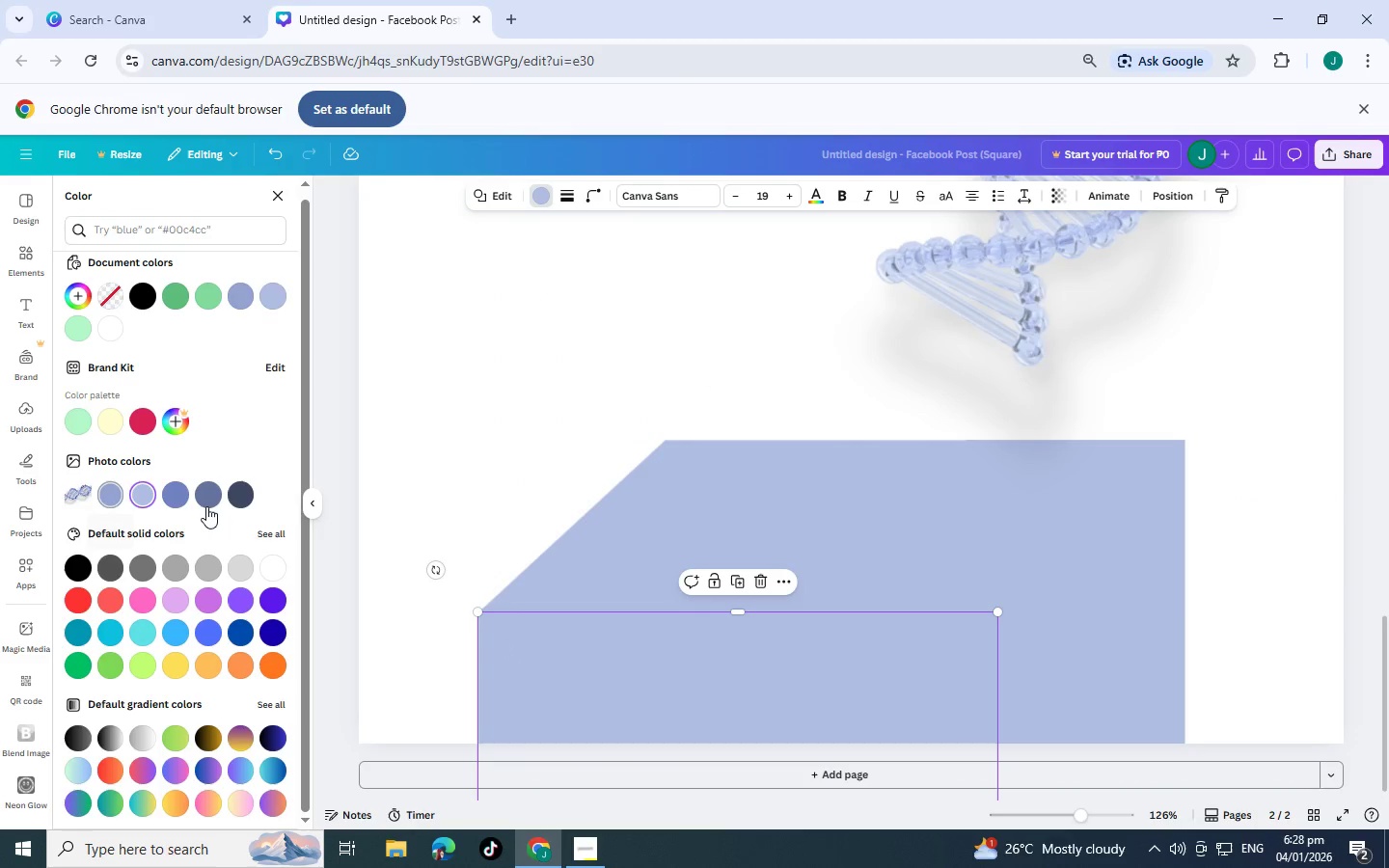 
left_click([239, 505])
 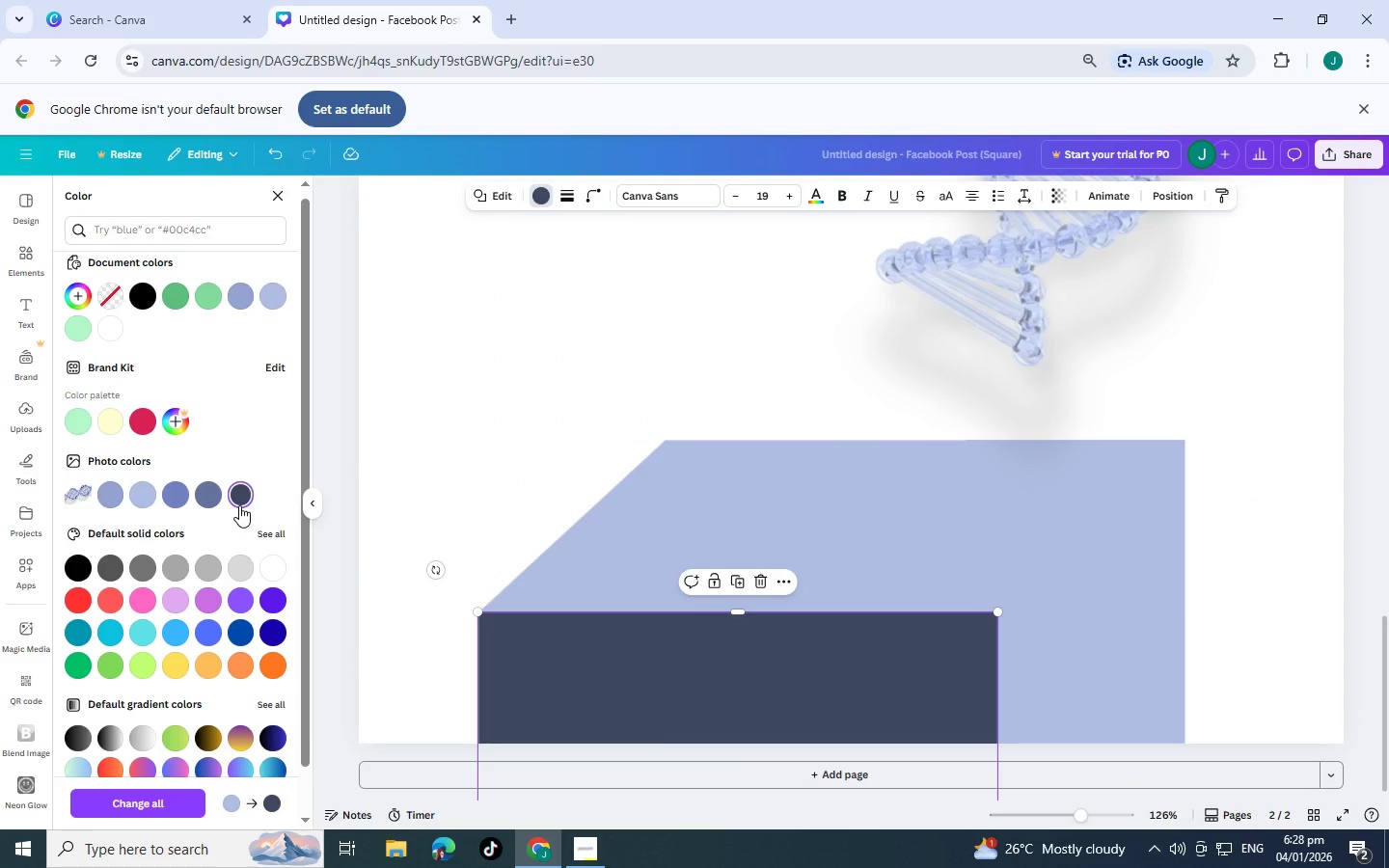 
scroll: coordinate [239, 505], scroll_direction: down, amount: 1.0
 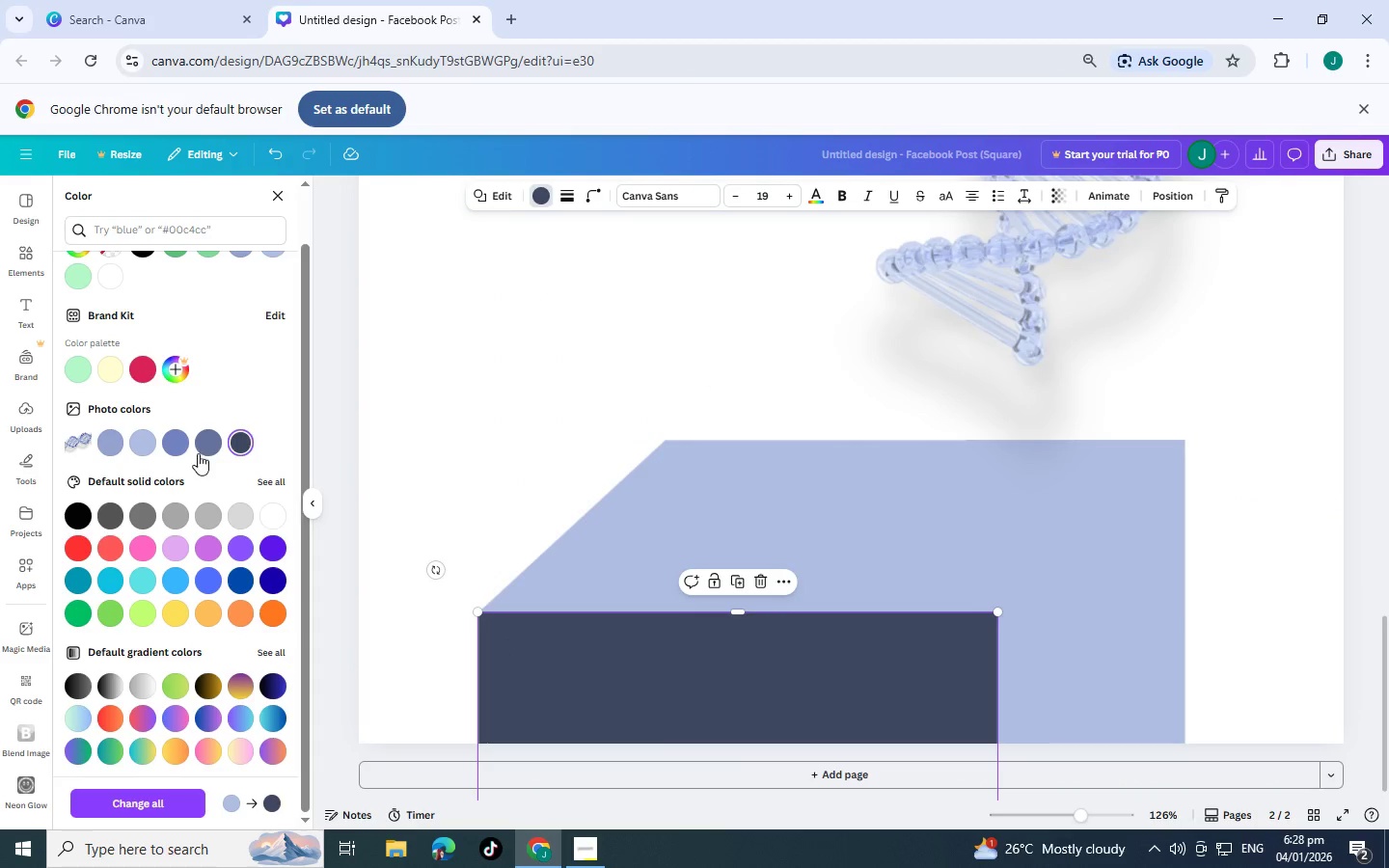 
left_click([204, 448])
 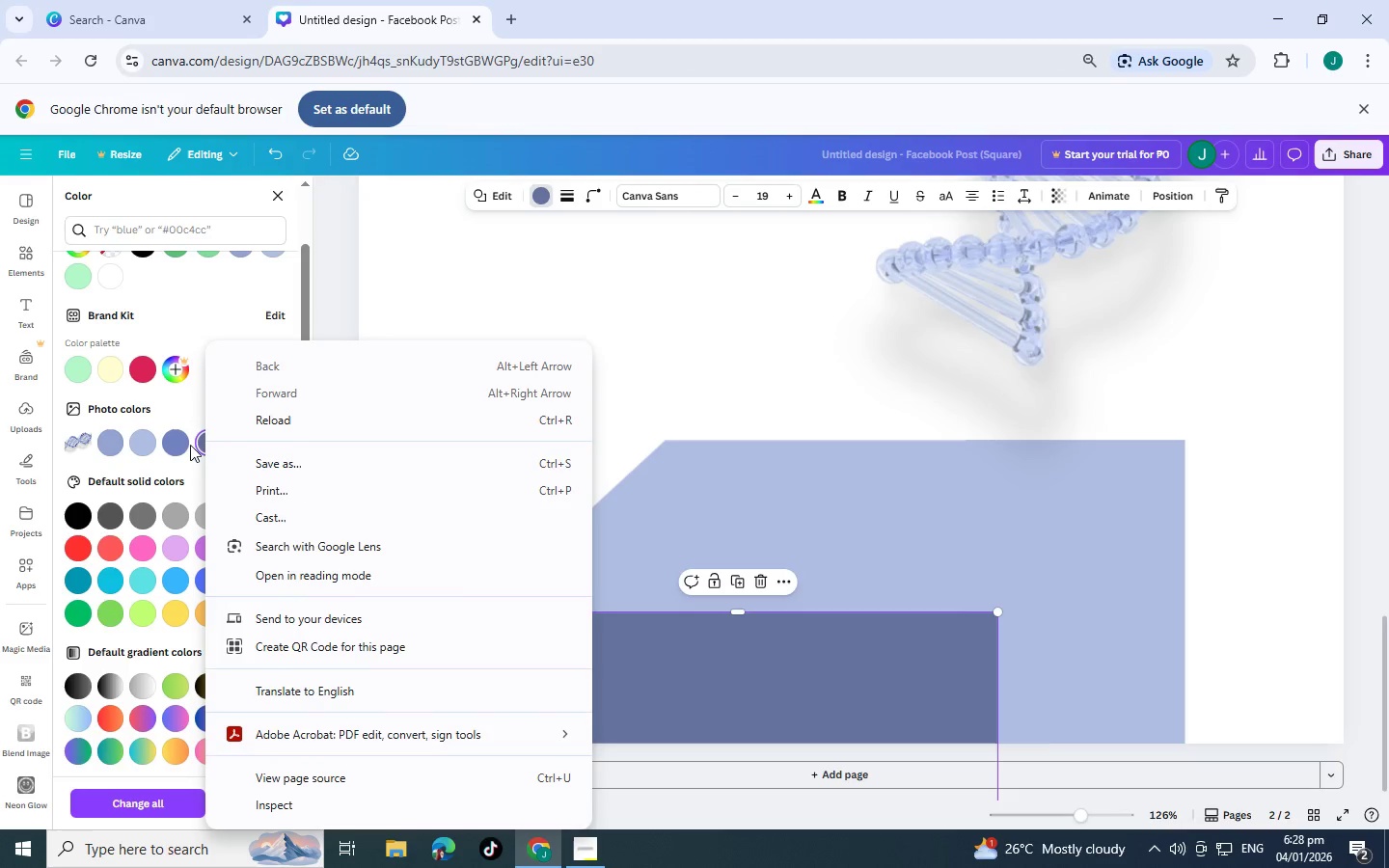 
left_click([183, 443])
 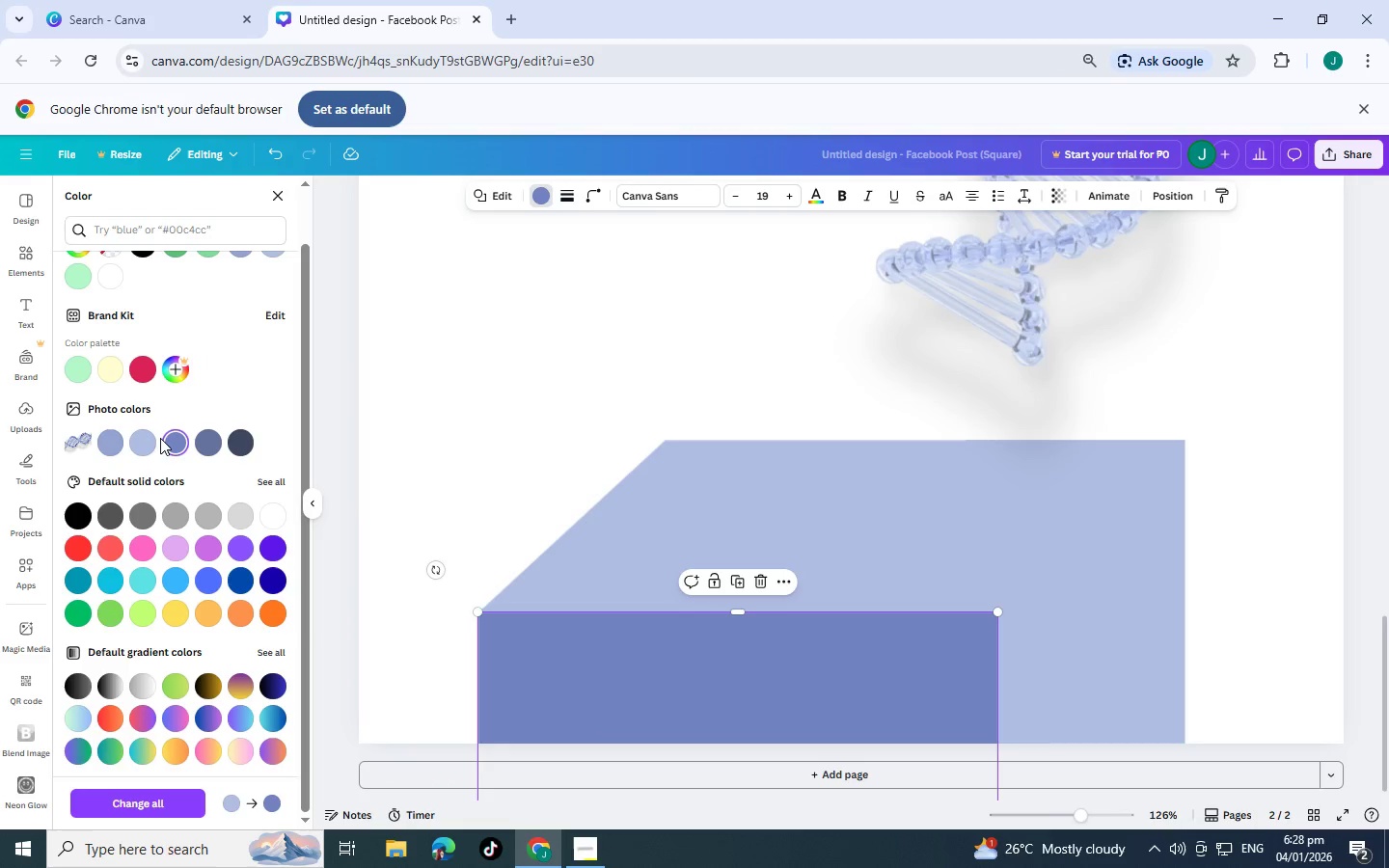 
double_click([140, 437])
 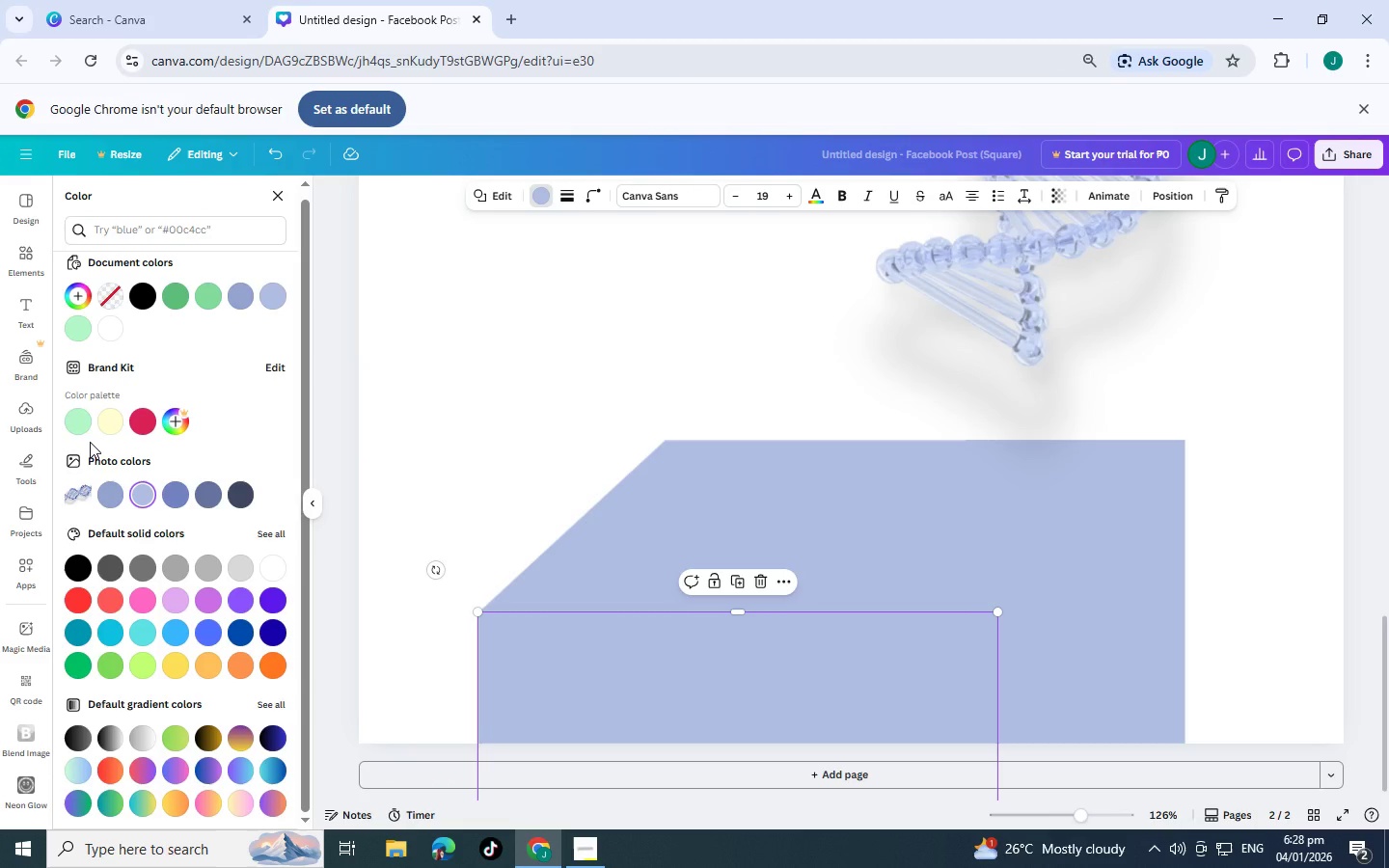 
left_click([90, 442])
 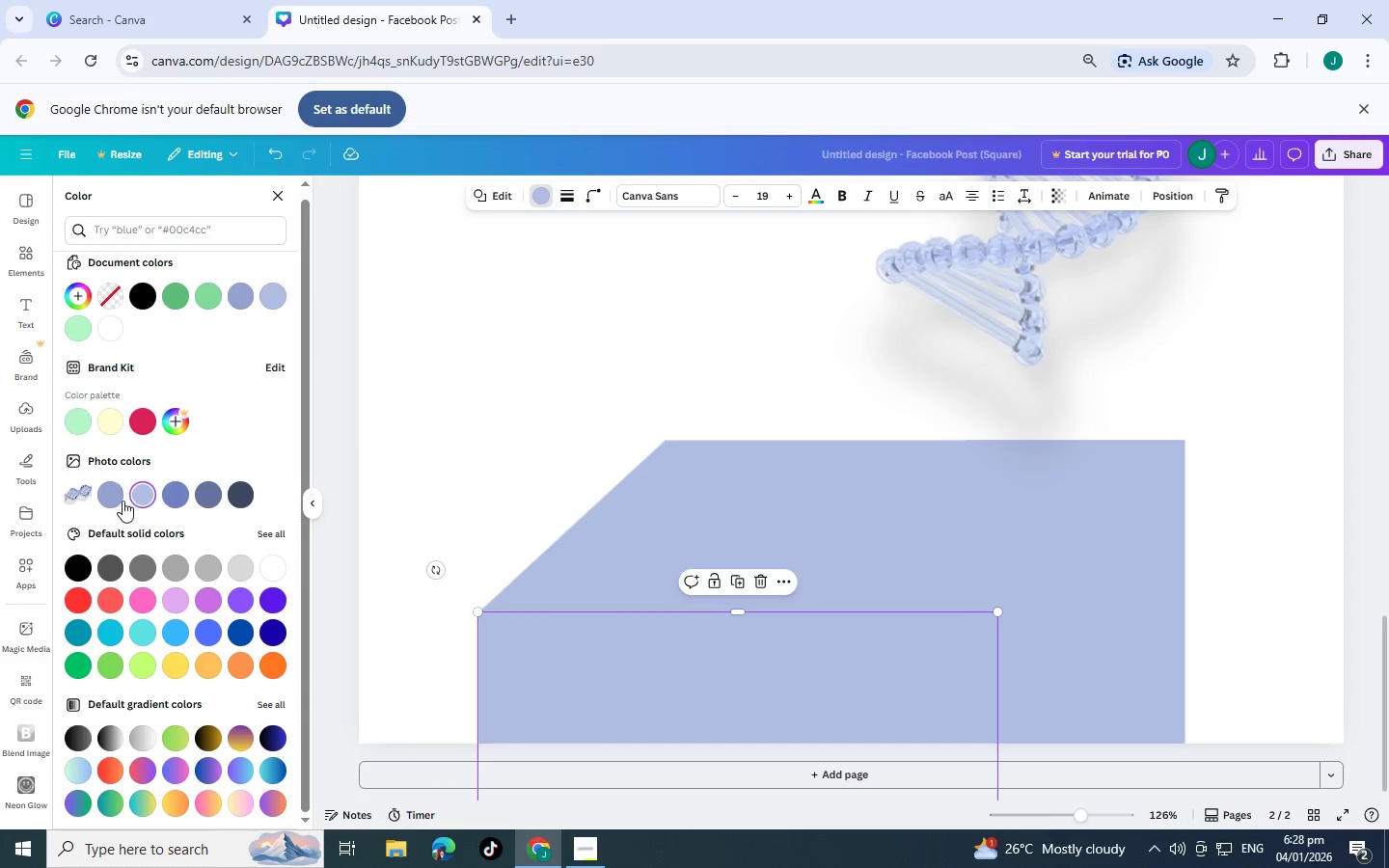 
left_click([121, 502])
 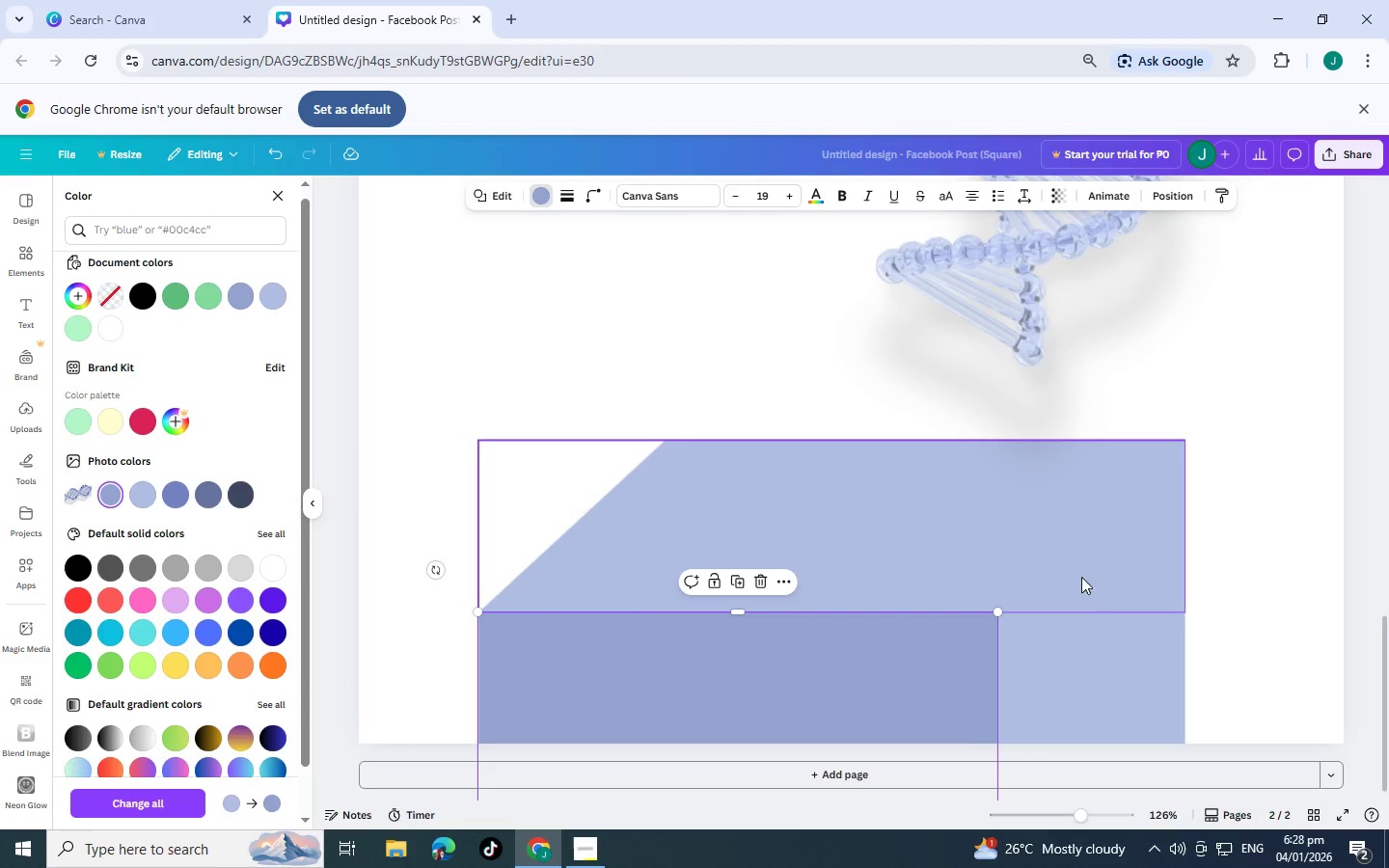 
left_click([1113, 652])
 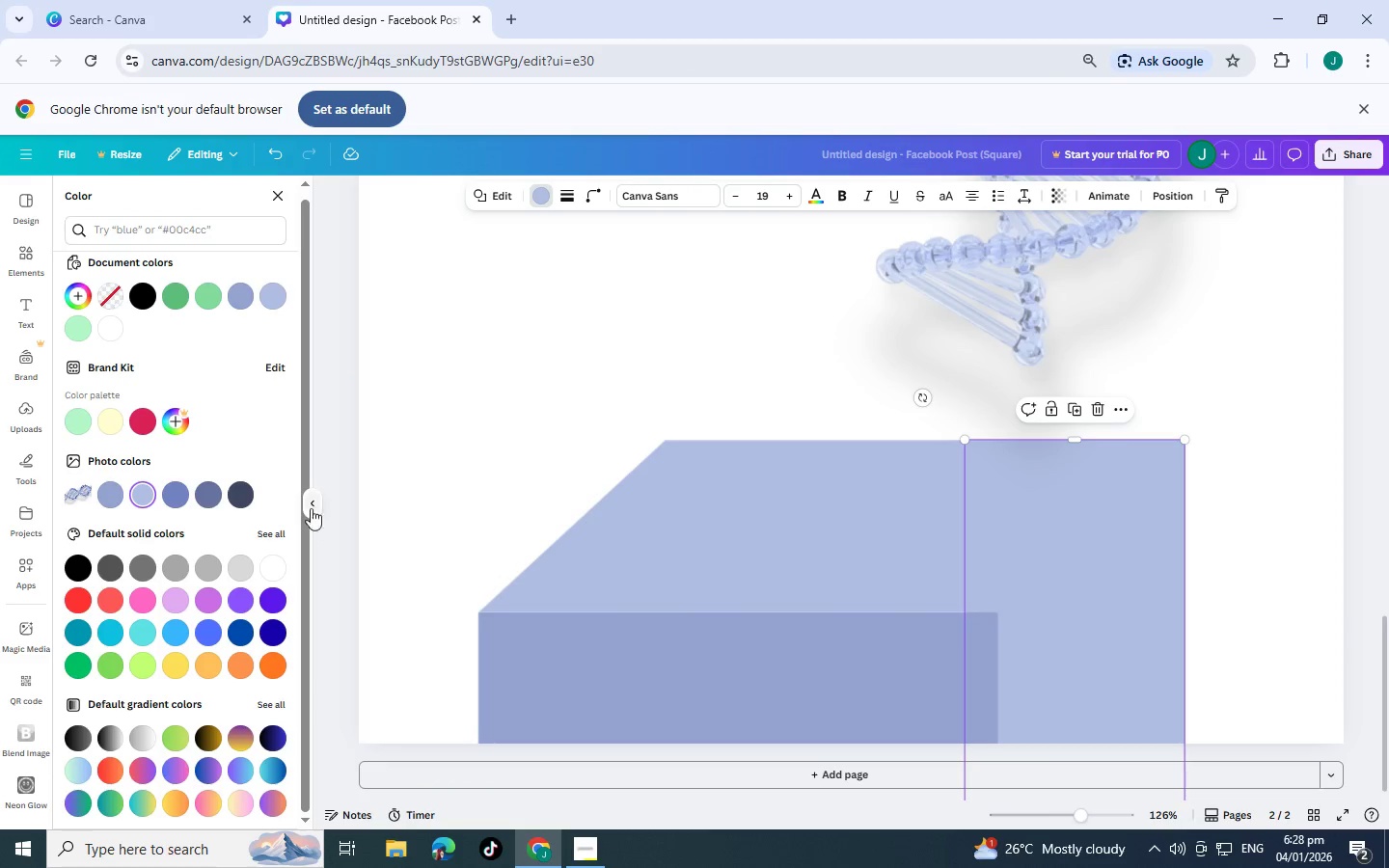 
left_click([239, 490])
 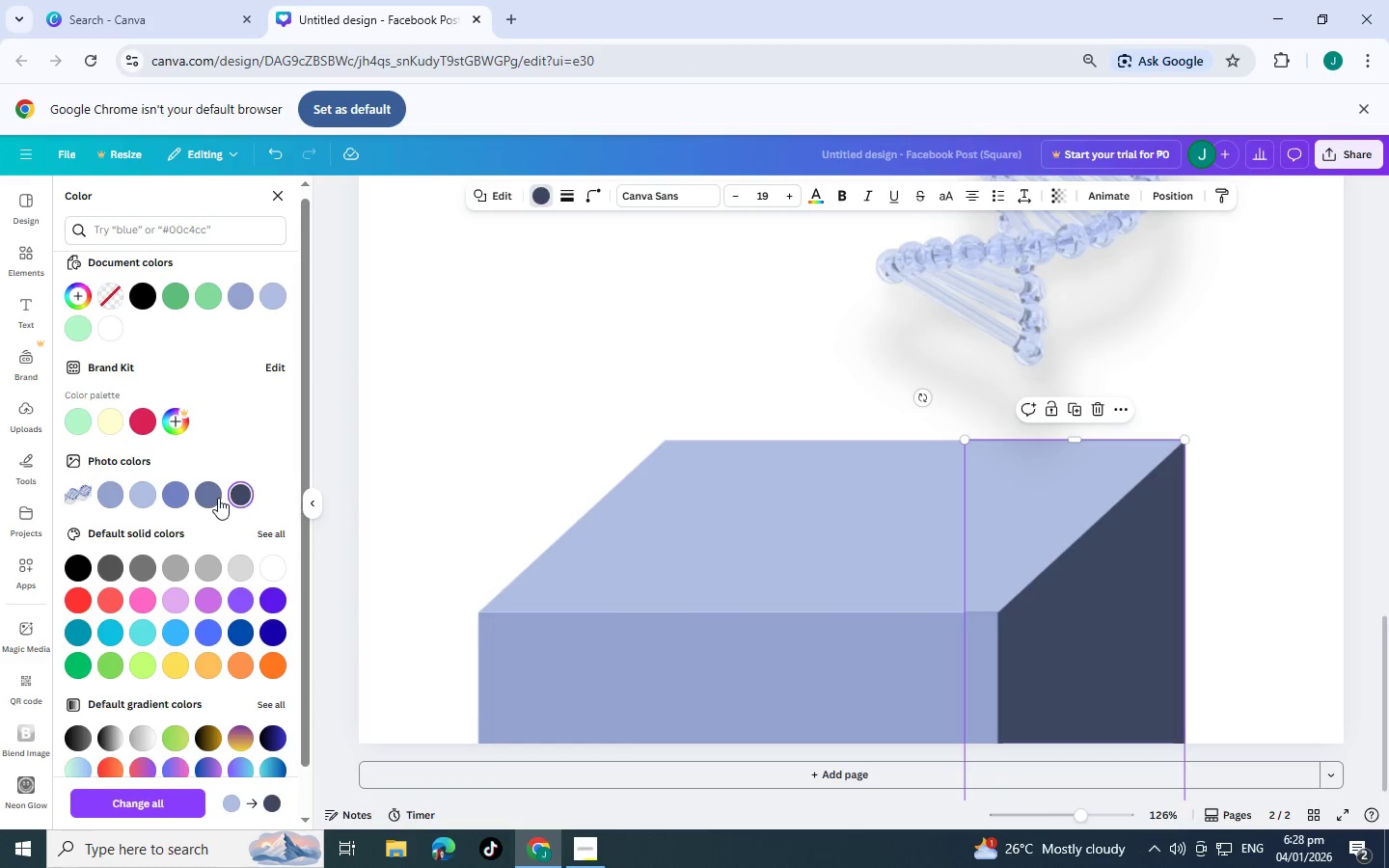 
left_click([217, 498])
 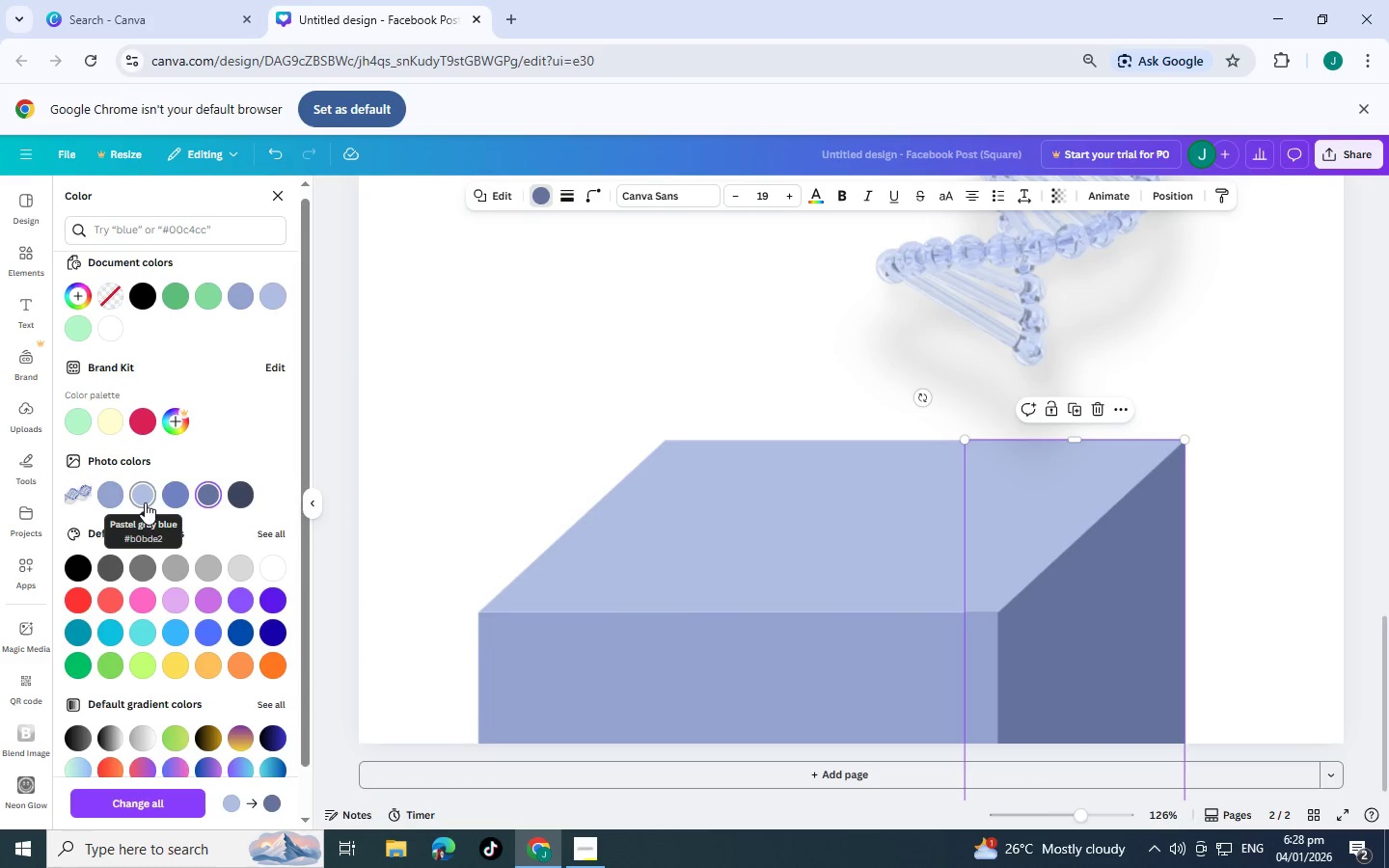 
left_click([161, 498])
 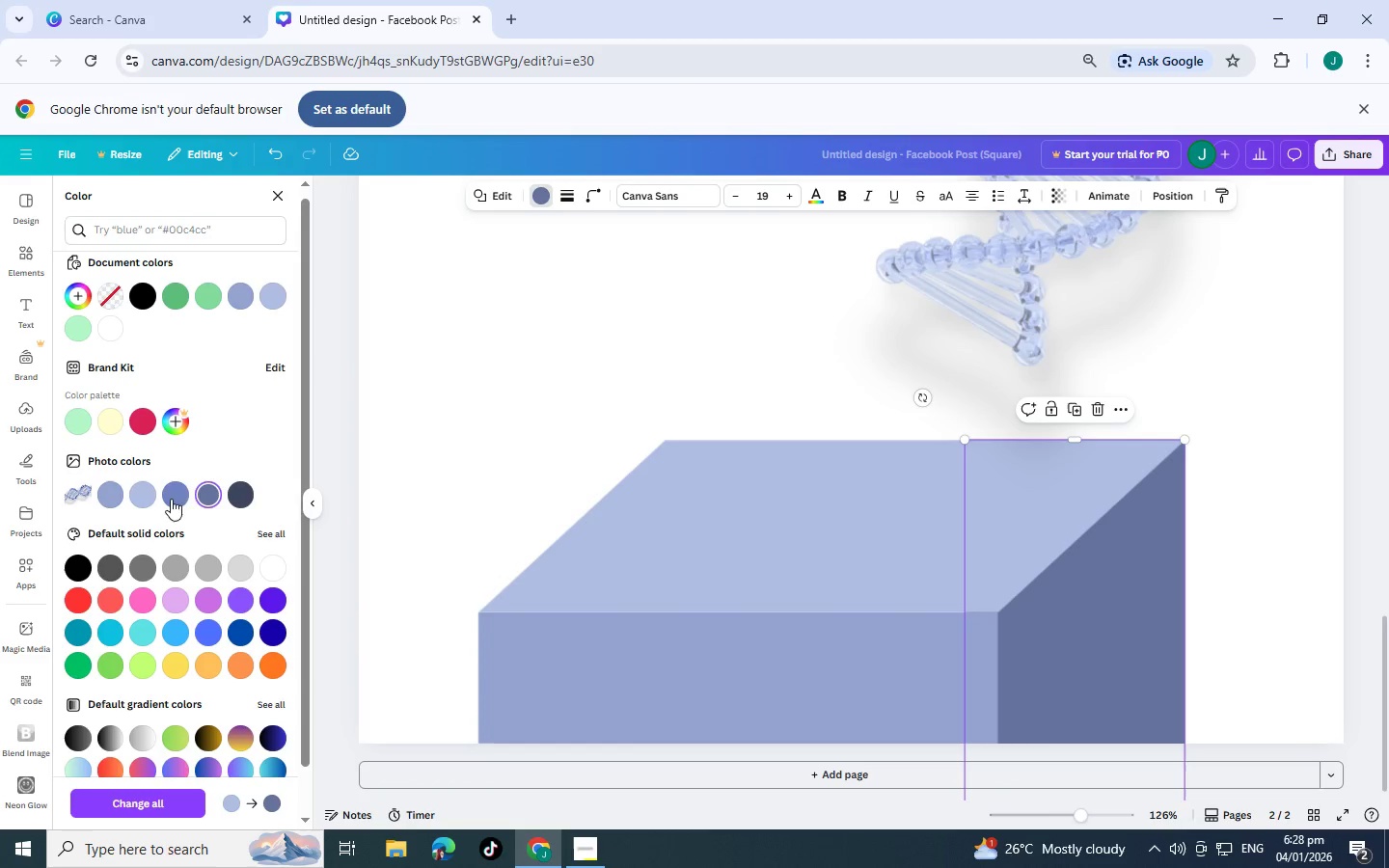 
double_click([190, 500])
 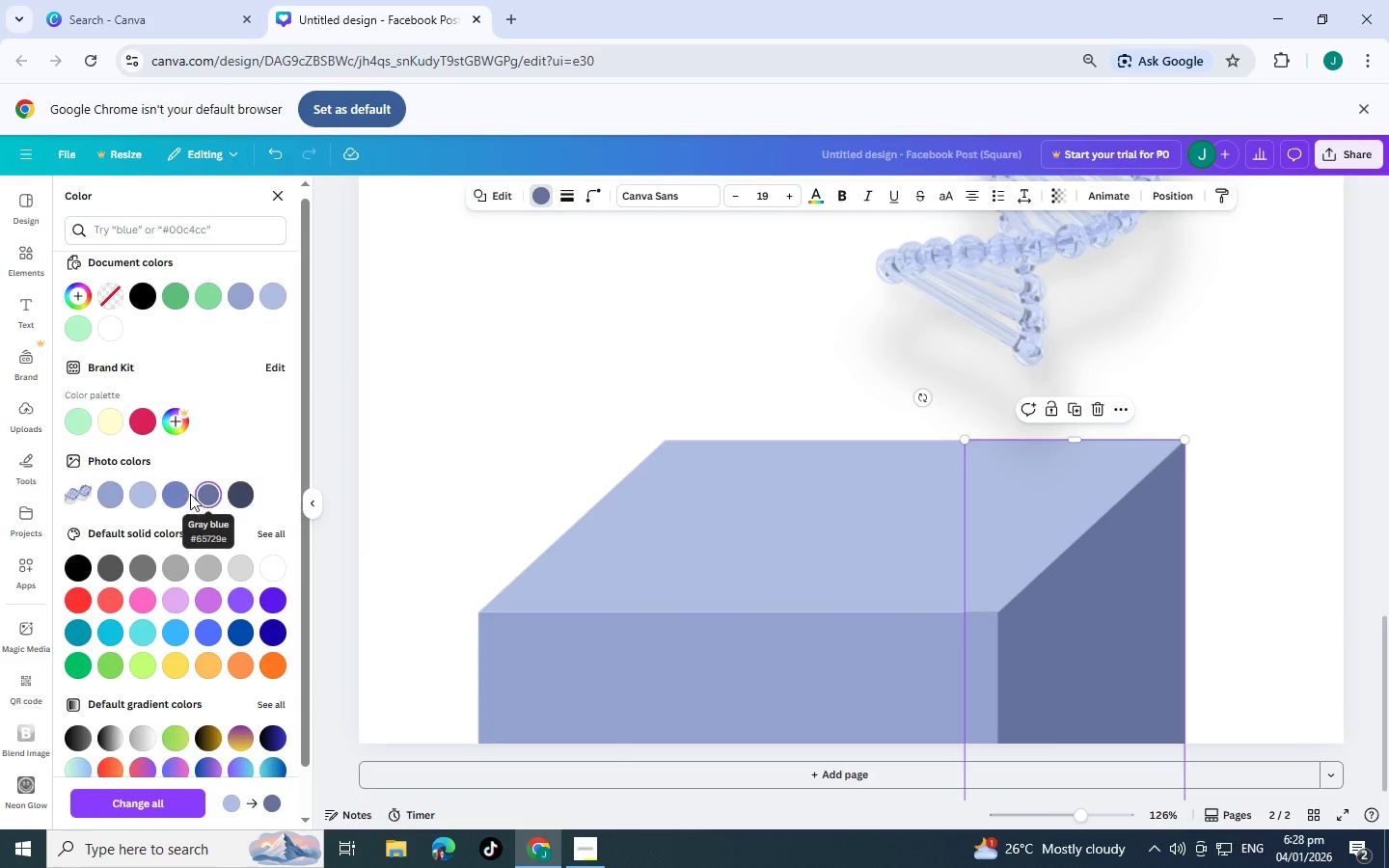 
left_click([178, 497])
 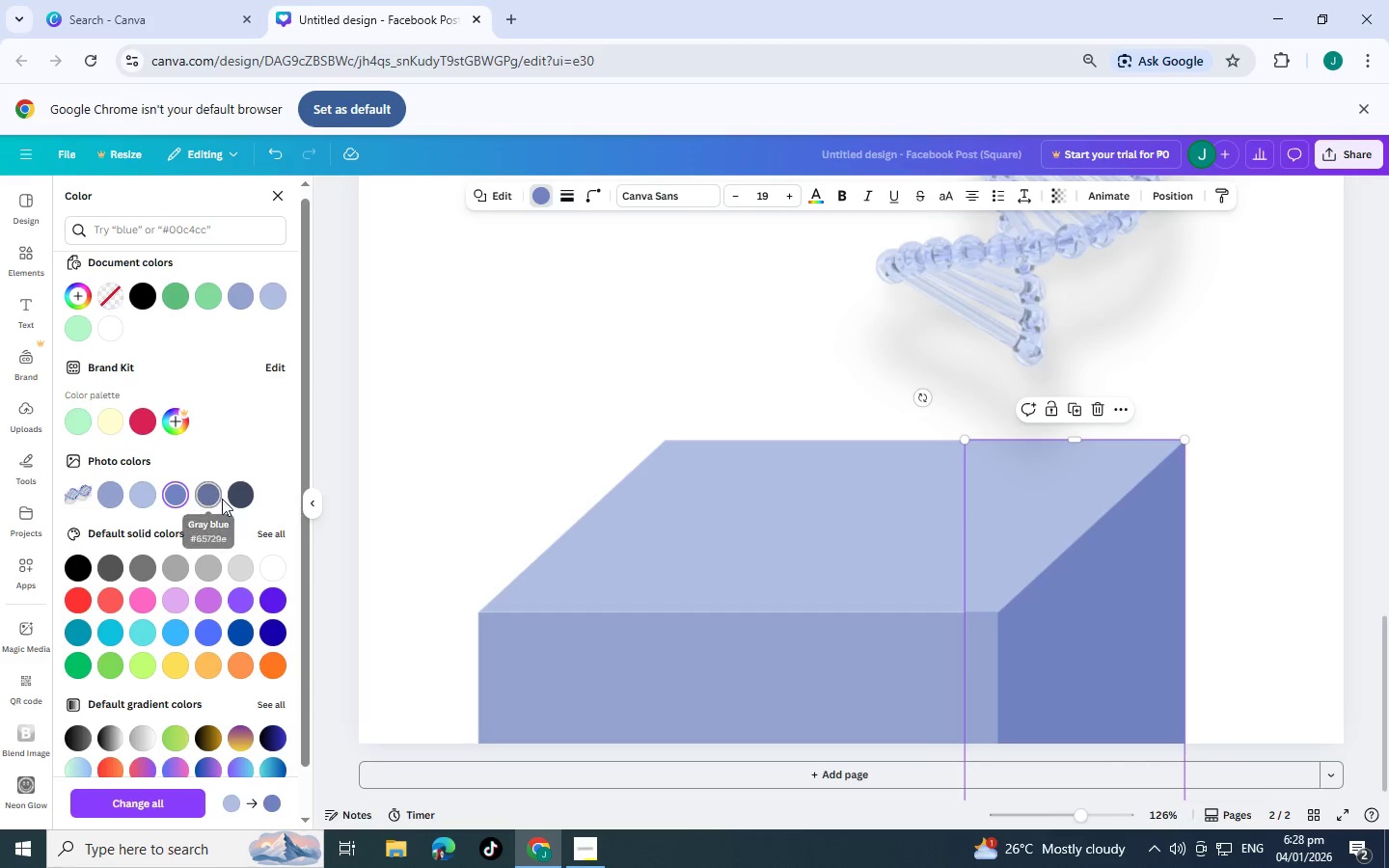 
left_click([222, 499])
 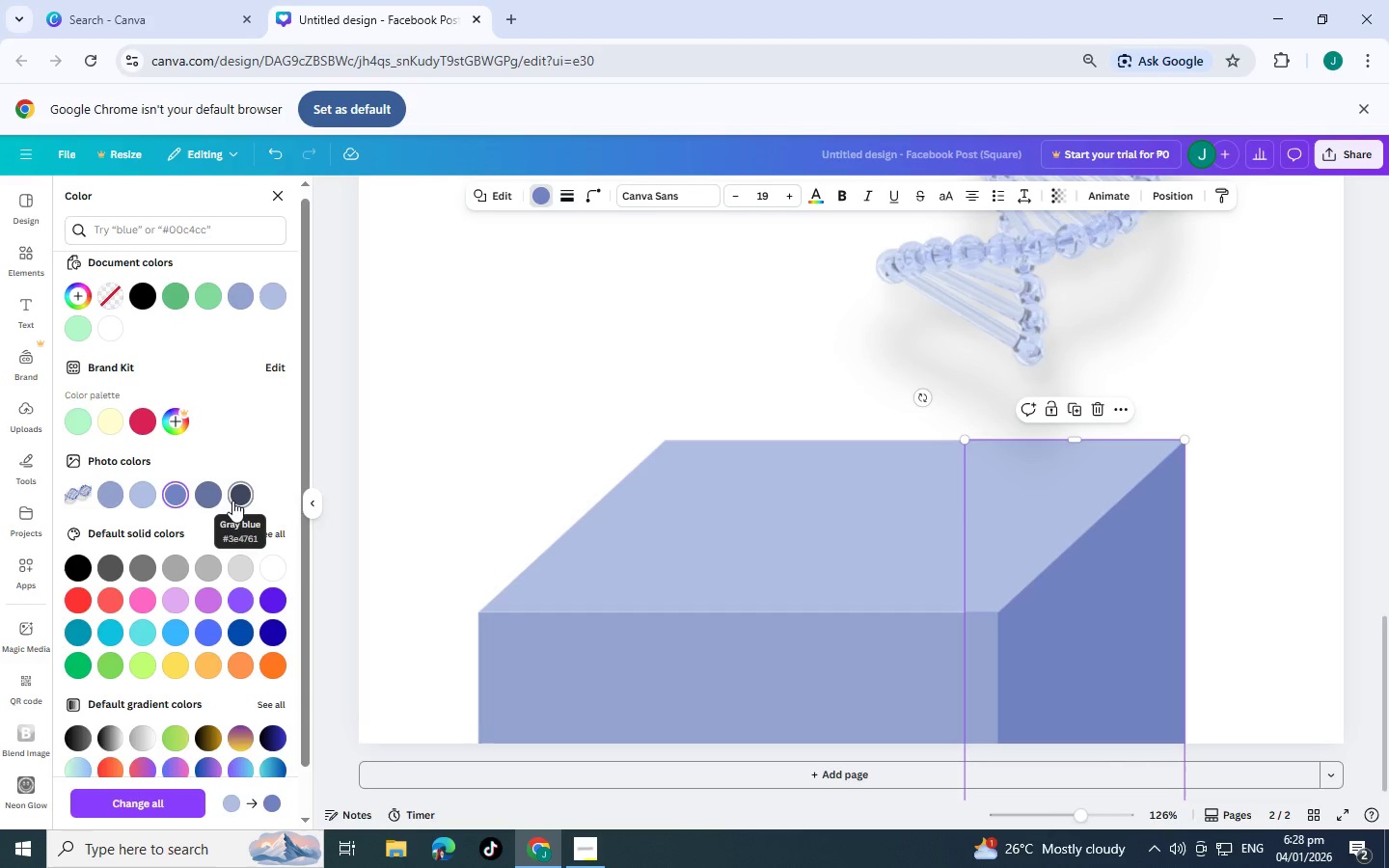 
left_click([211, 496])
 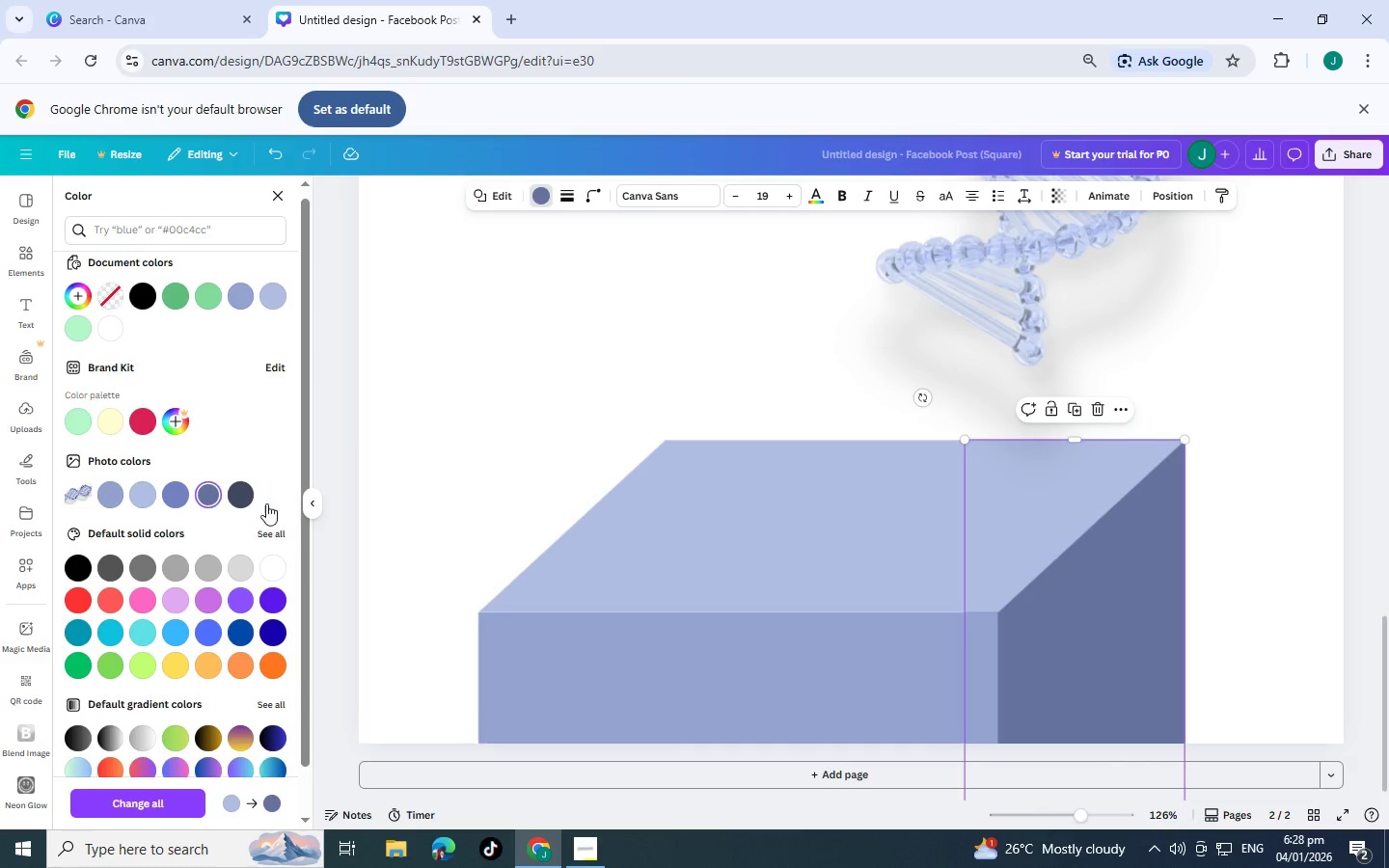 
scroll: coordinate [803, 524], scroll_direction: down, amount: 2.0
 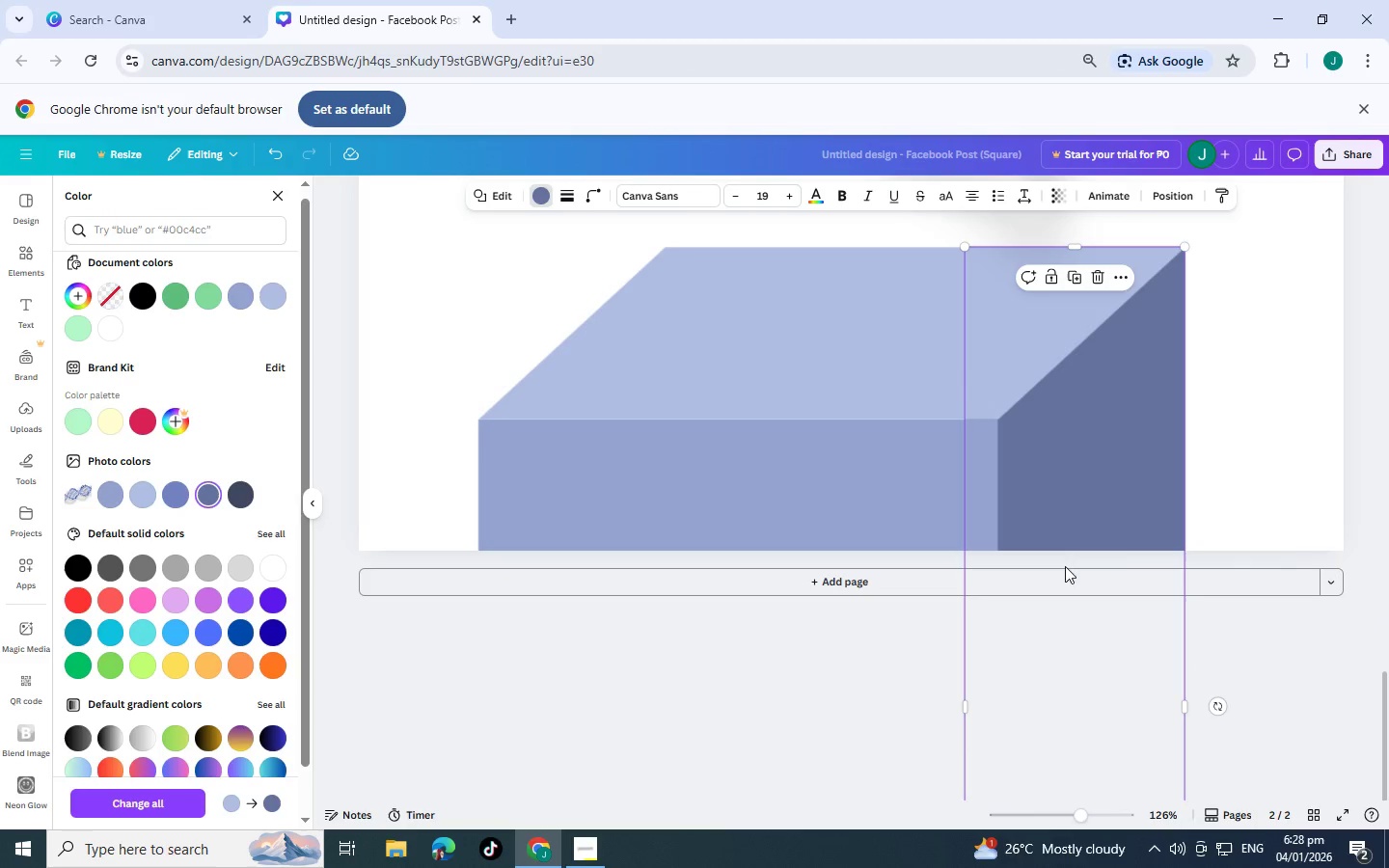 
left_click([1303, 484])
 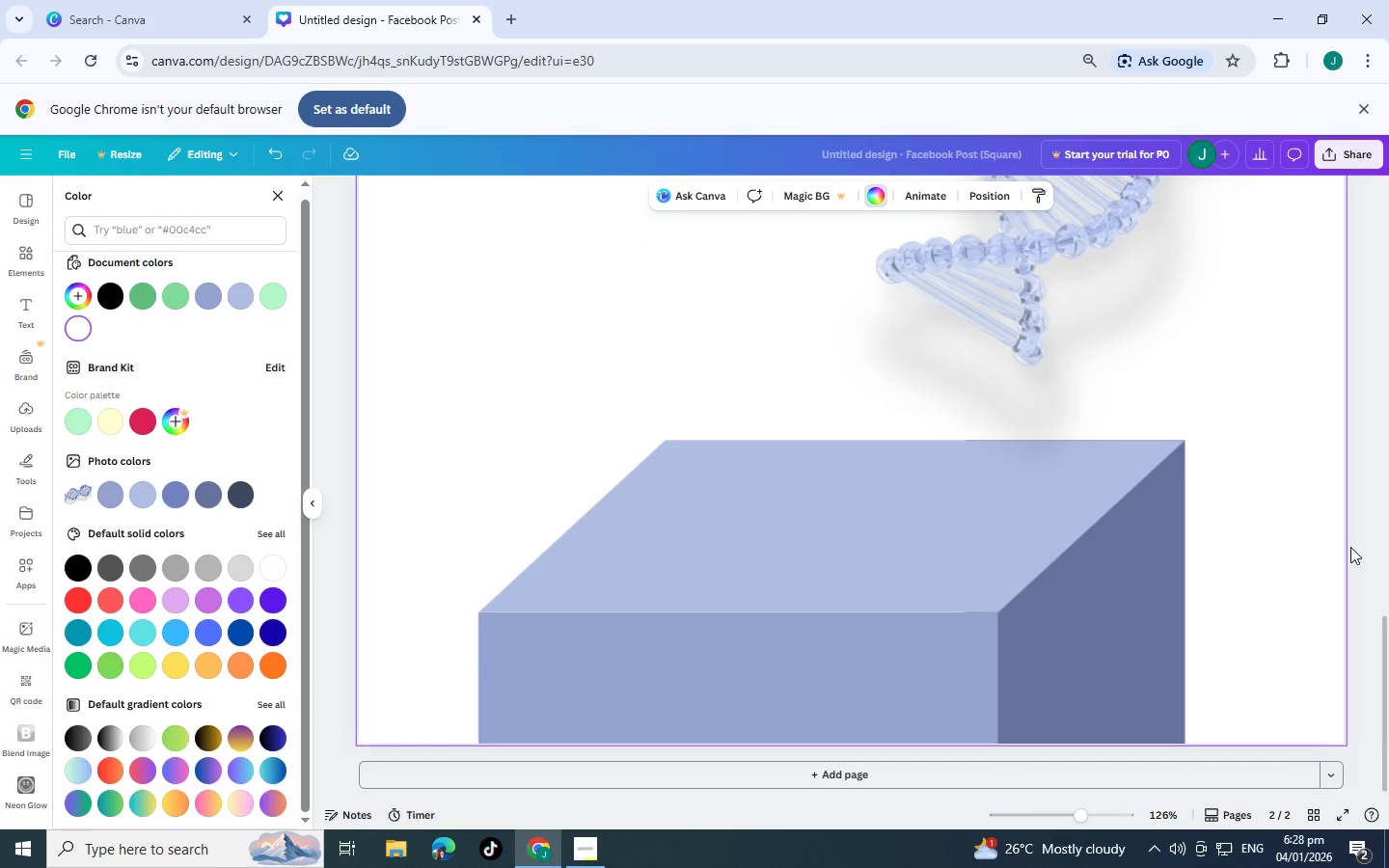 
scroll: coordinate [1282, 572], scroll_direction: up, amount: 1.0
 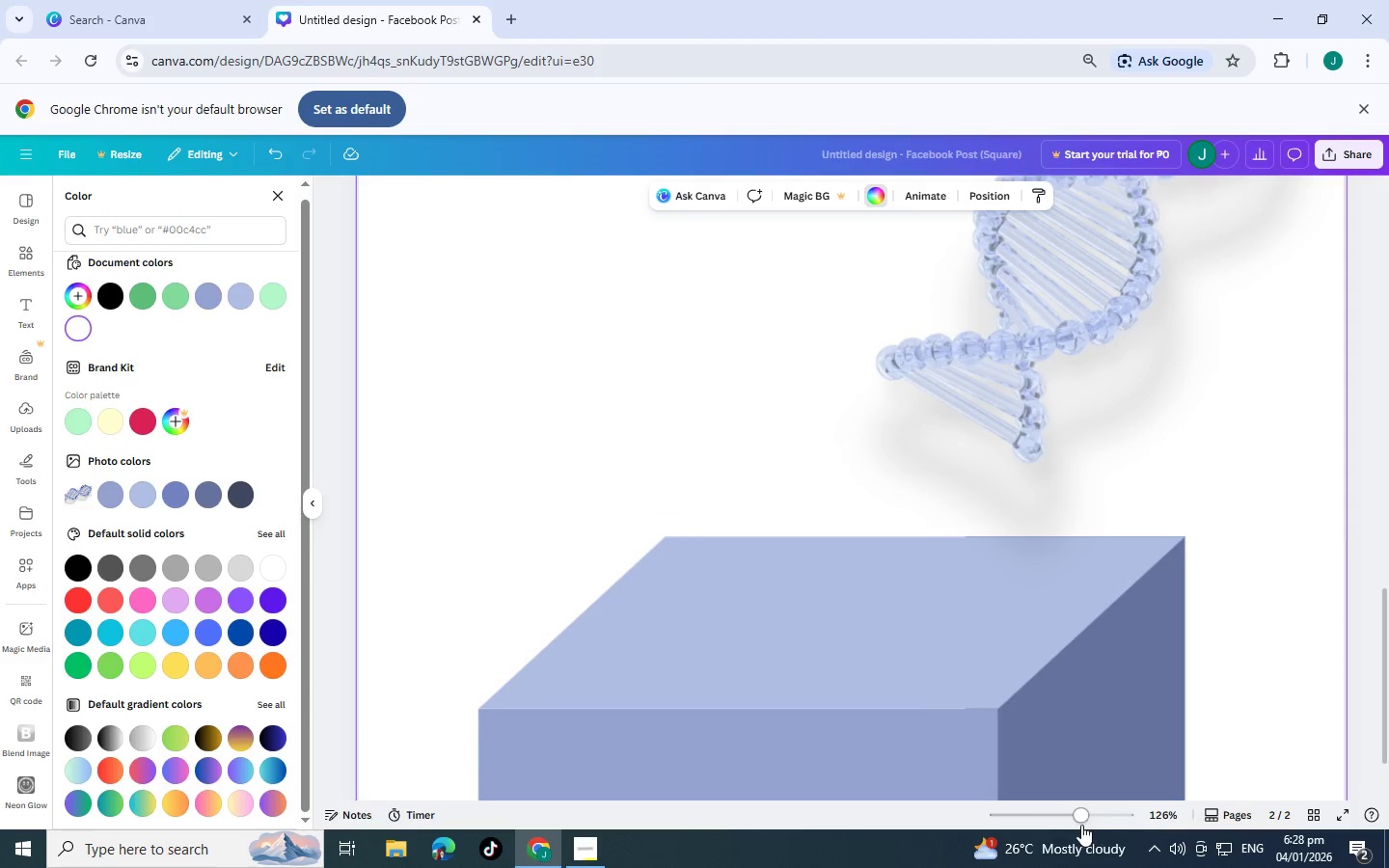 
left_click_drag(start_coordinate=[1080, 825], to_coordinate=[1063, 821])
 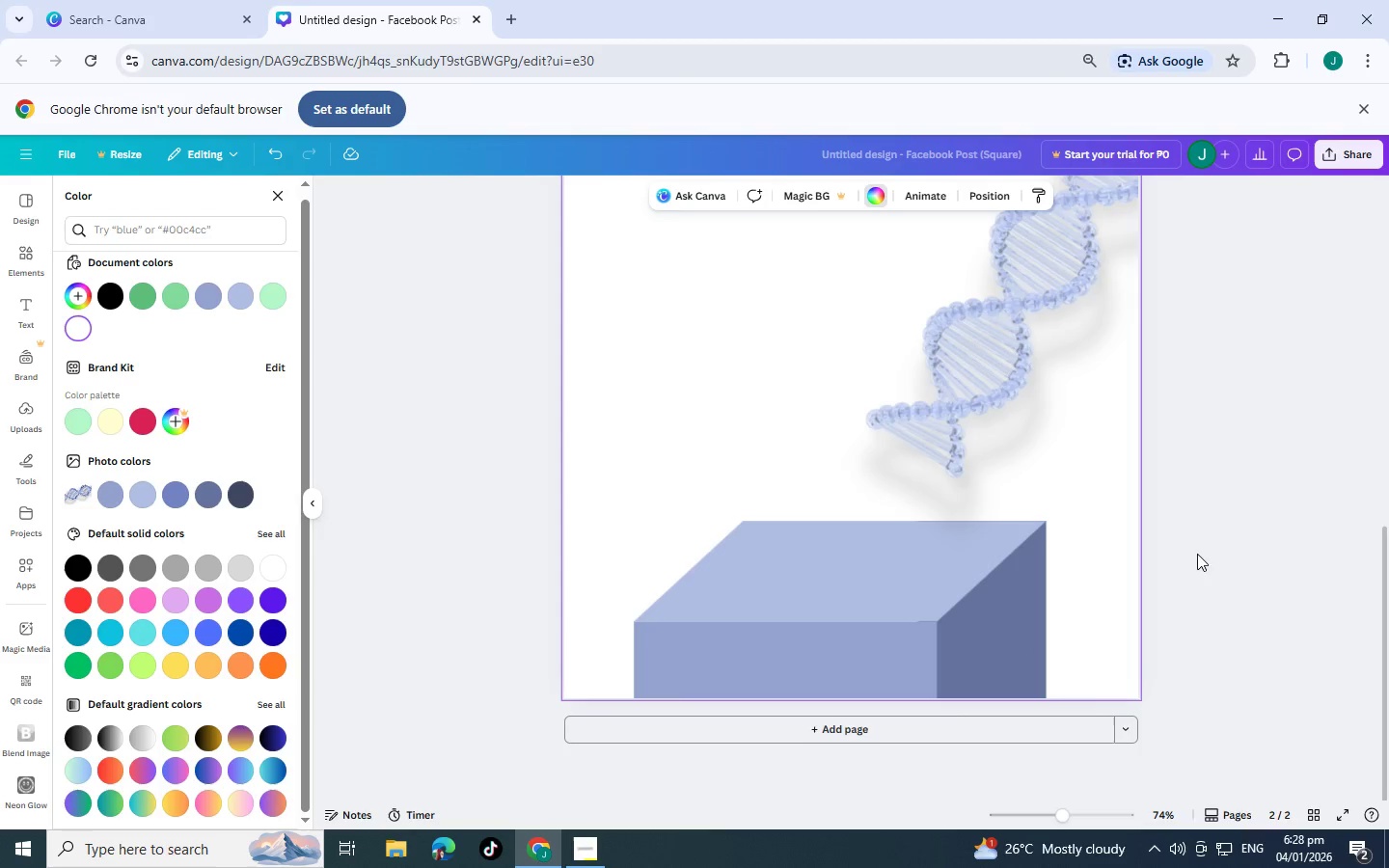 
left_click([1215, 551])
 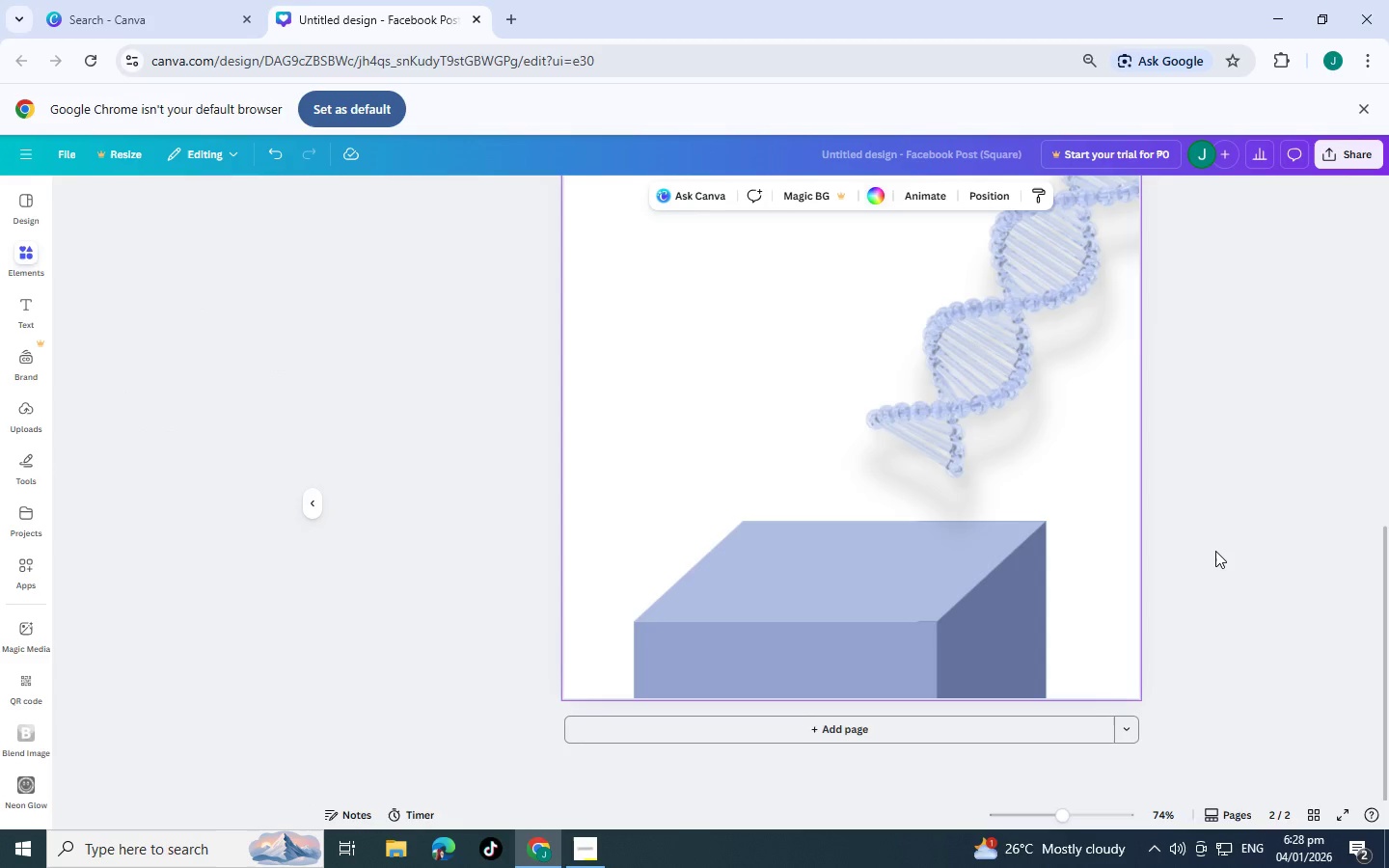 
scroll: coordinate [1215, 551], scroll_direction: up, amount: 3.0
 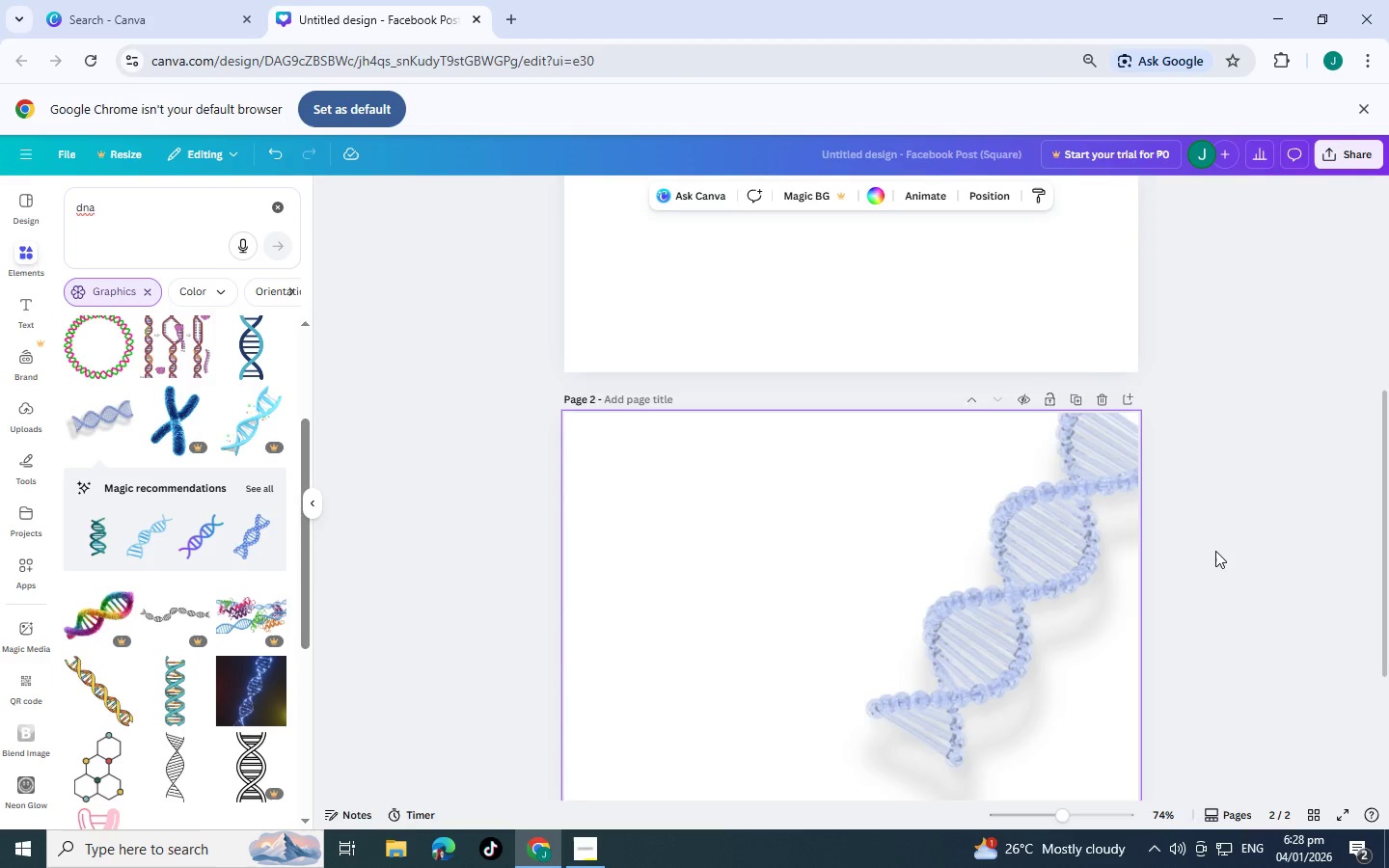 
scroll: coordinate [1215, 551], scroll_direction: down, amount: 2.0
 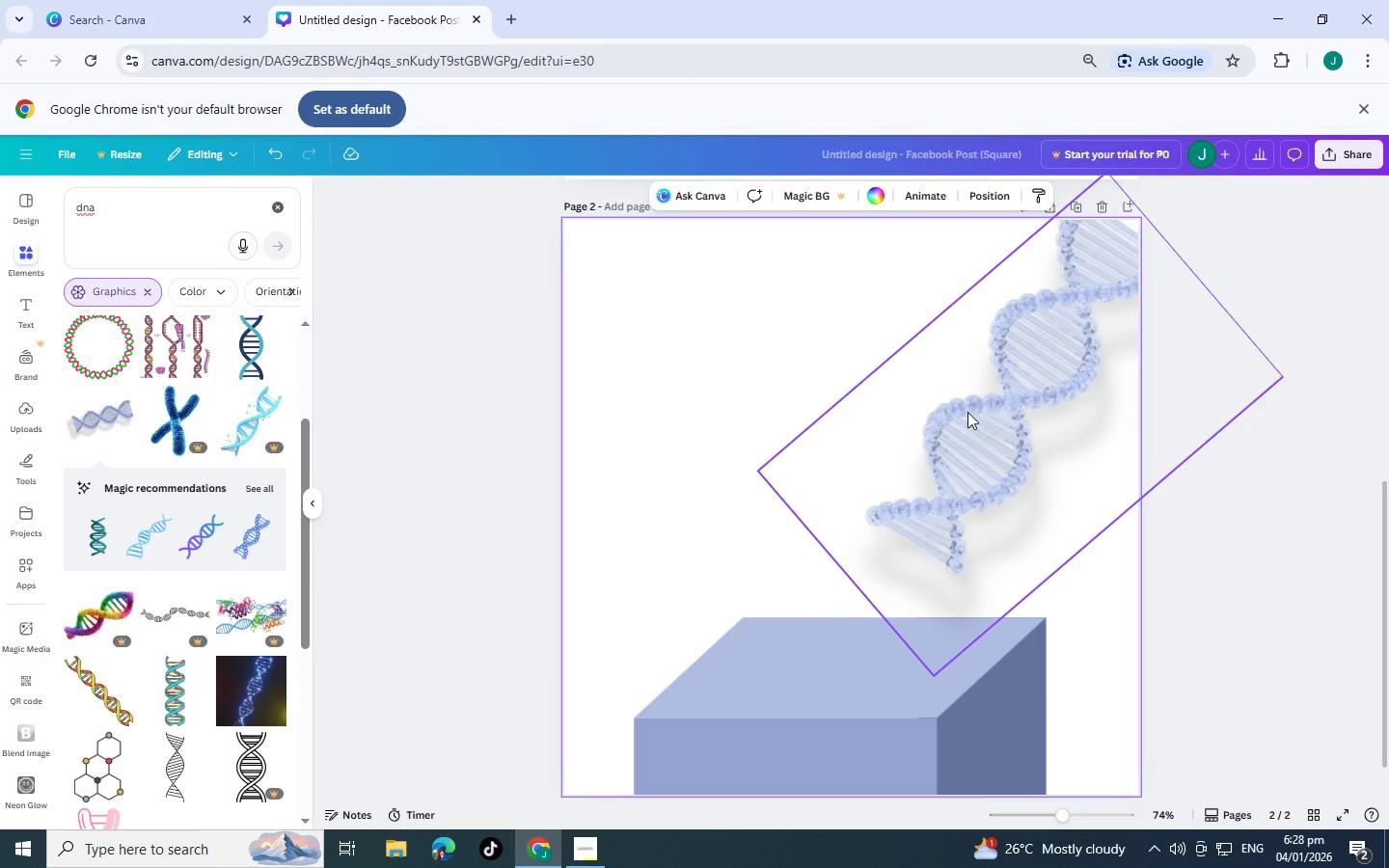 
left_click([967, 412])
 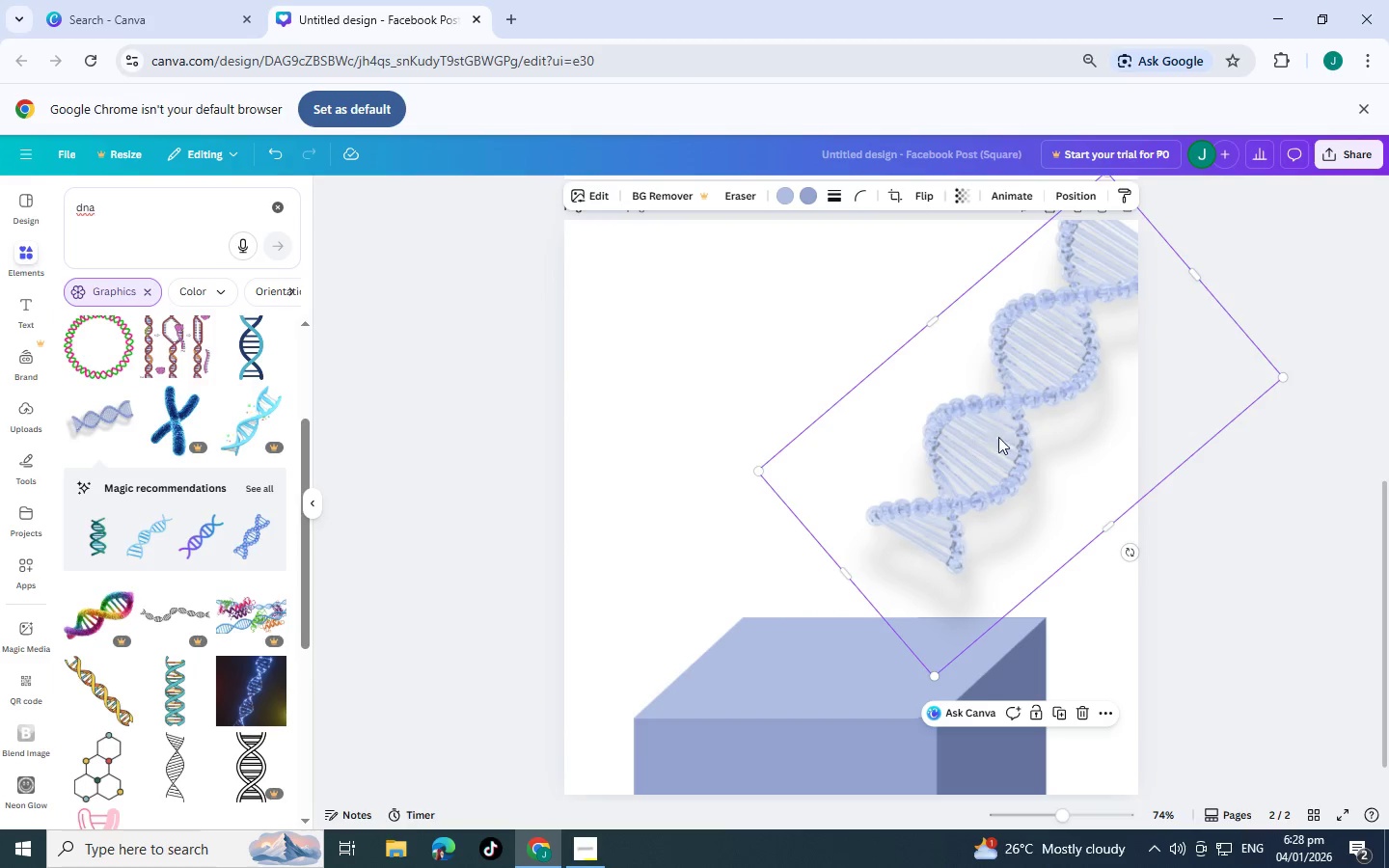 
left_click_drag(start_coordinate=[998, 437], to_coordinate=[782, 368])
 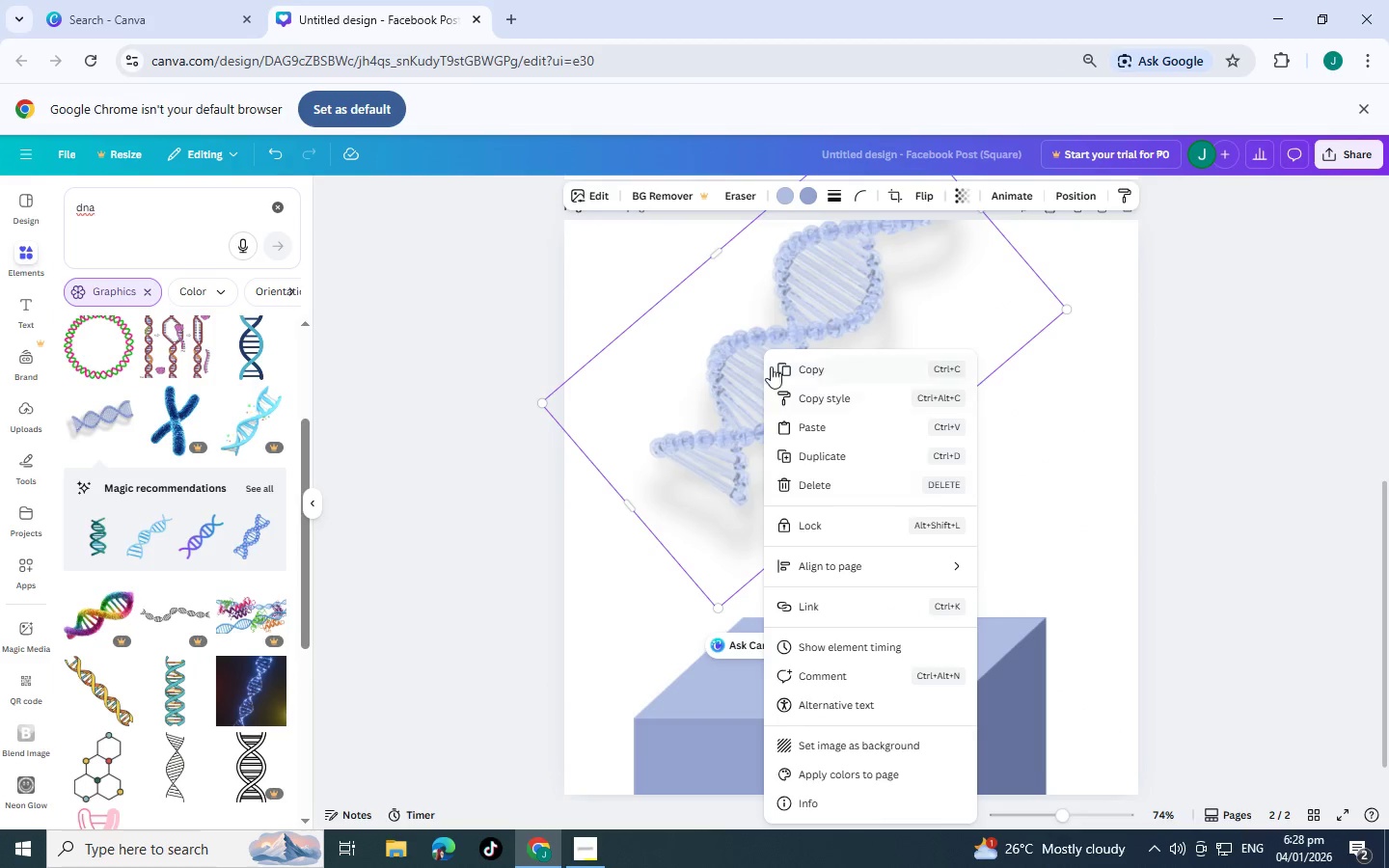 
left_click([720, 473])
 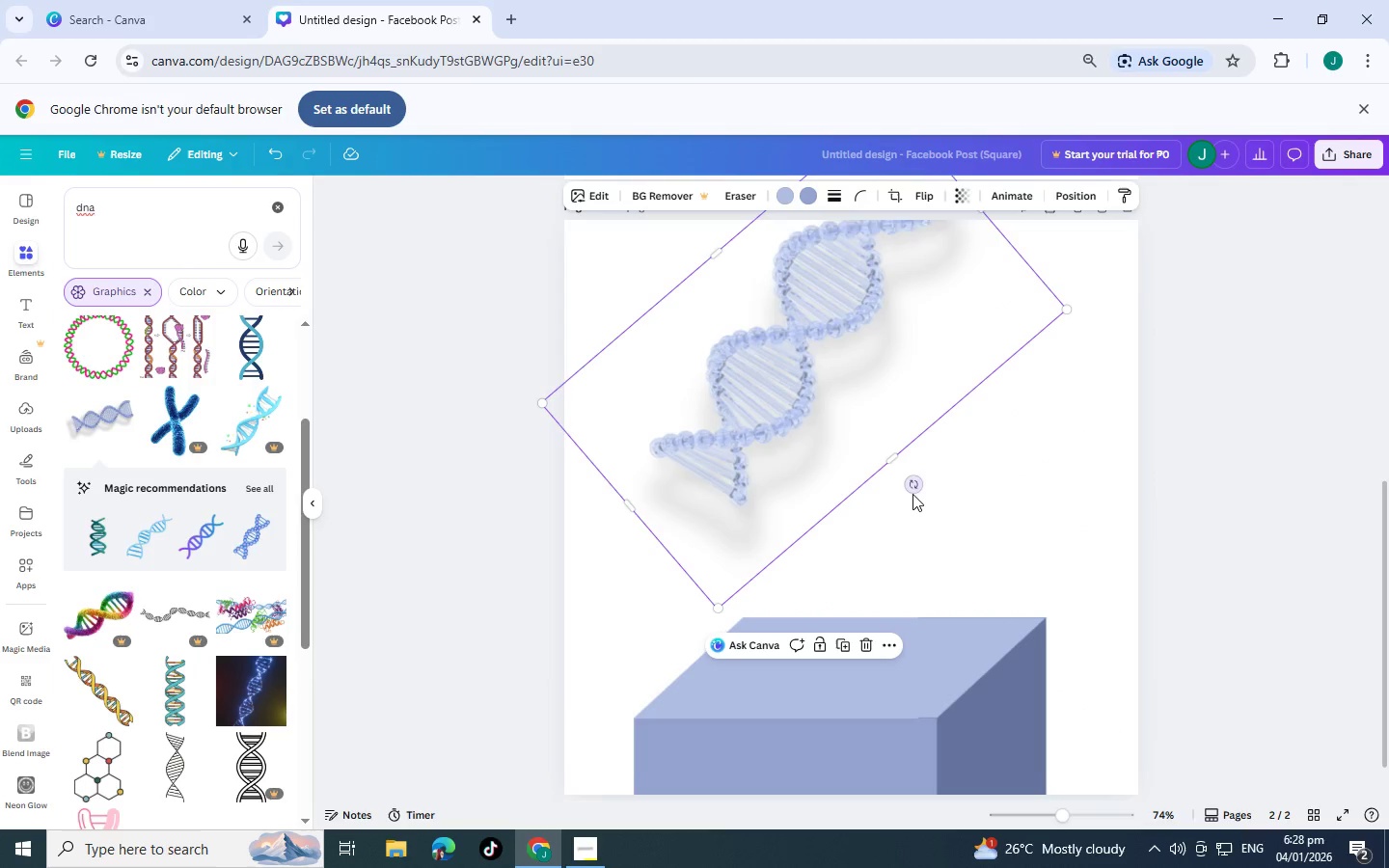 
left_click([912, 494])
 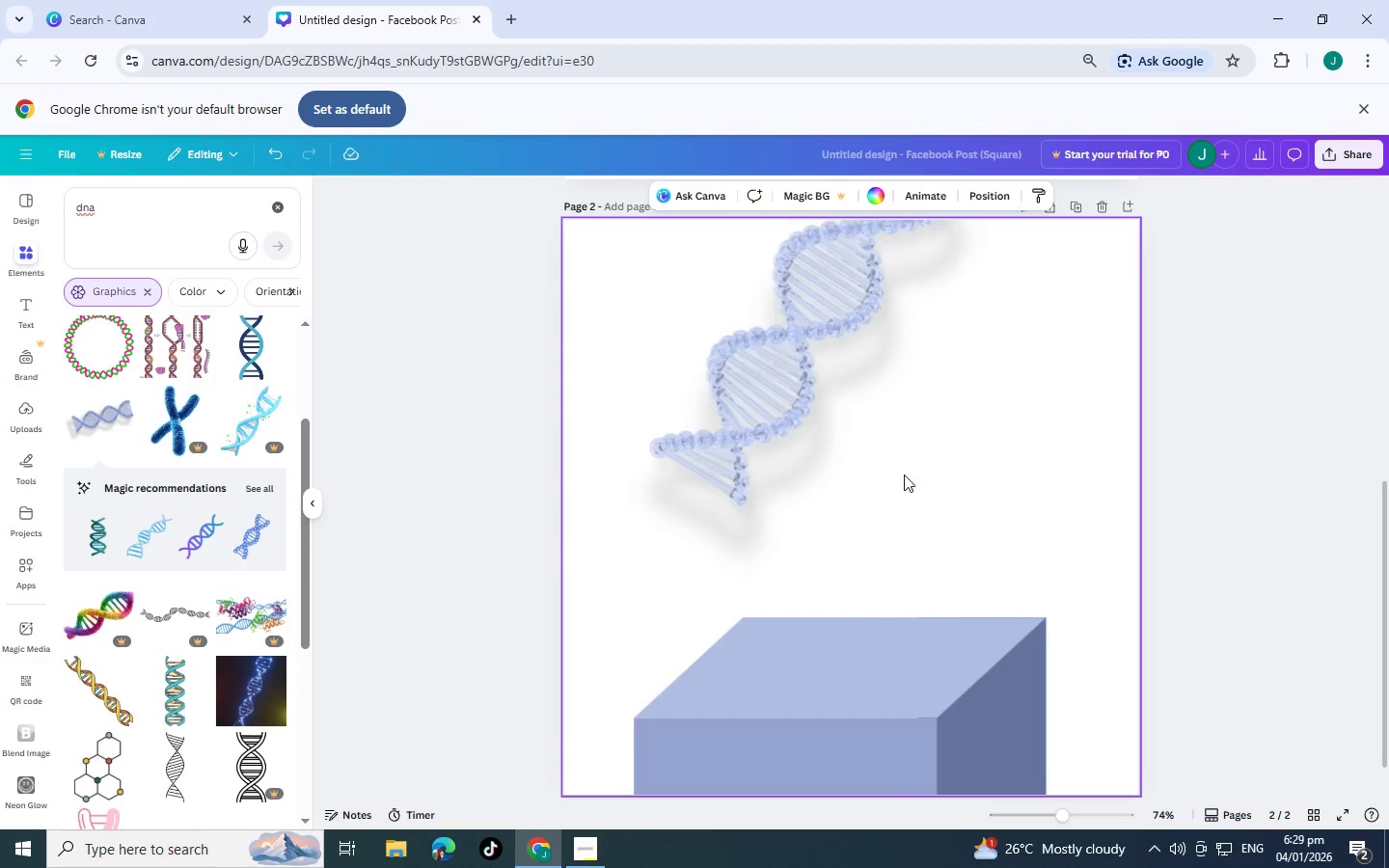 
left_click([767, 382])
 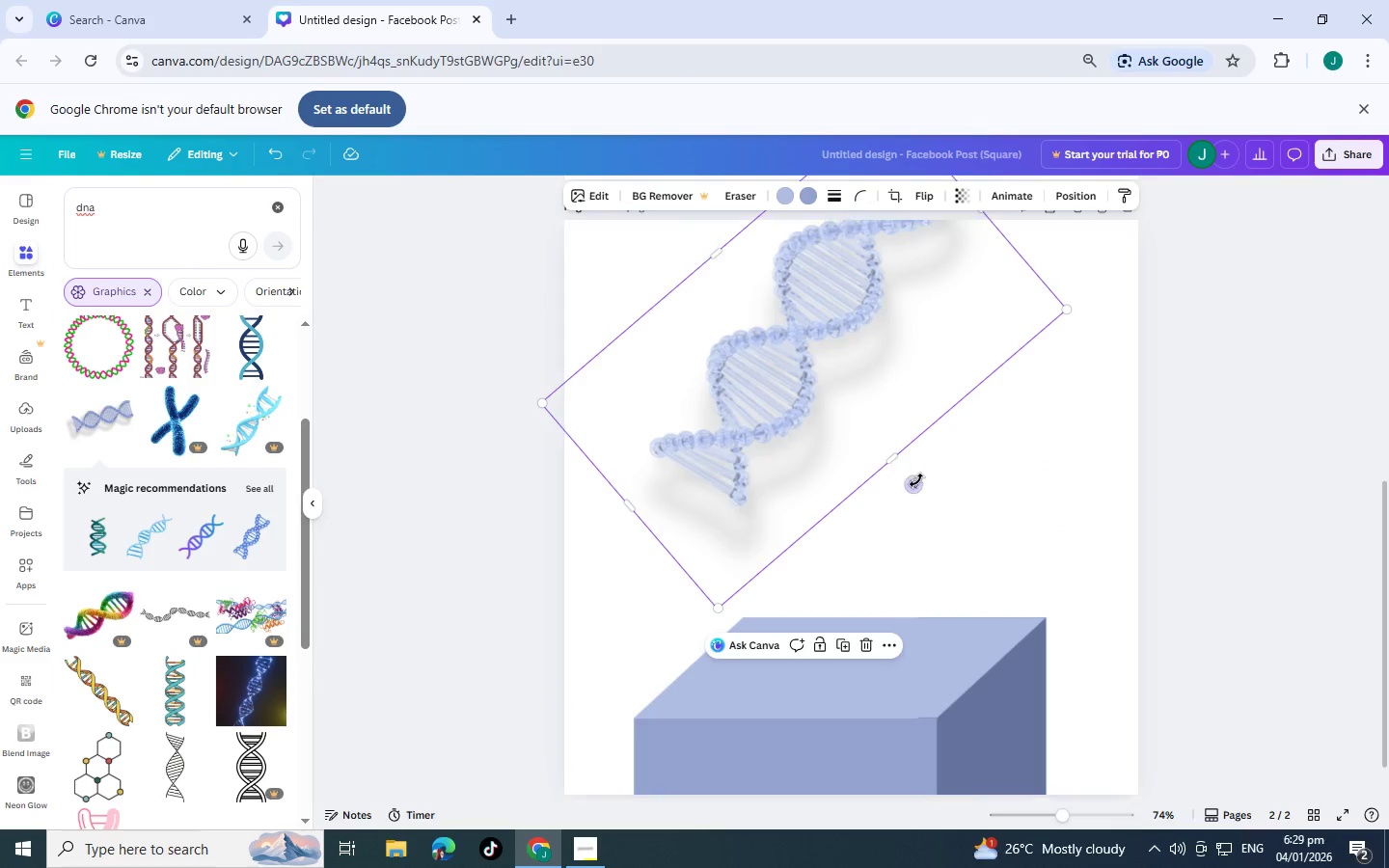 
left_click_drag(start_coordinate=[917, 483], to_coordinate=[809, 489])
 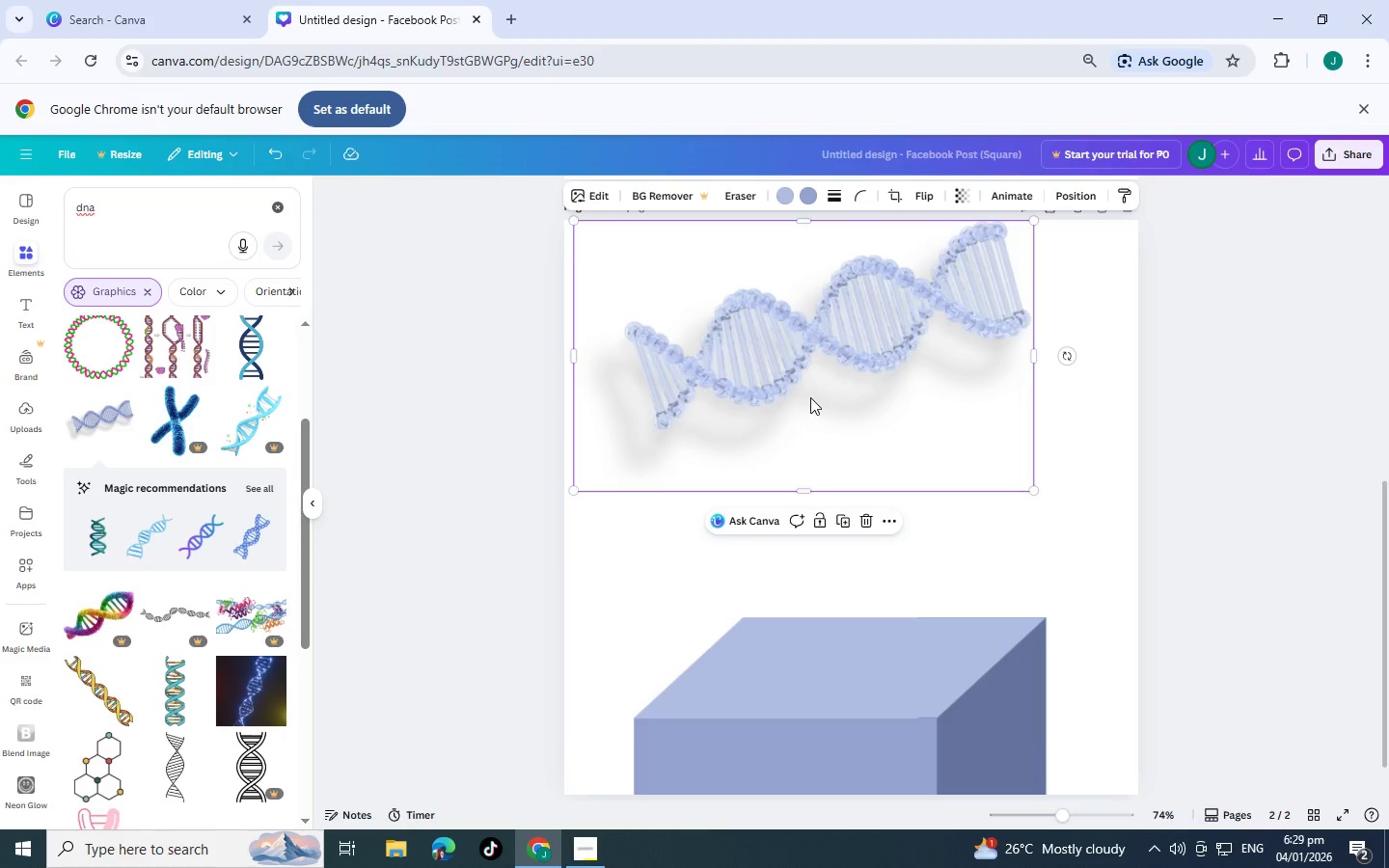 
left_click_drag(start_coordinate=[810, 397], to_coordinate=[1028, 386])
 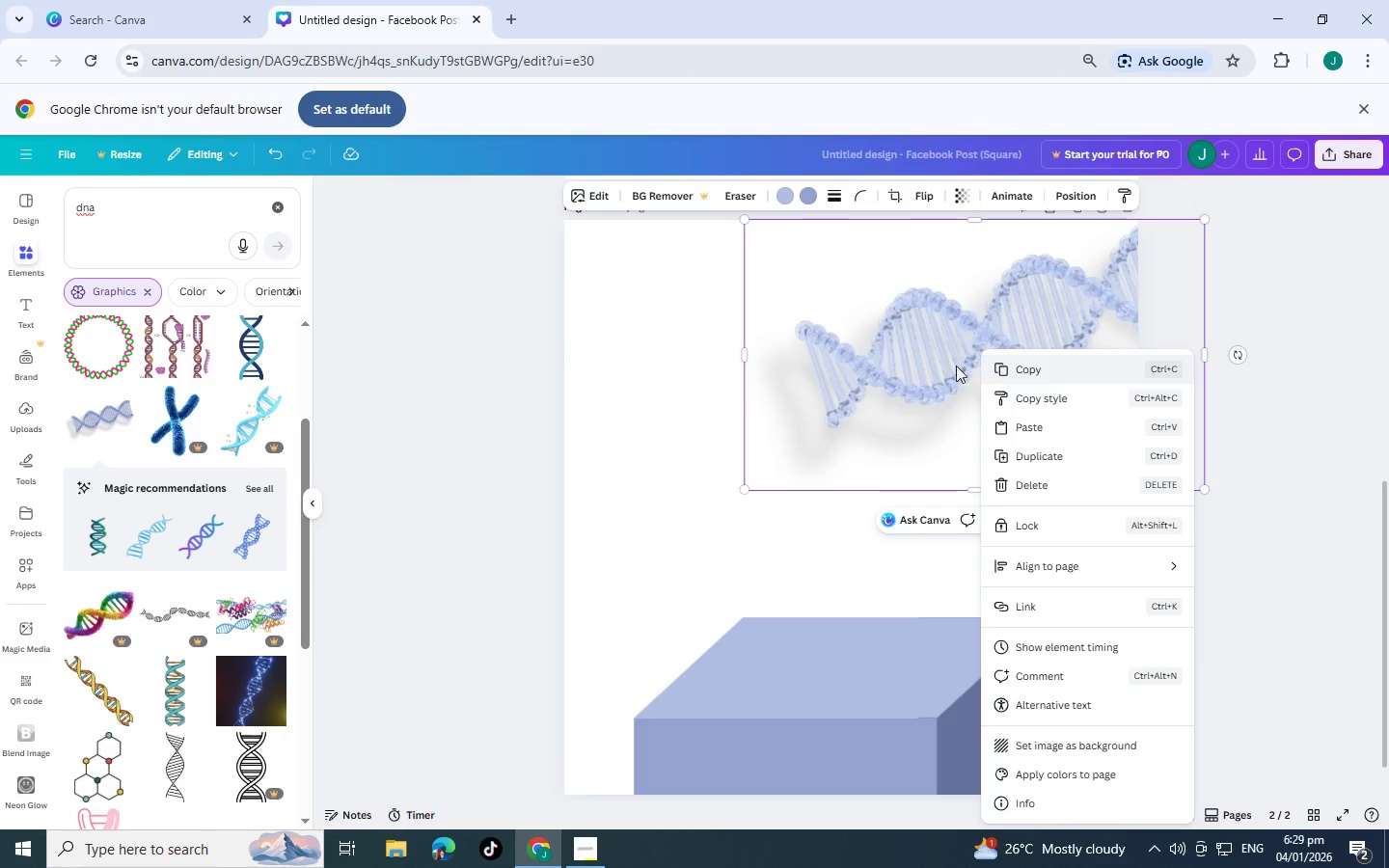 
left_click([931, 365])
 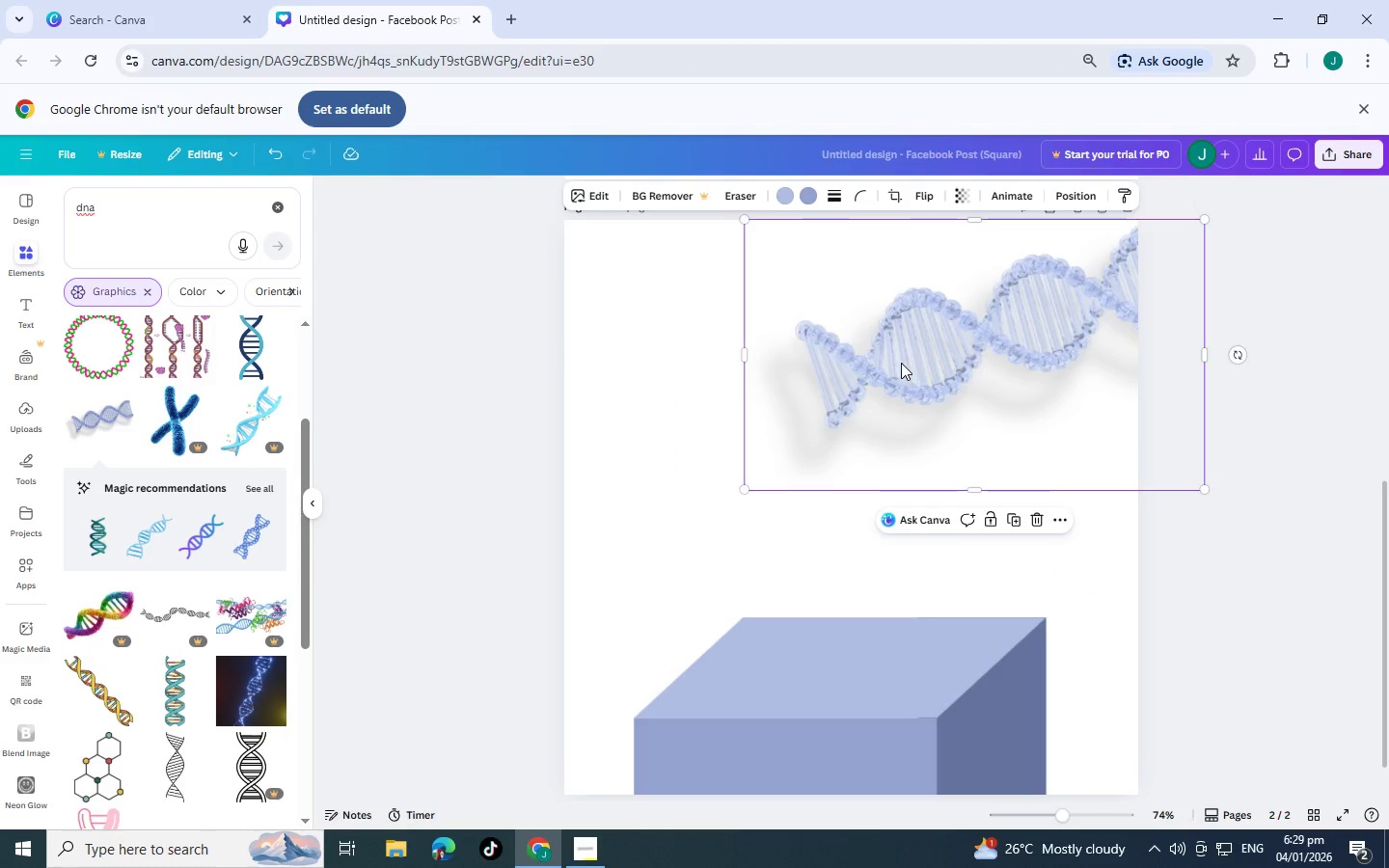 
left_click_drag(start_coordinate=[901, 363], to_coordinate=[859, 343])
 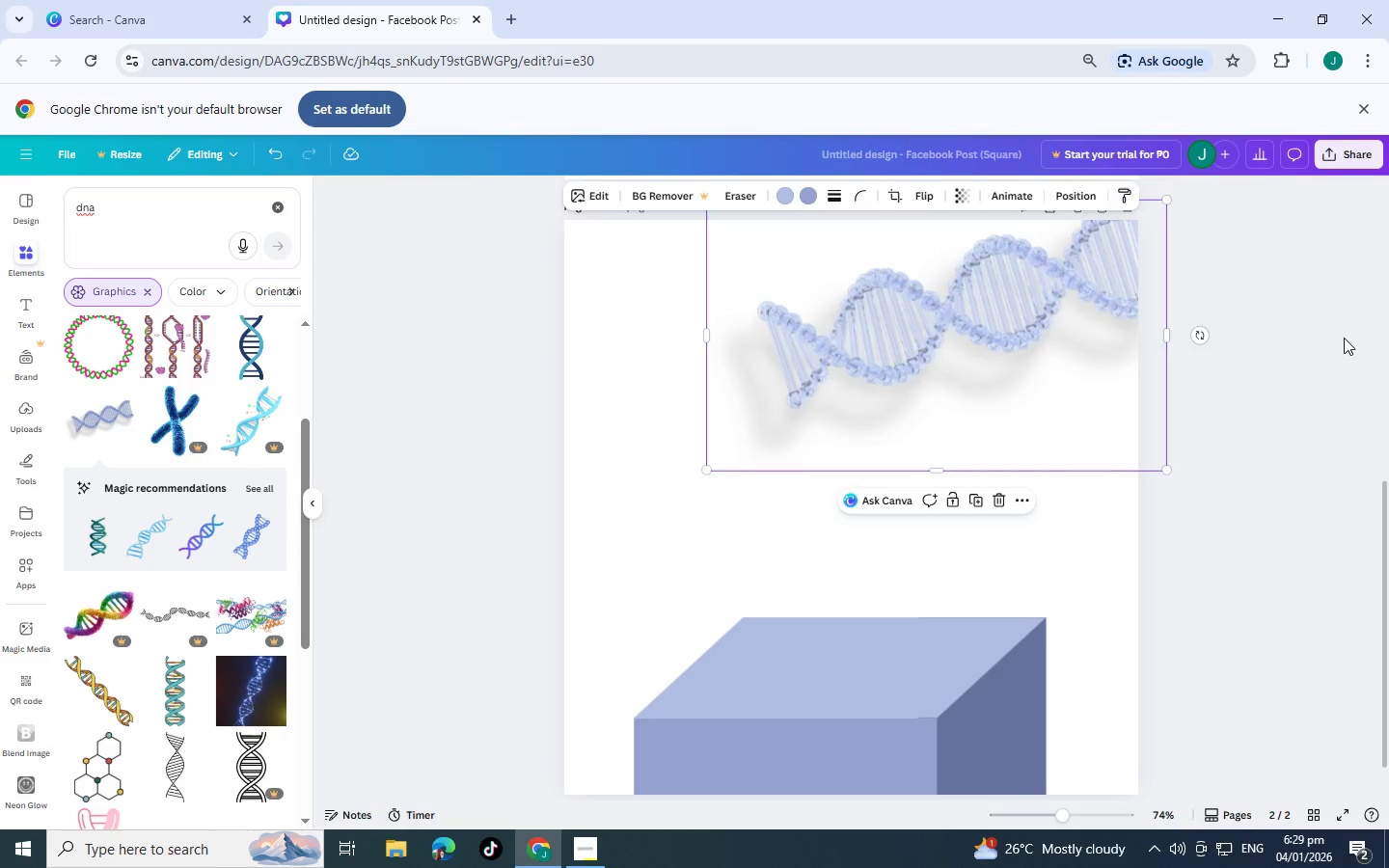 
left_click([1344, 338])
 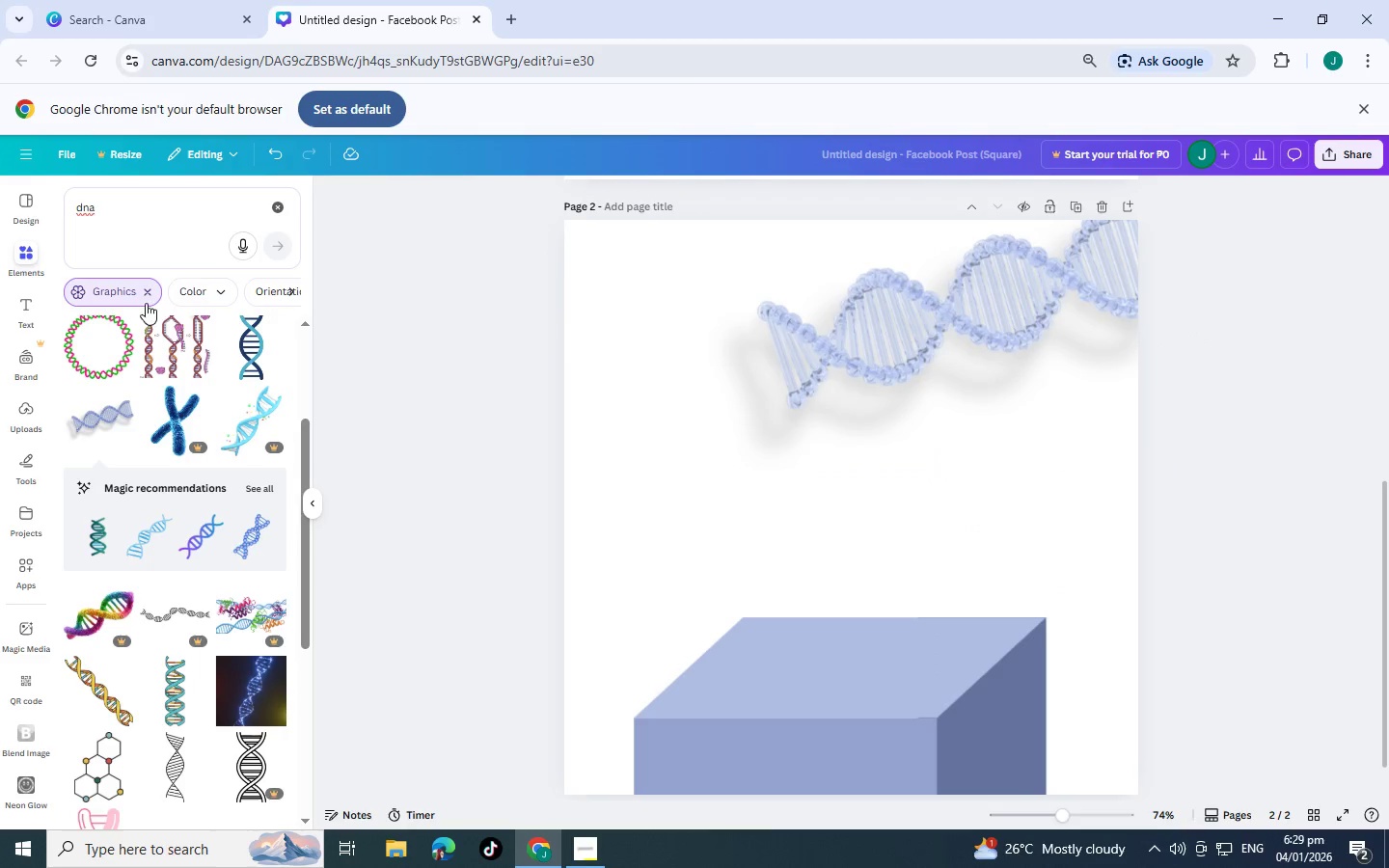 
left_click_drag(start_coordinate=[206, 214], to_coordinate=[0, 211])
 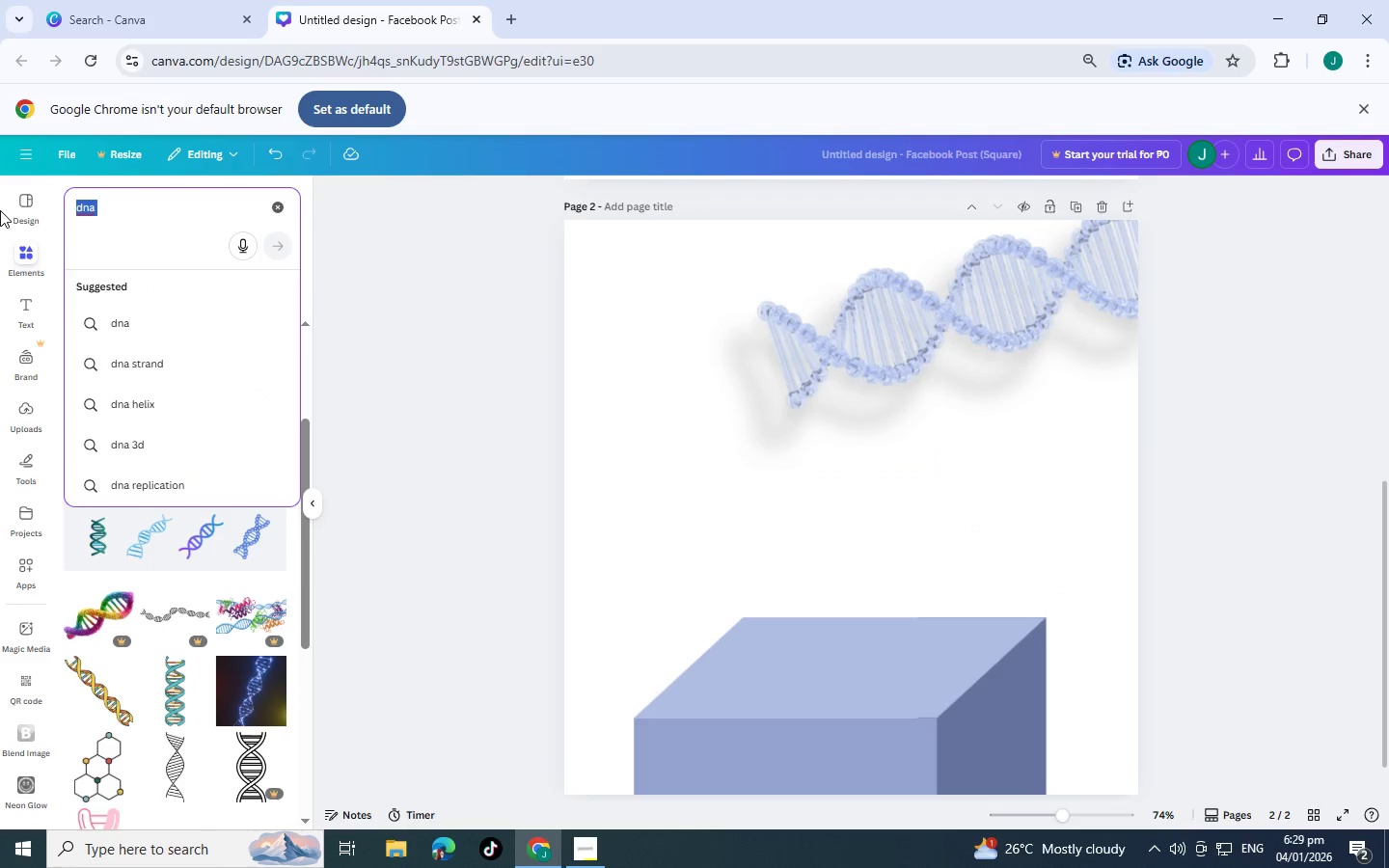 
type(cells)
 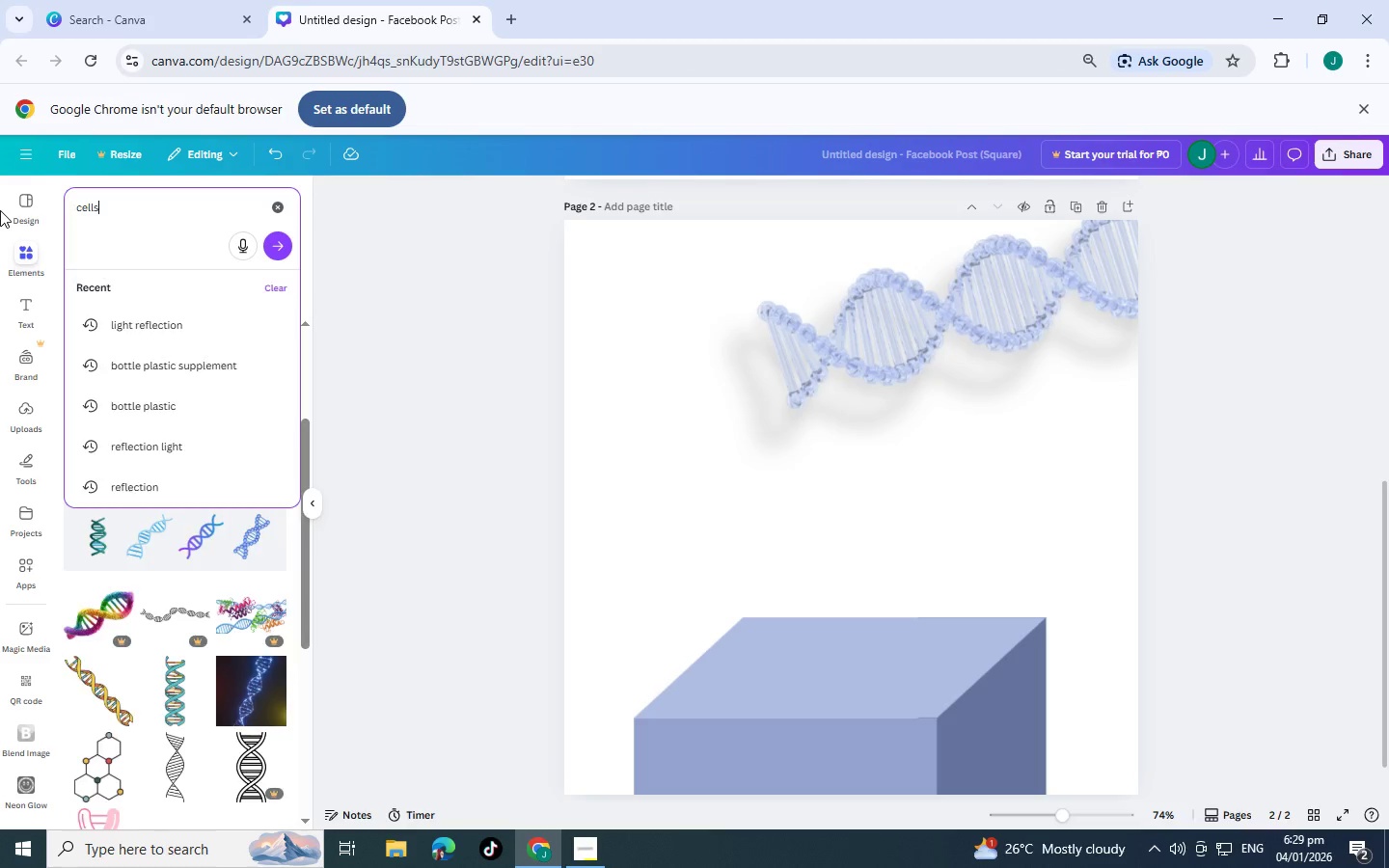 
key(Enter)
 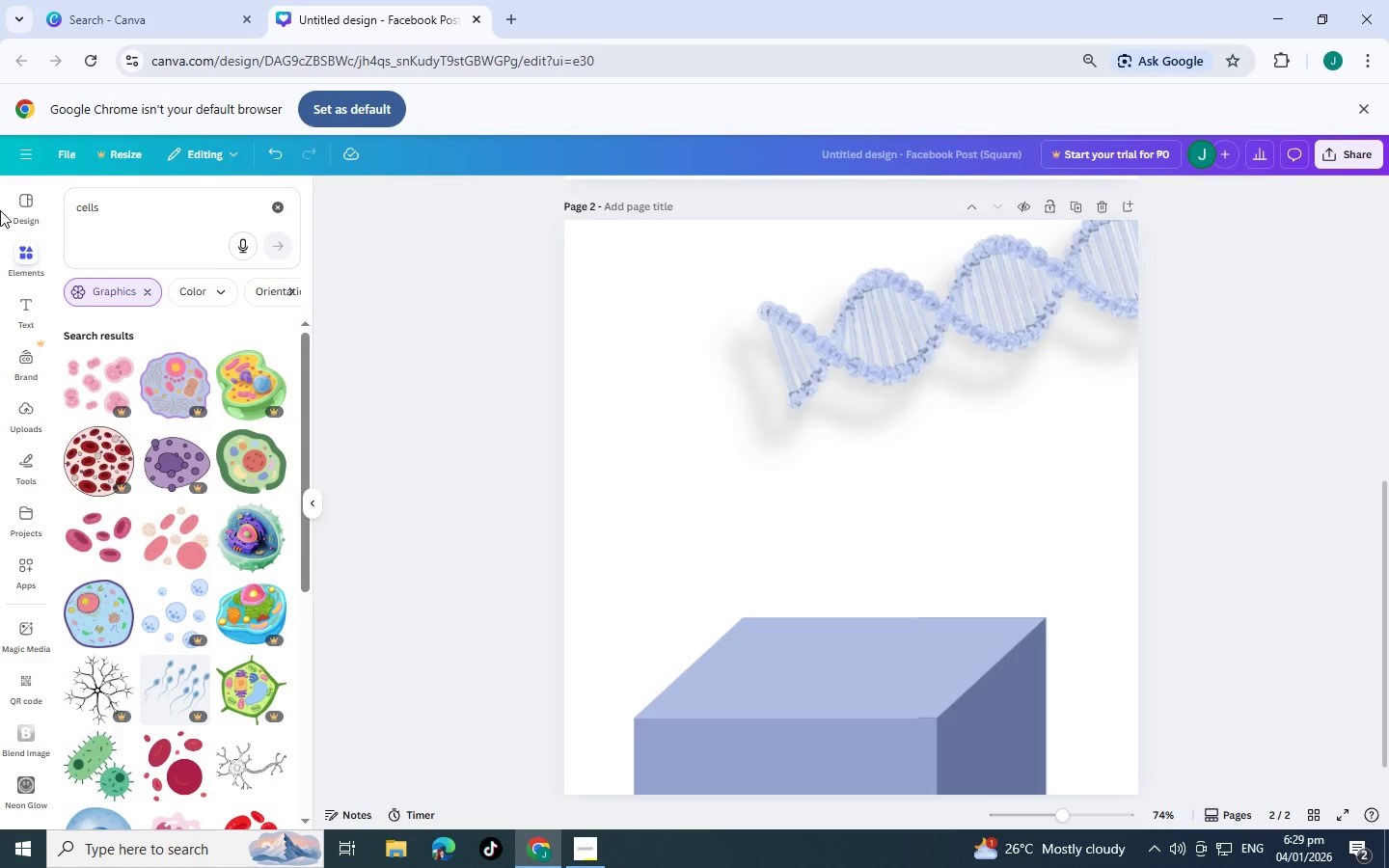 
wait(6.94)
 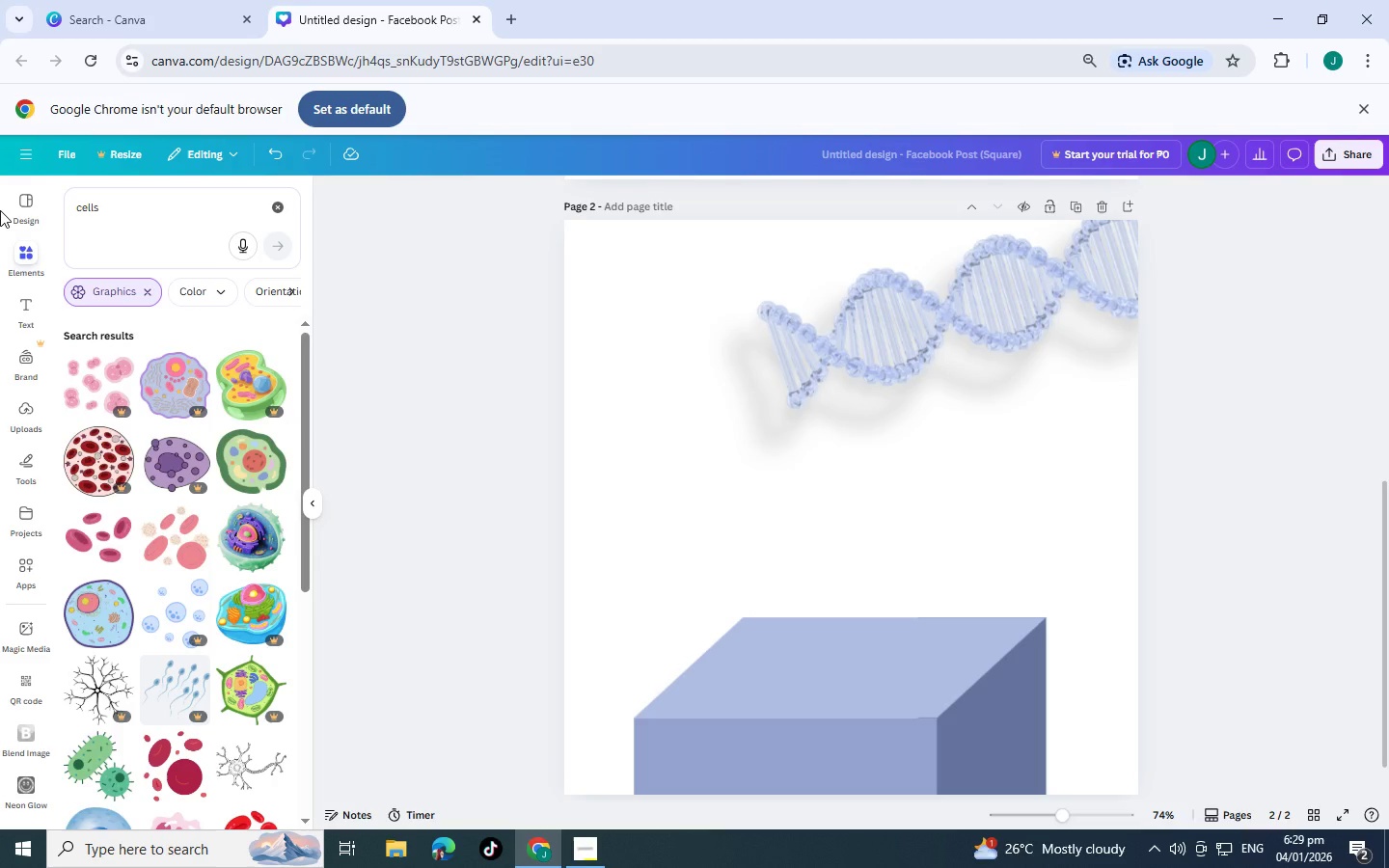 
scroll: coordinate [227, 502], scroll_direction: down, amount: 14.0
 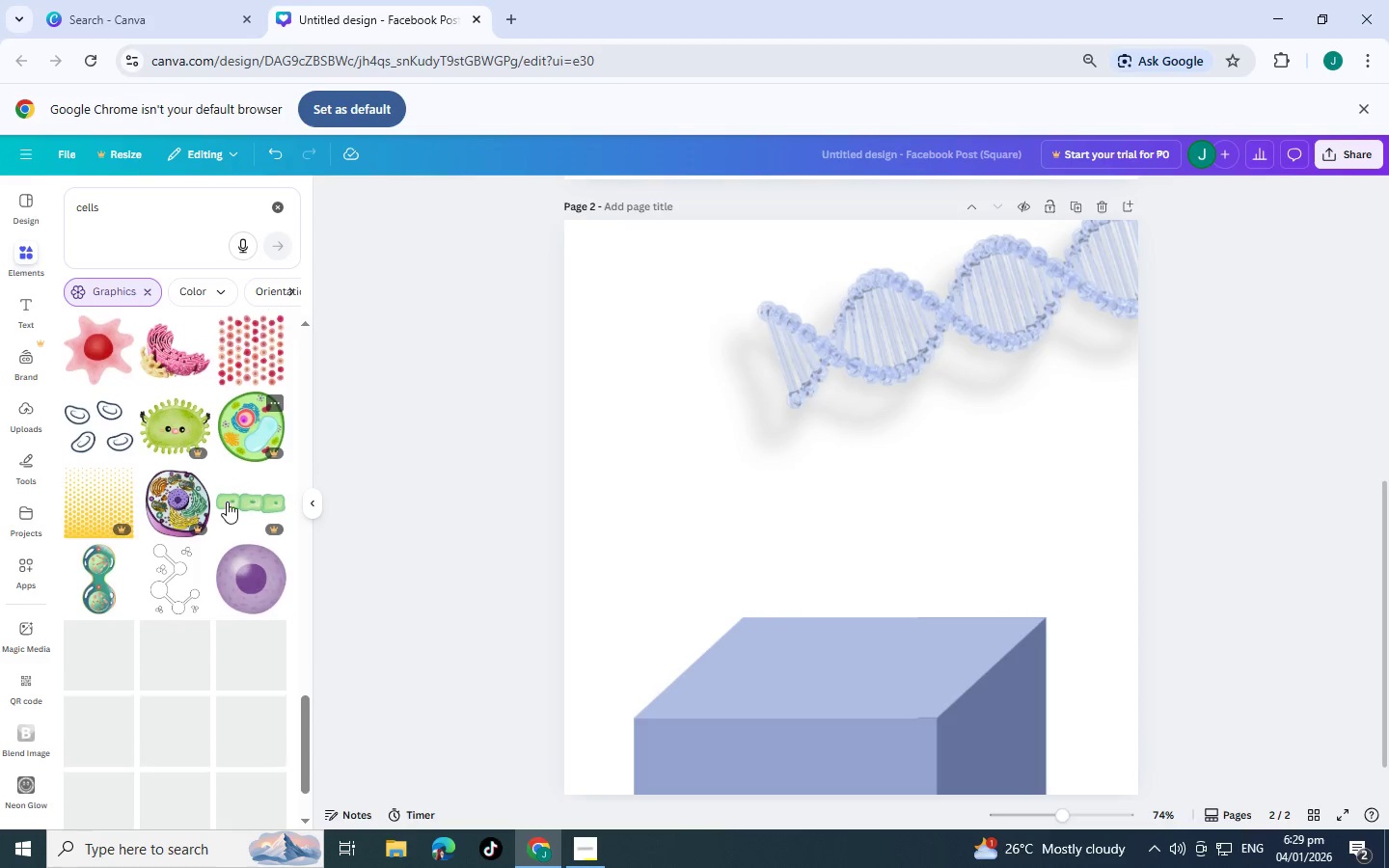 
scroll: coordinate [227, 502], scroll_direction: up, amount: 1.0
 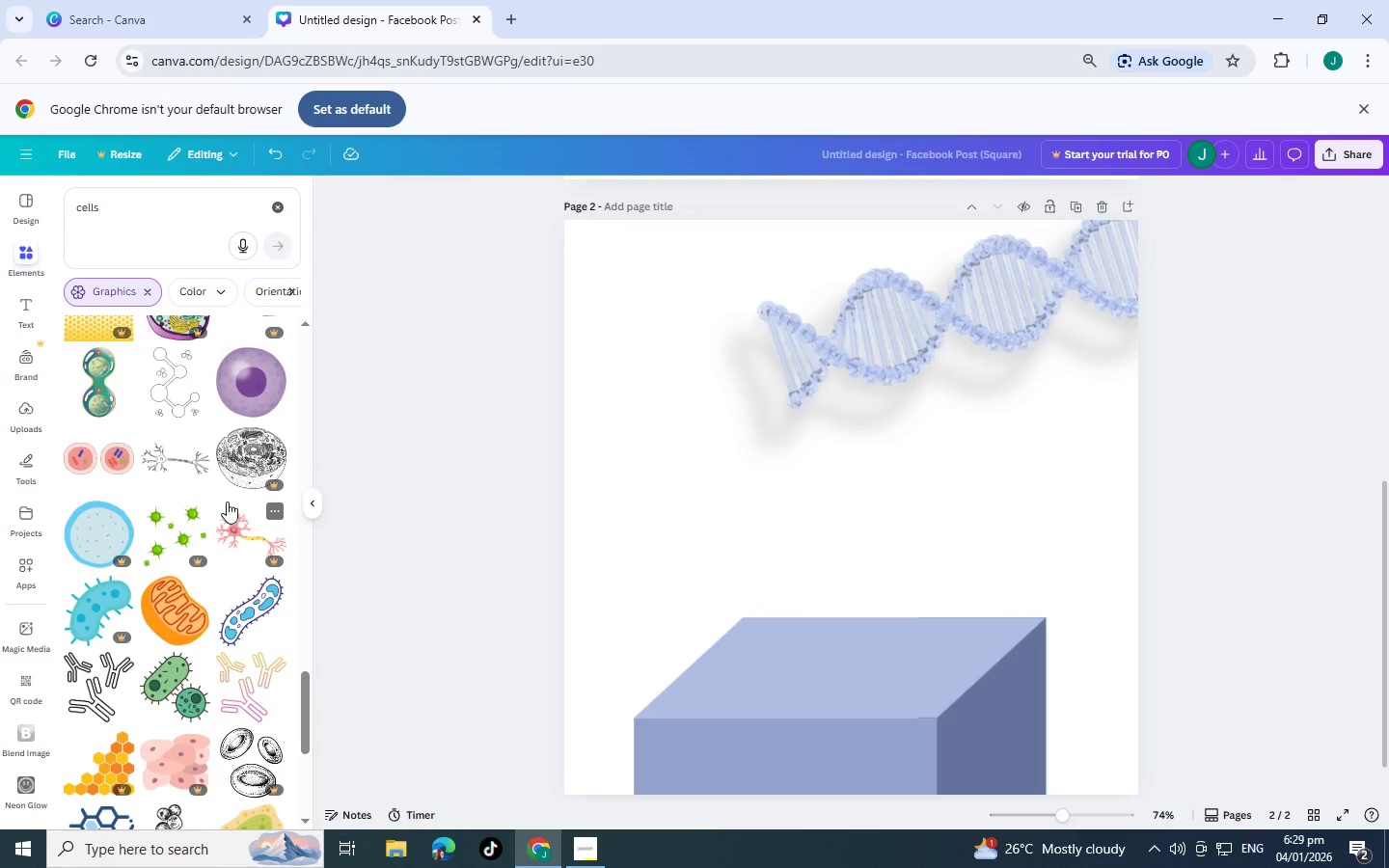 
scroll: coordinate [227, 502], scroll_direction: down, amount: 16.0
 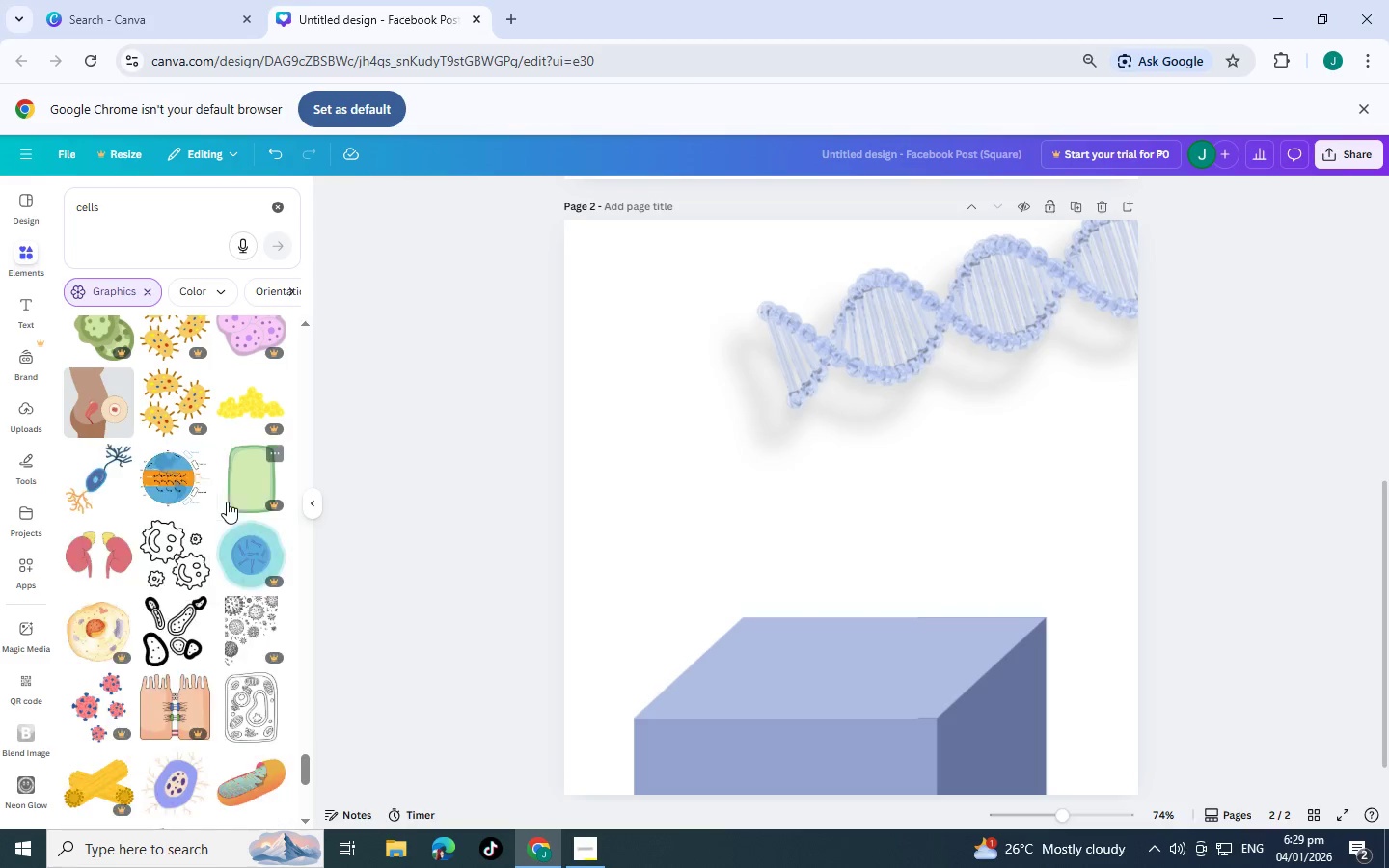 
scroll: coordinate [227, 502], scroll_direction: down, amount: 5.0
 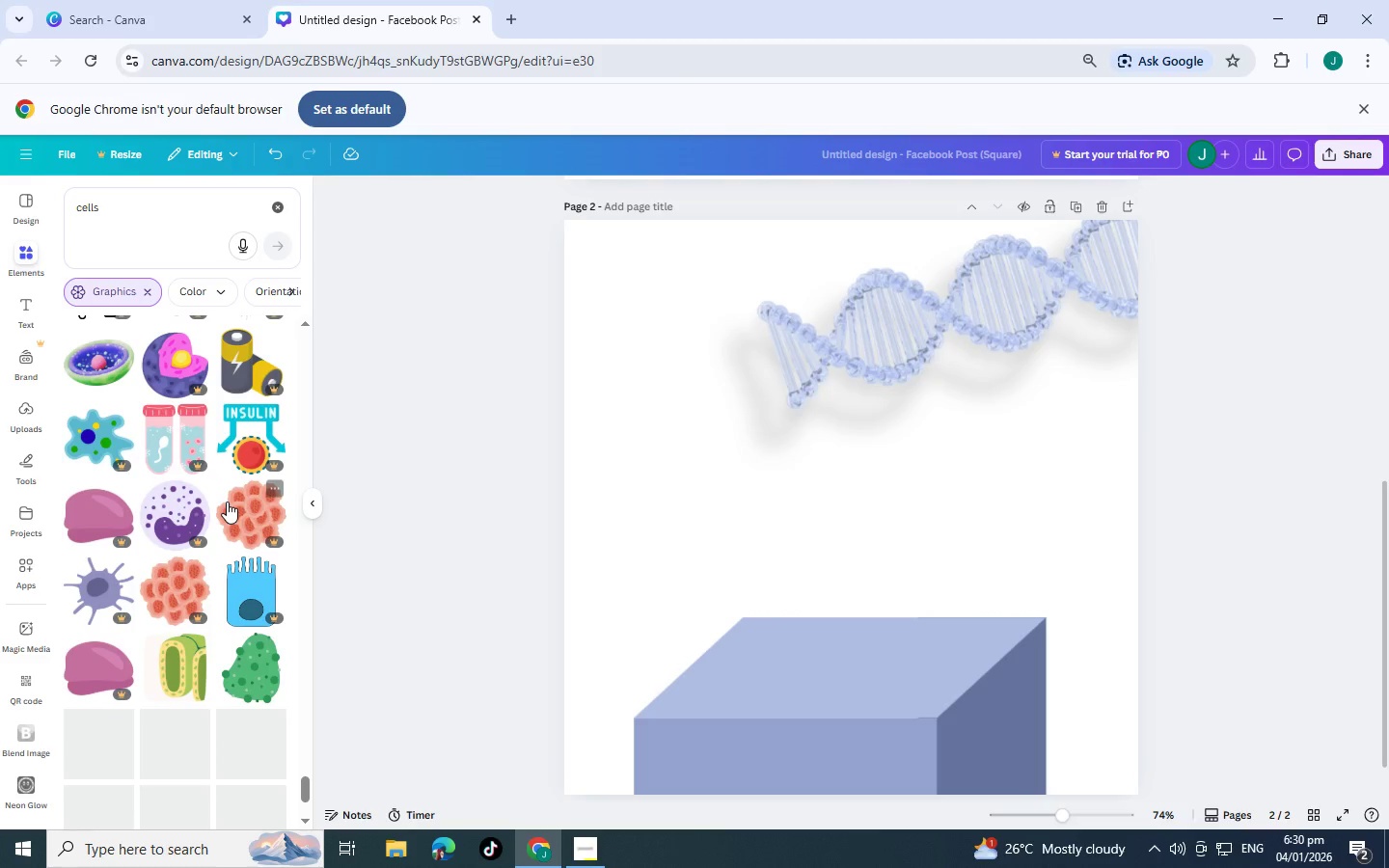 
scroll: coordinate [227, 502], scroll_direction: none, amount: 0.0
 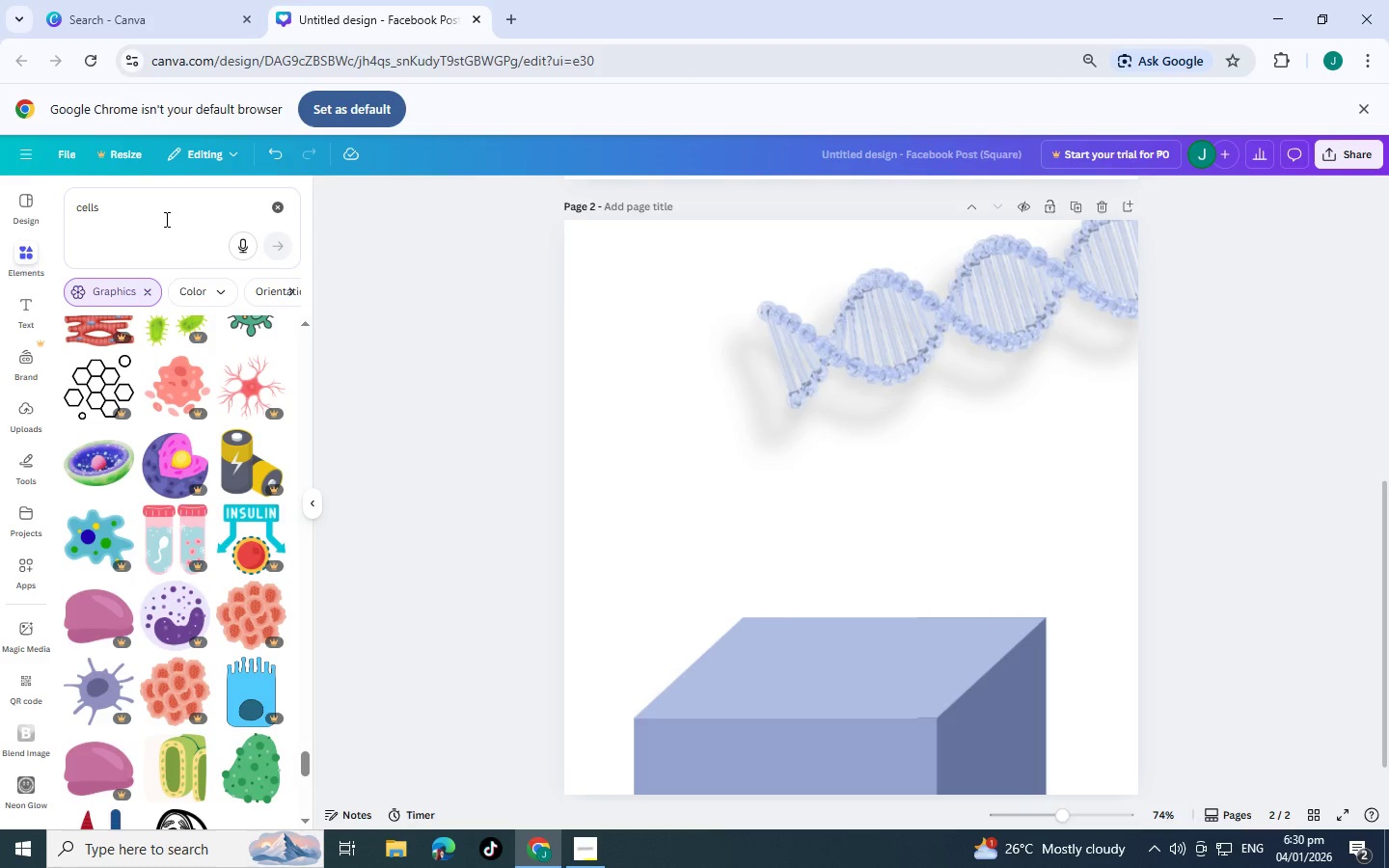 
scroll: coordinate [177, 424], scroll_direction: up, amount: 9.0
 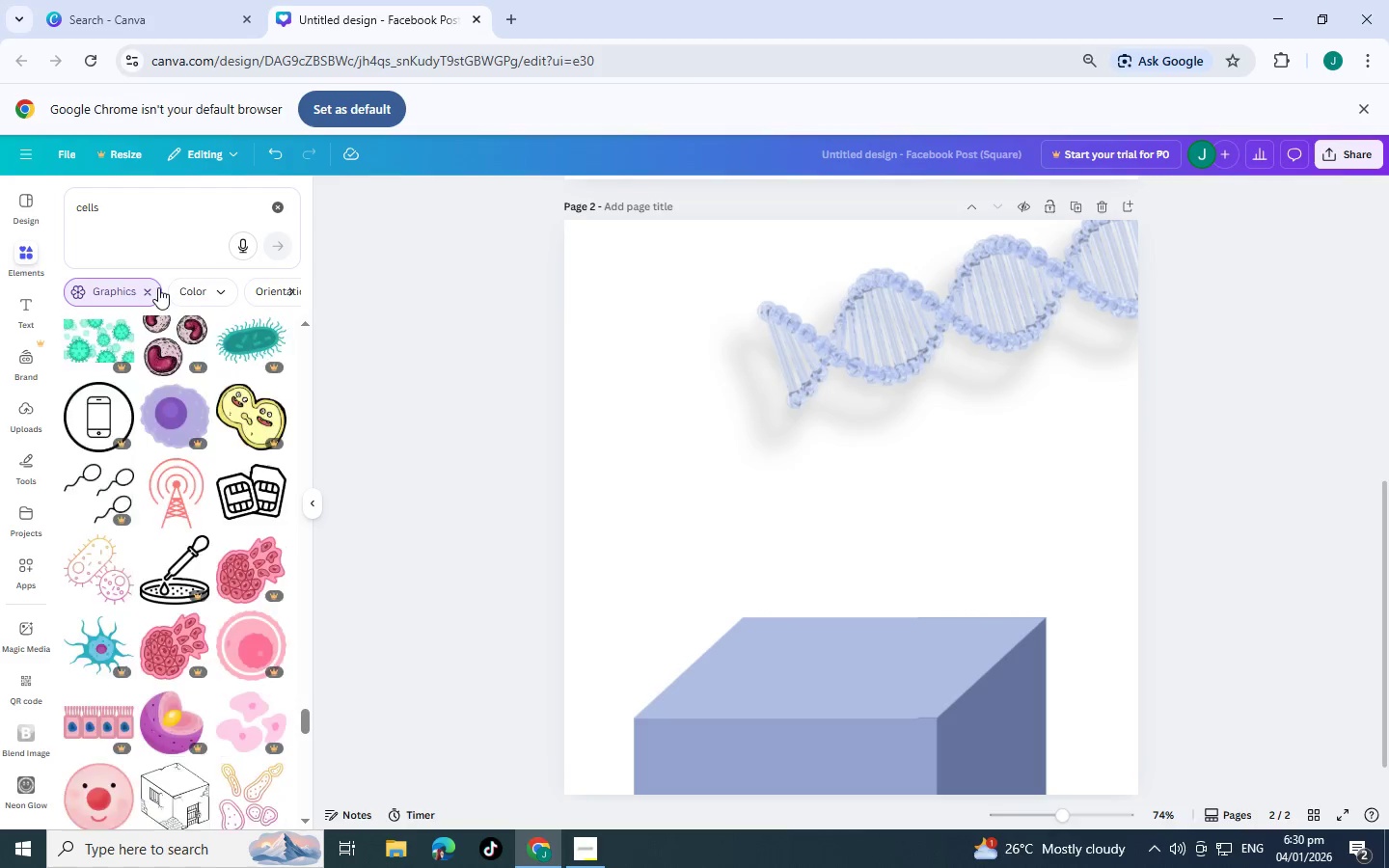 
left_click([151, 288])
 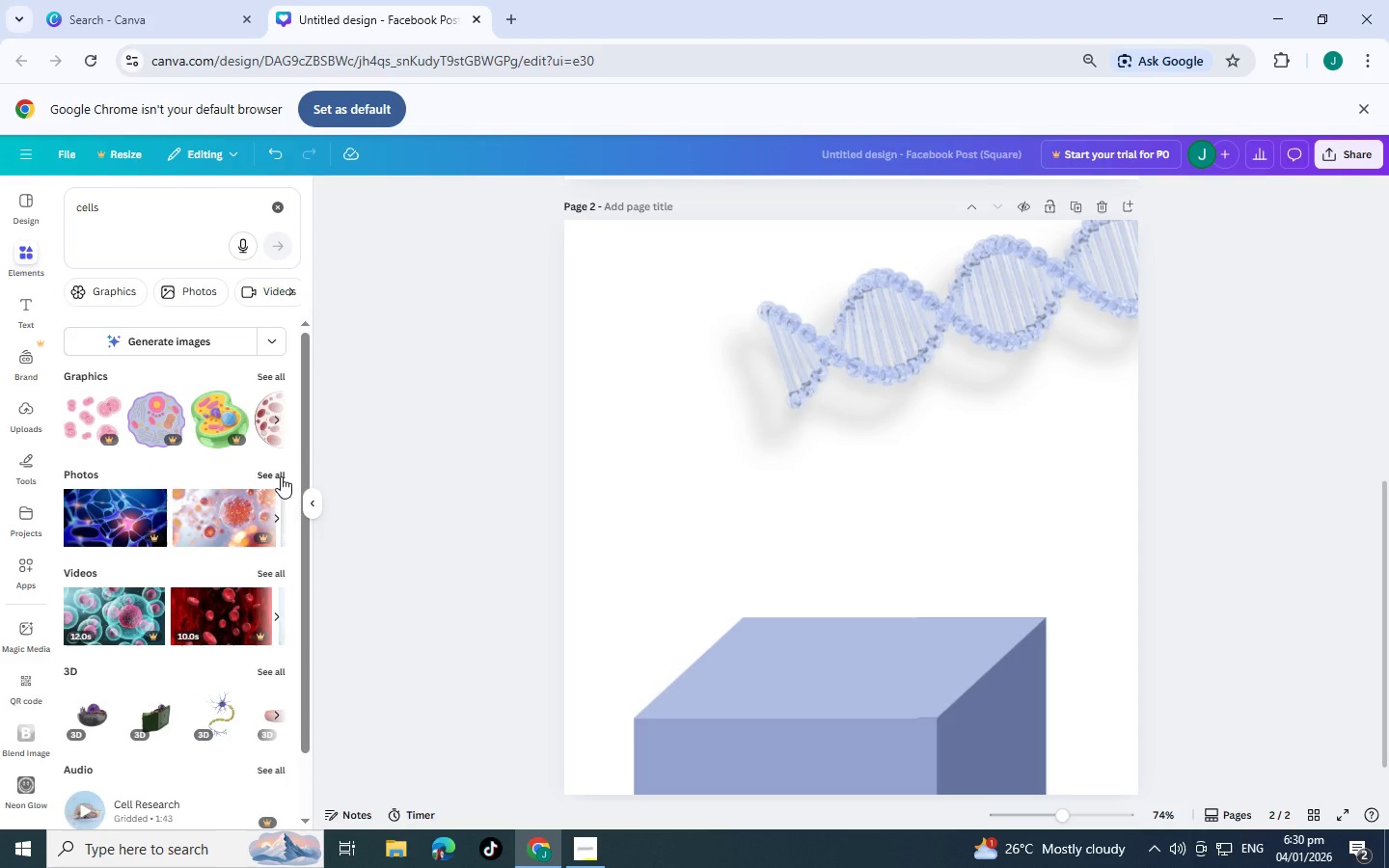 
left_click([281, 476])
 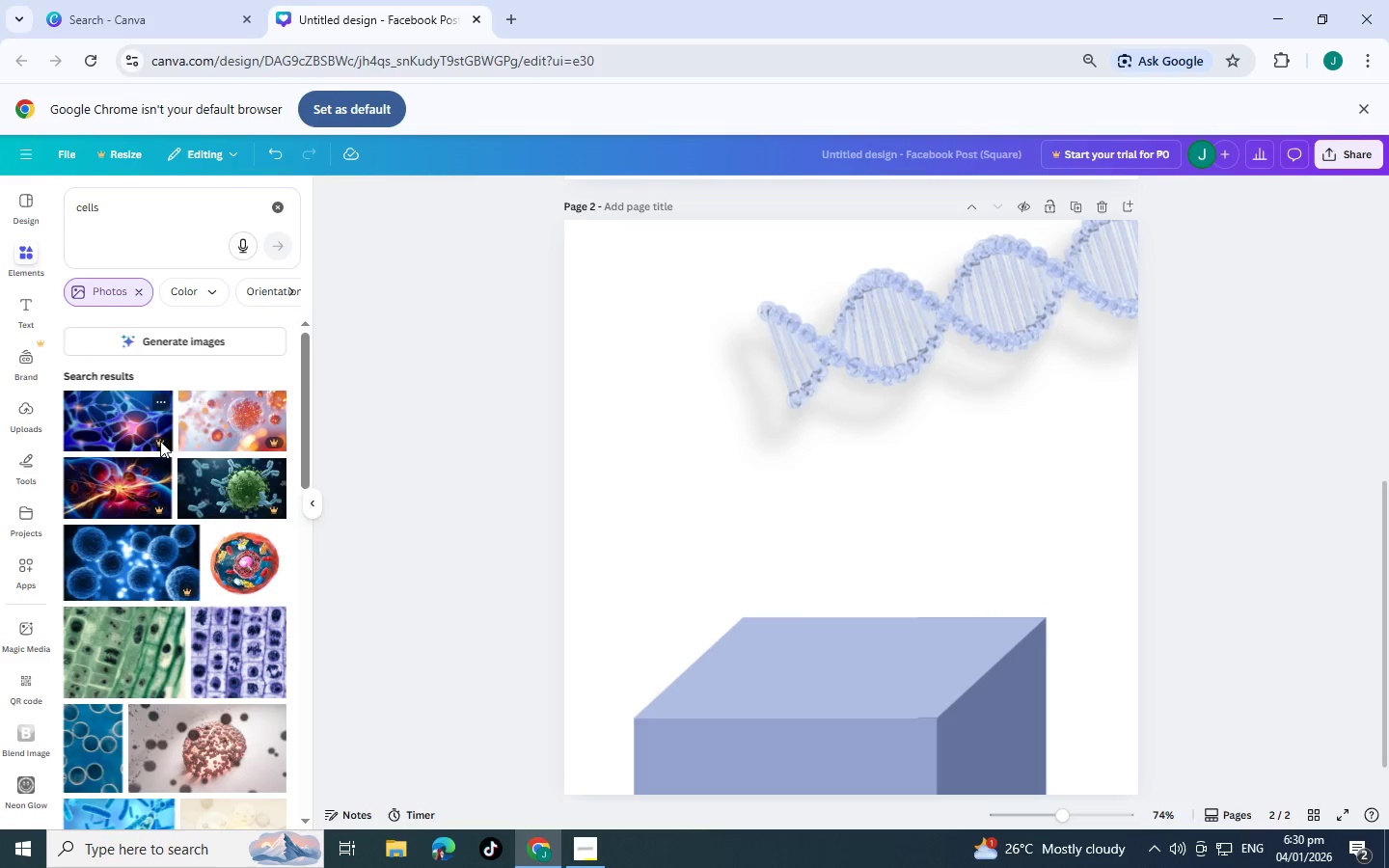 
scroll: coordinate [167, 444], scroll_direction: down, amount: 11.0
 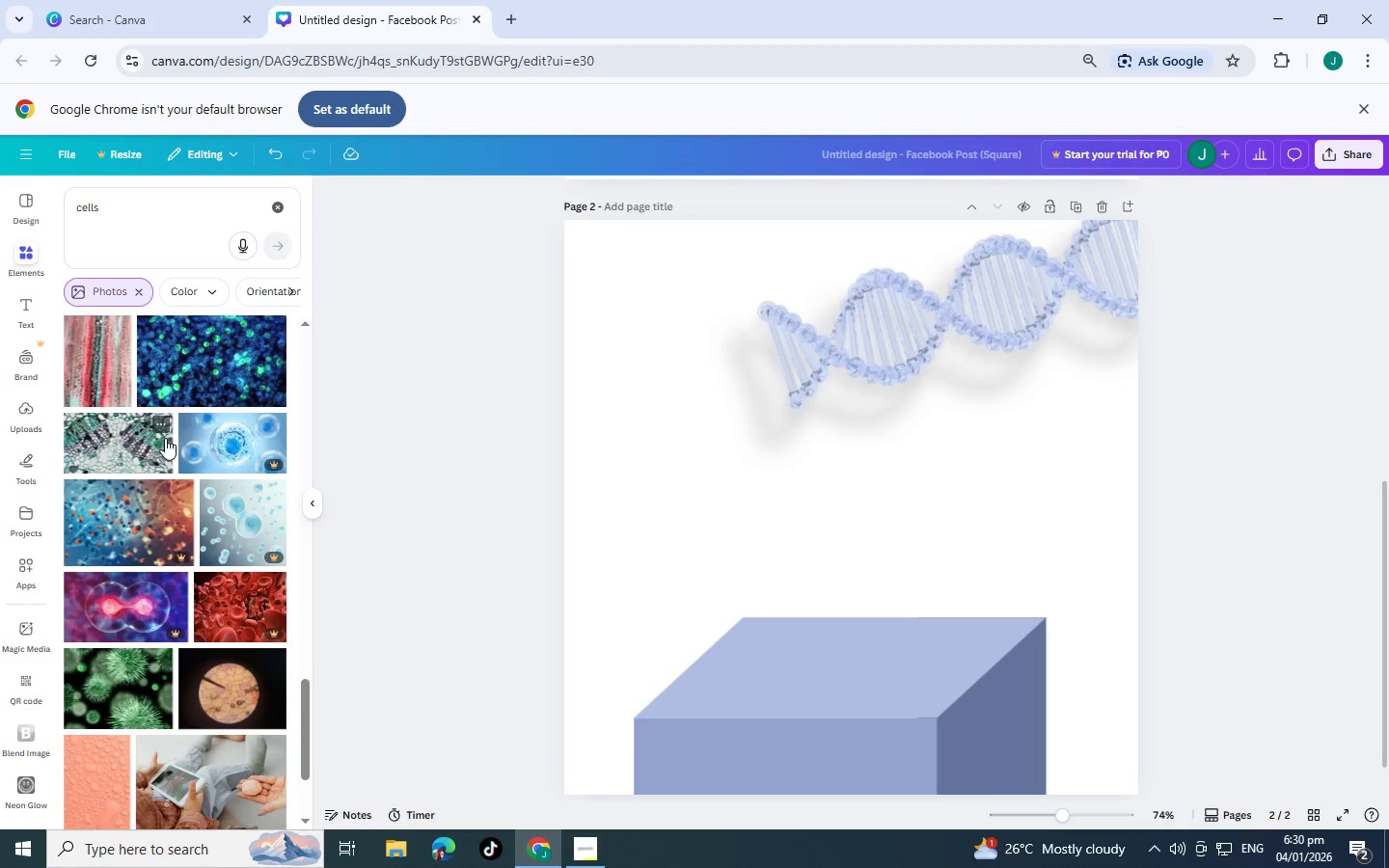 
scroll: coordinate [150, 432], scroll_direction: down, amount: 15.0
 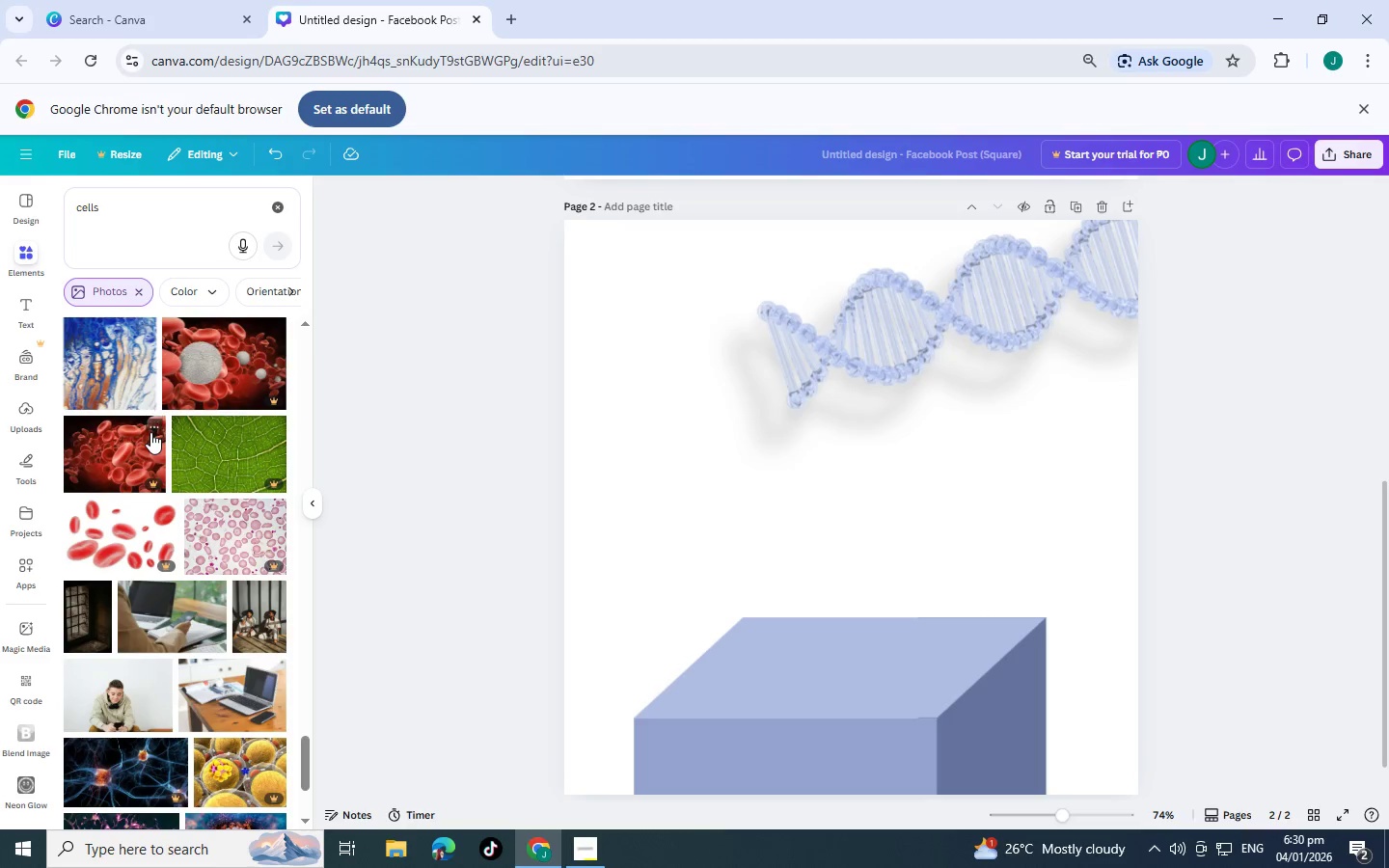 
scroll: coordinate [150, 432], scroll_direction: down, amount: 4.0
 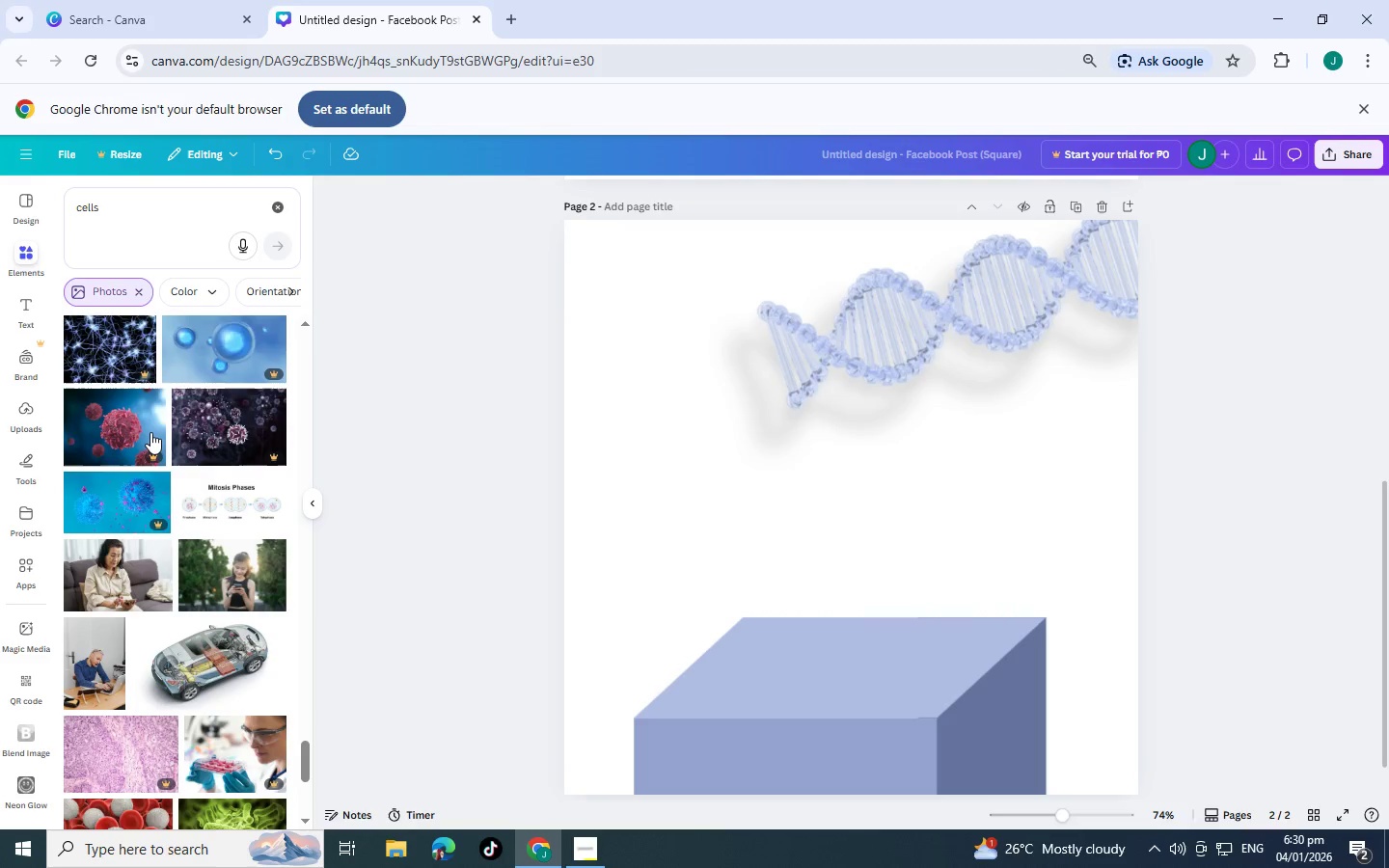 
right_click([150, 432])
 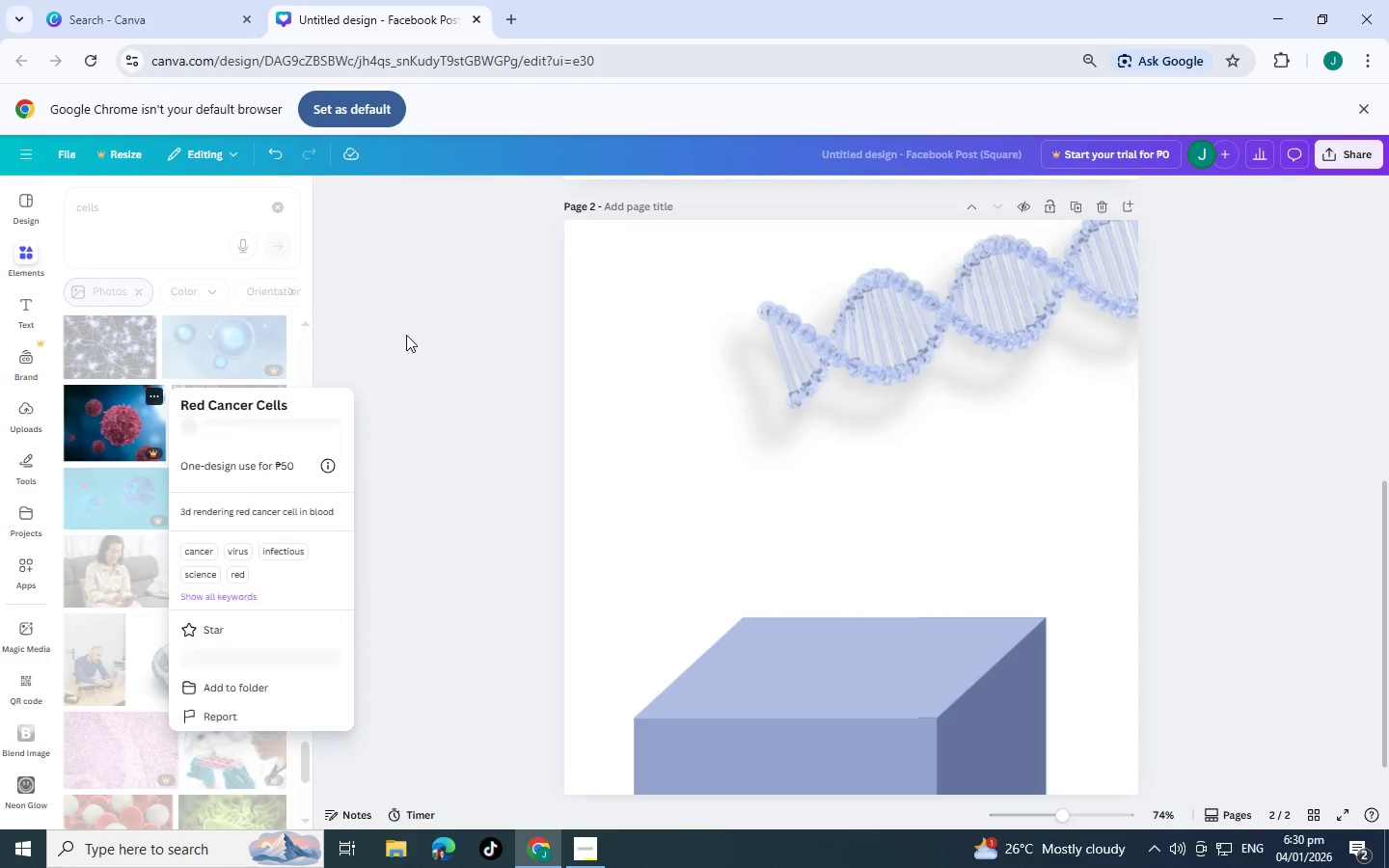 
left_click([407, 330])
 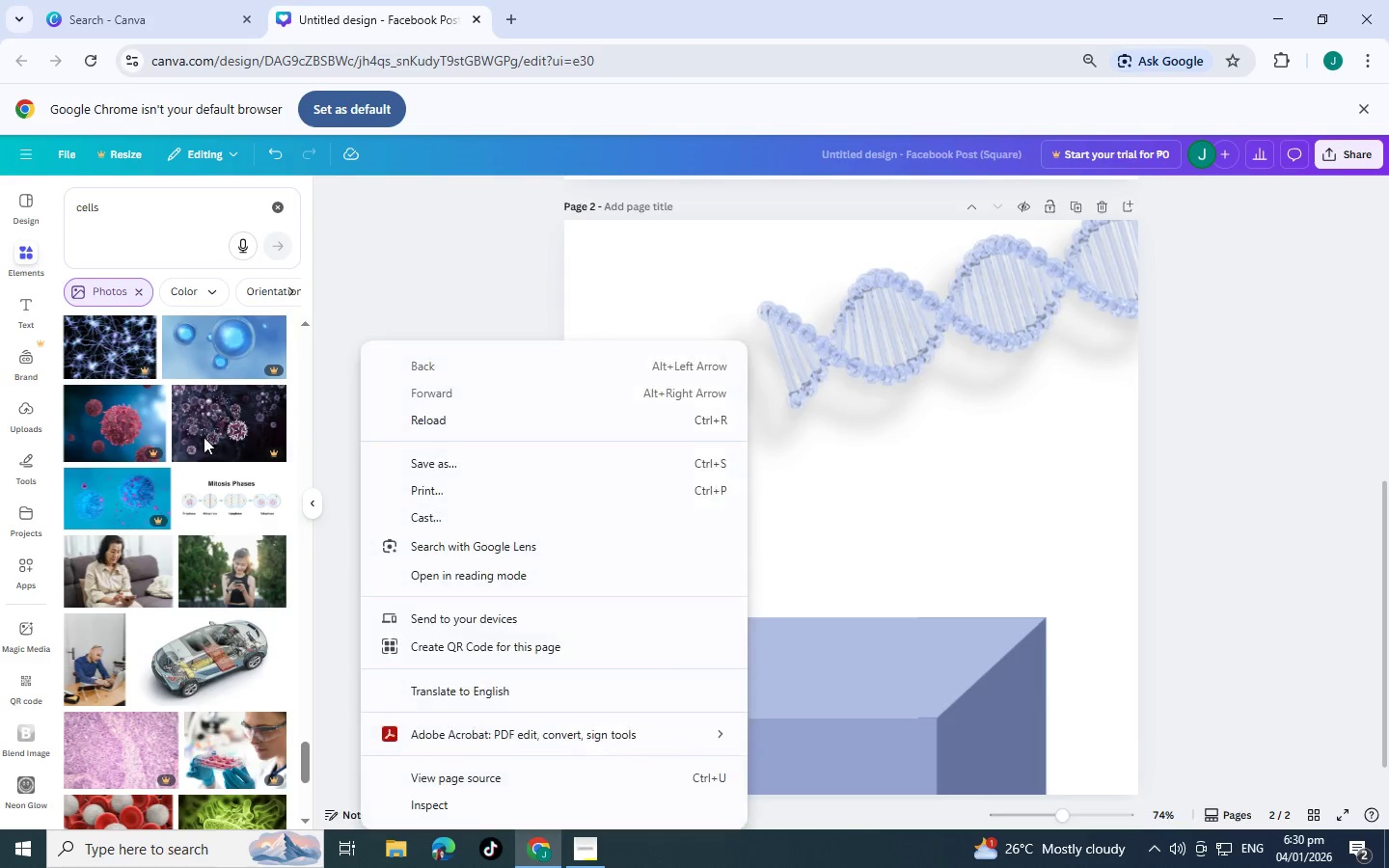 
scroll: coordinate [193, 439], scroll_direction: down, amount: 1.0
 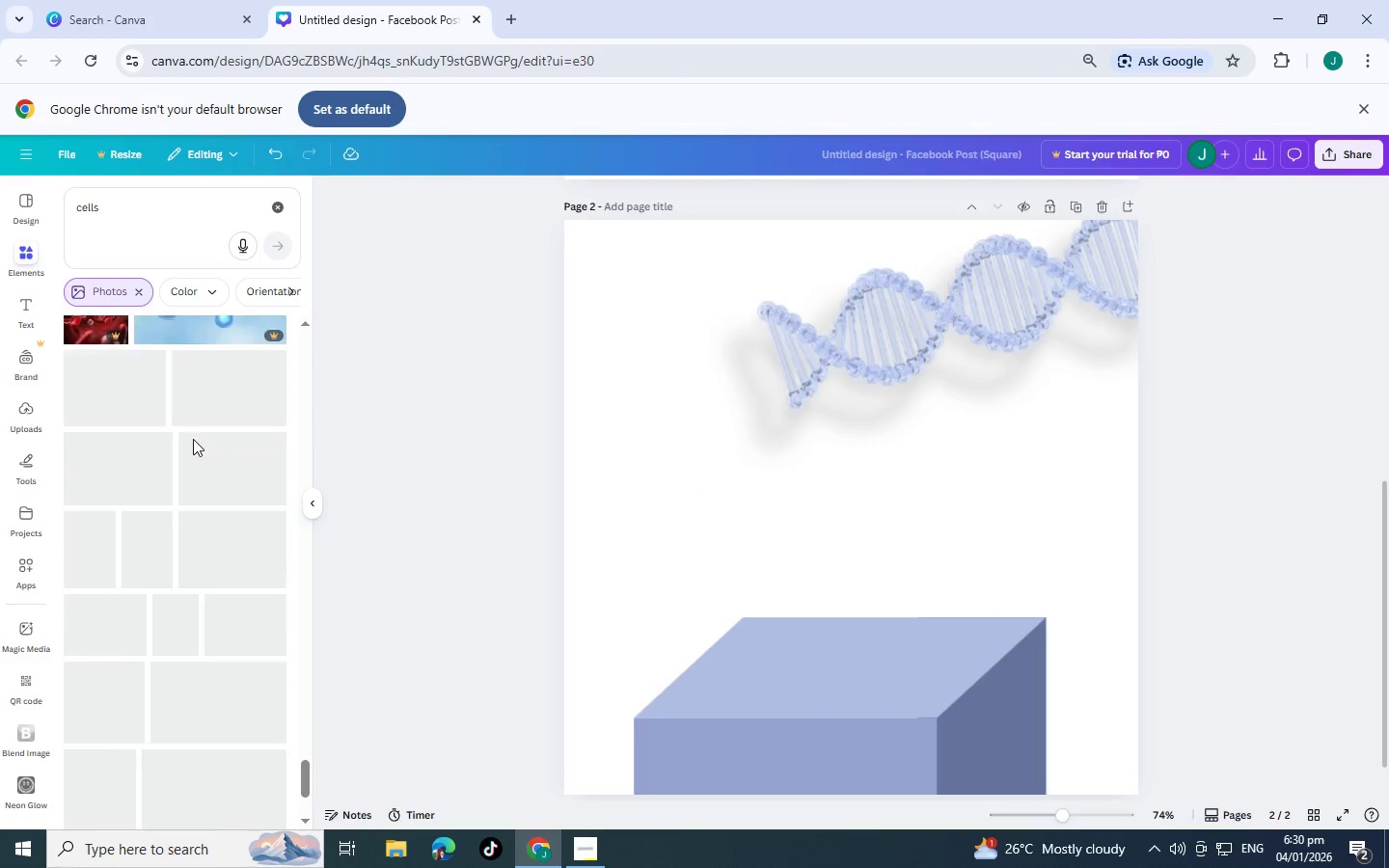 
scroll: coordinate [193, 439], scroll_direction: up, amount: 2.0
 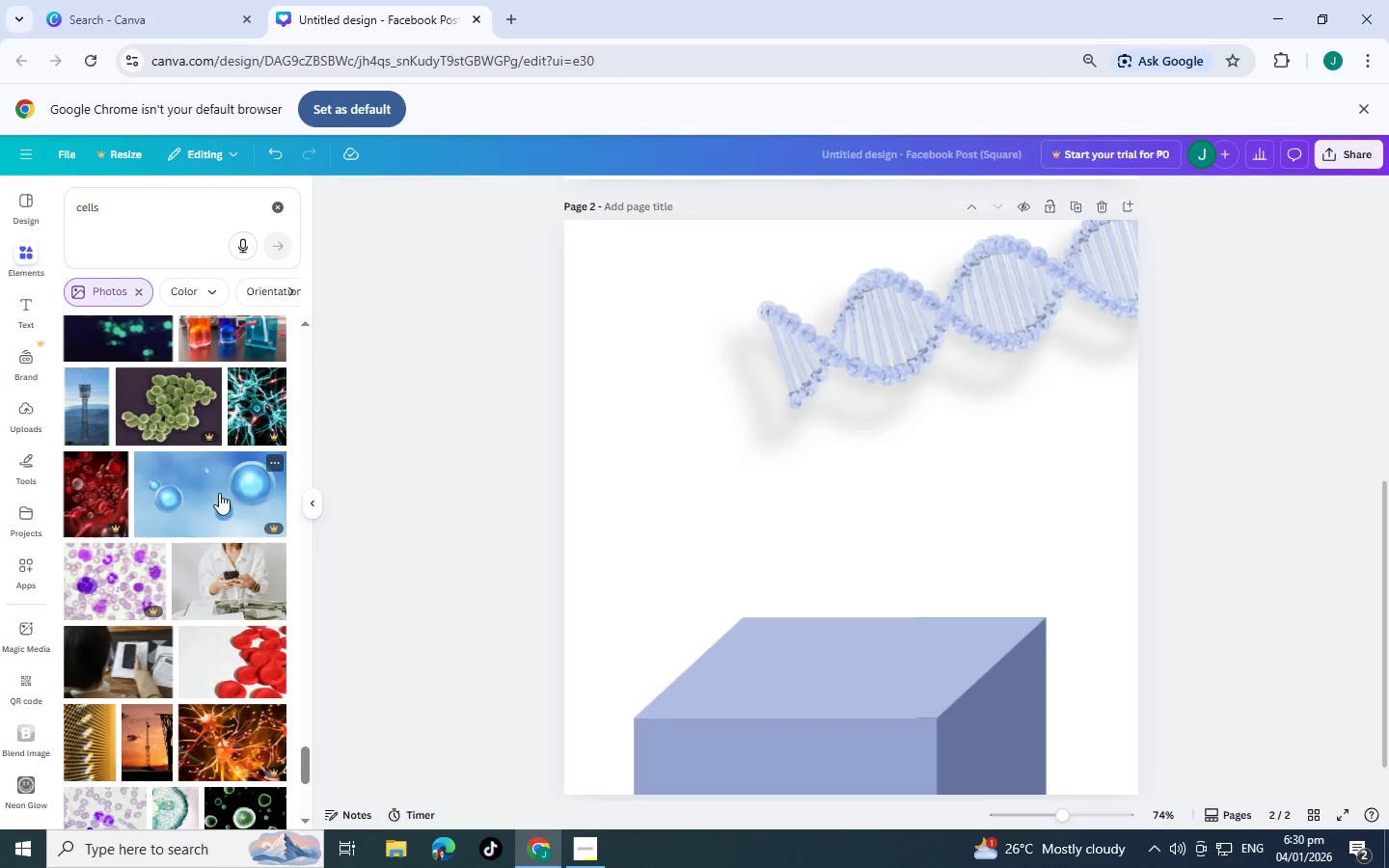 
scroll: coordinate [208, 486], scroll_direction: down, amount: 5.0
 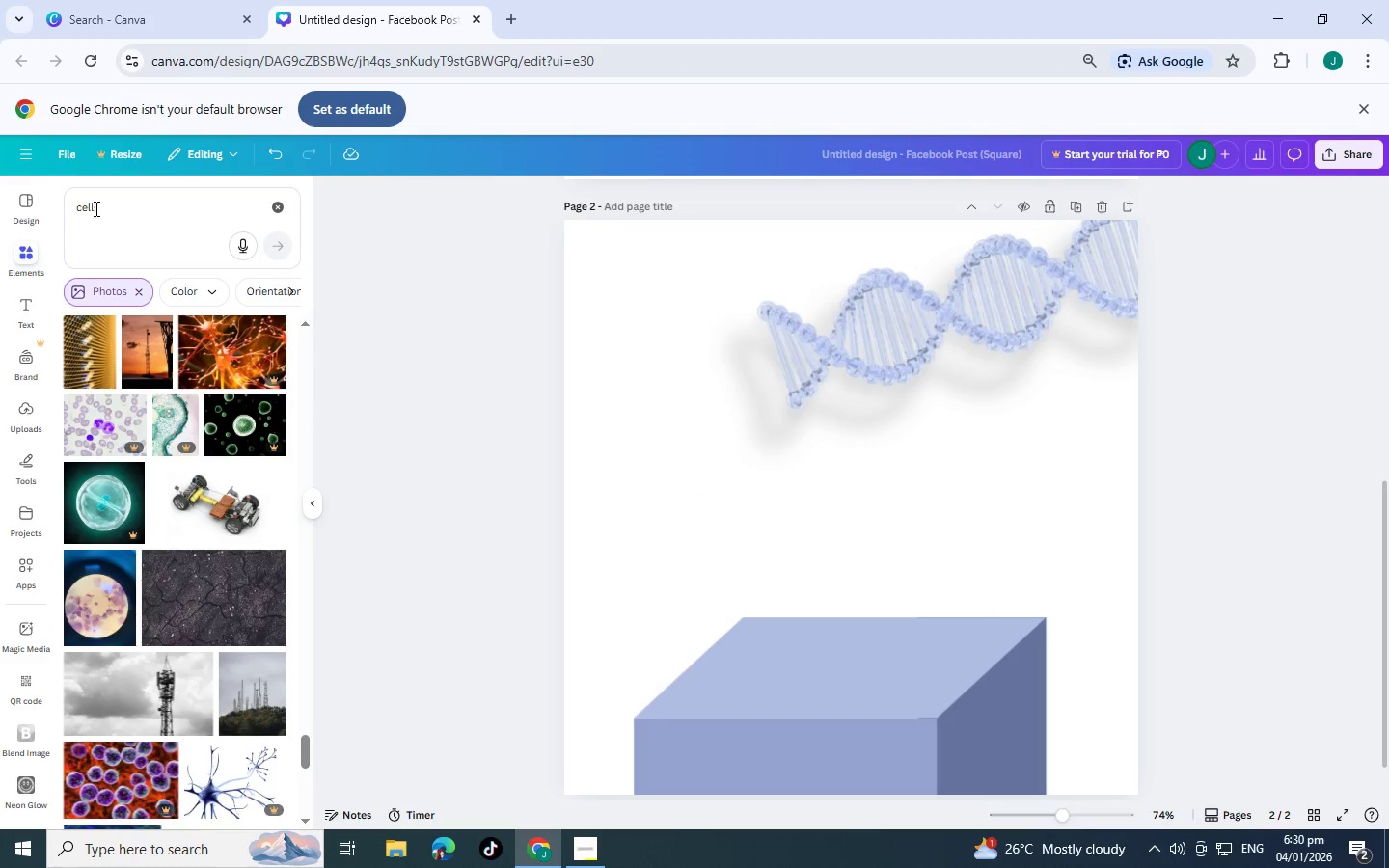 
left_click([82, 204])
 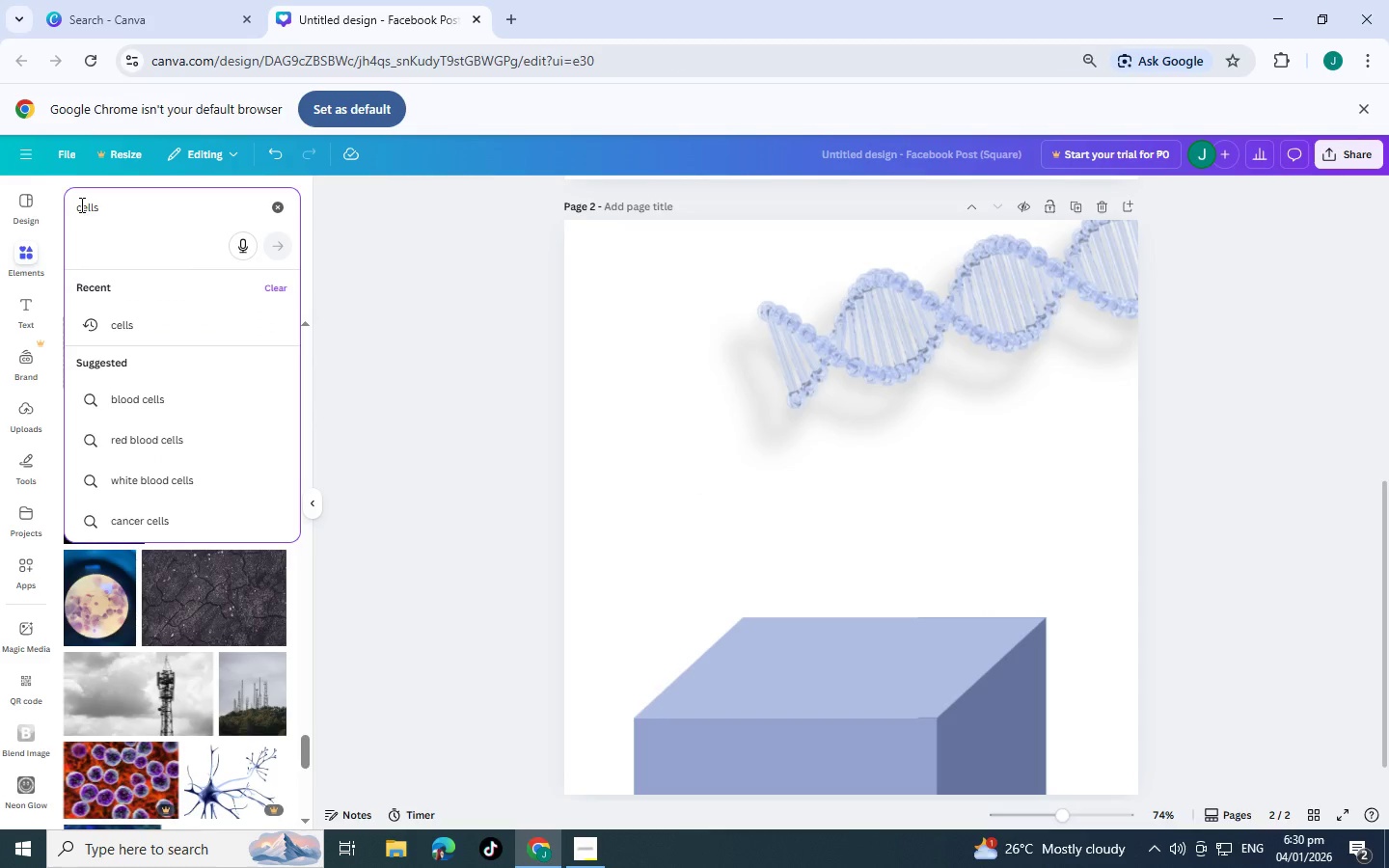 
left_click([77, 203])
 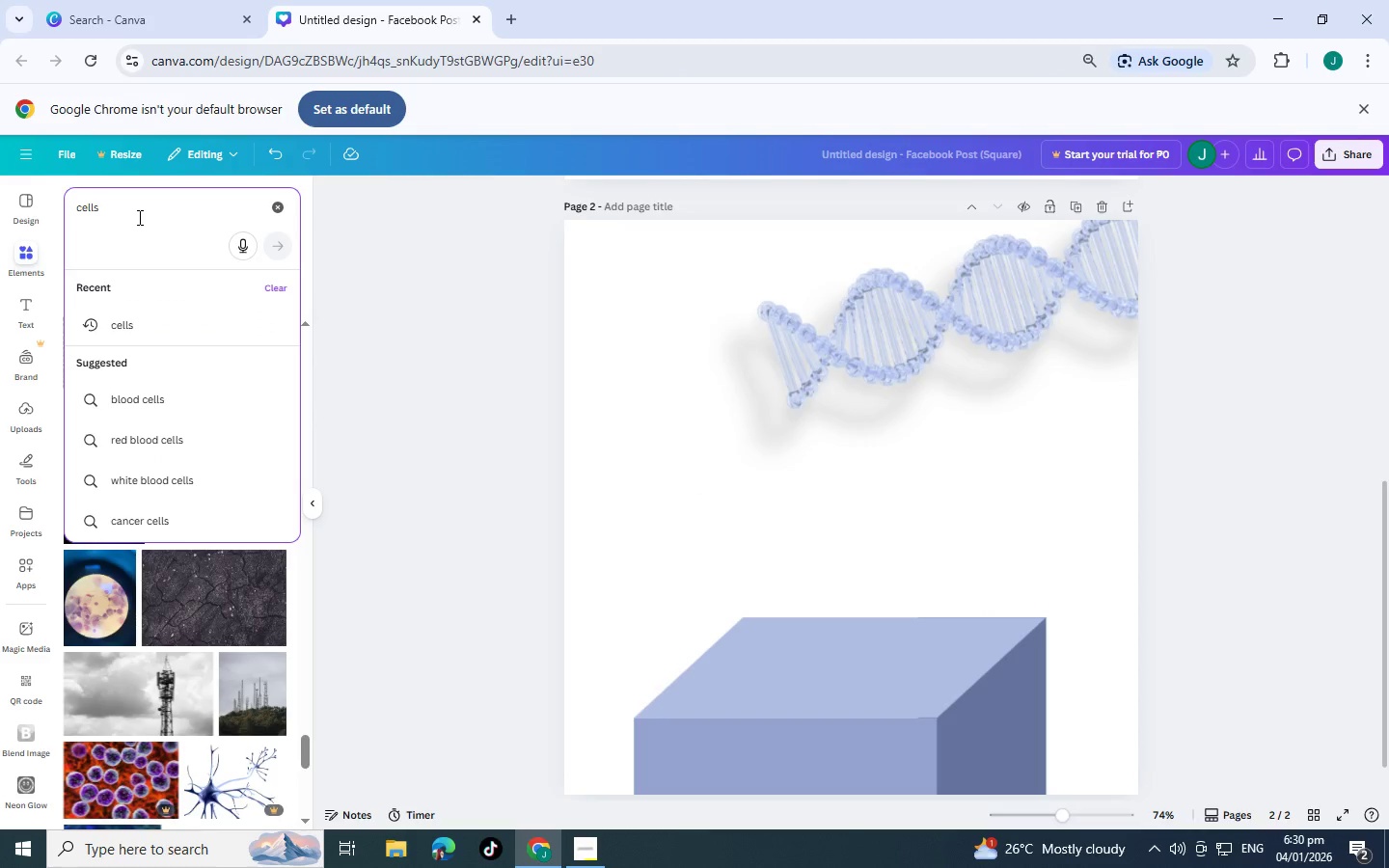 
type(blue )
 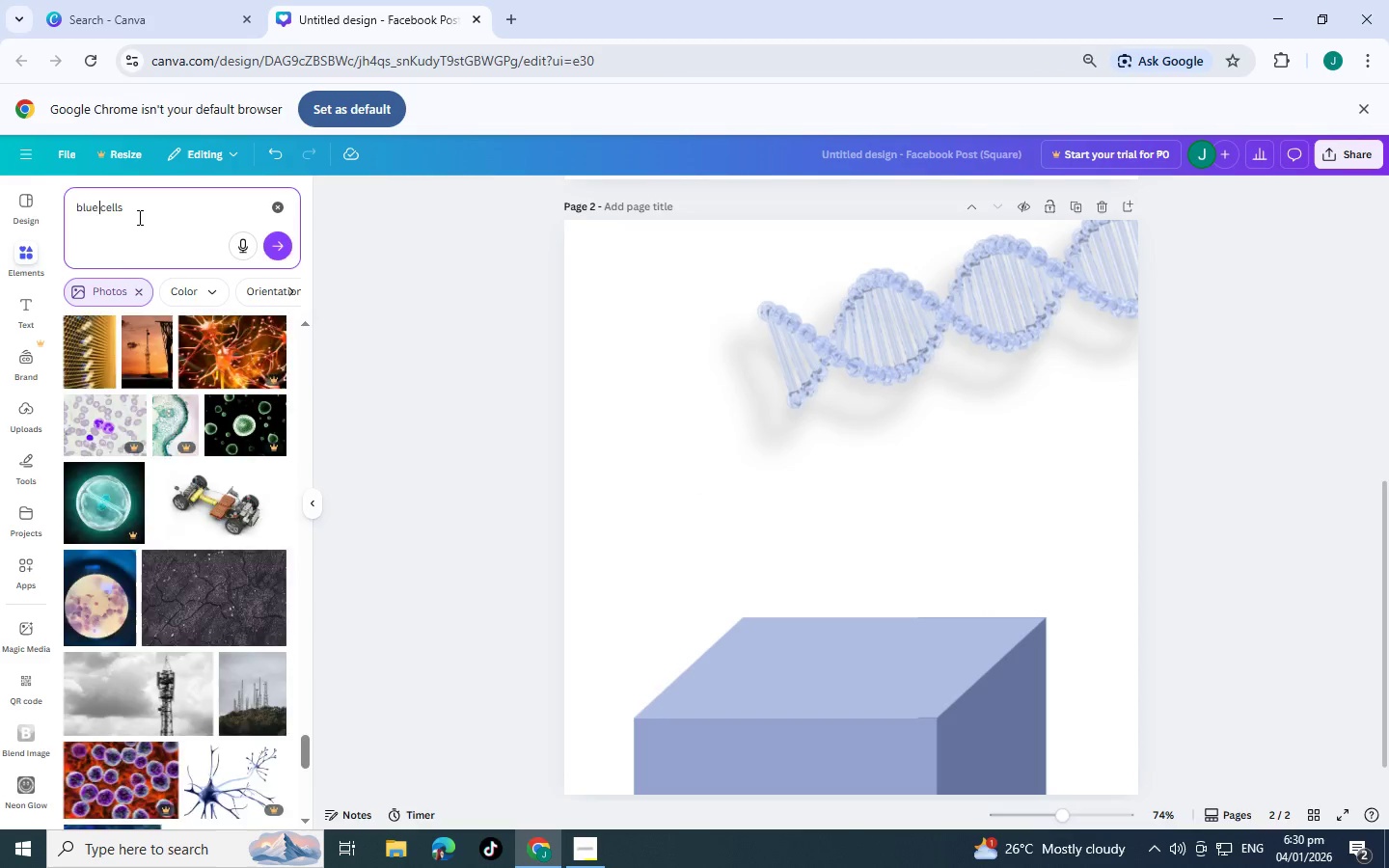 
key(Enter)
 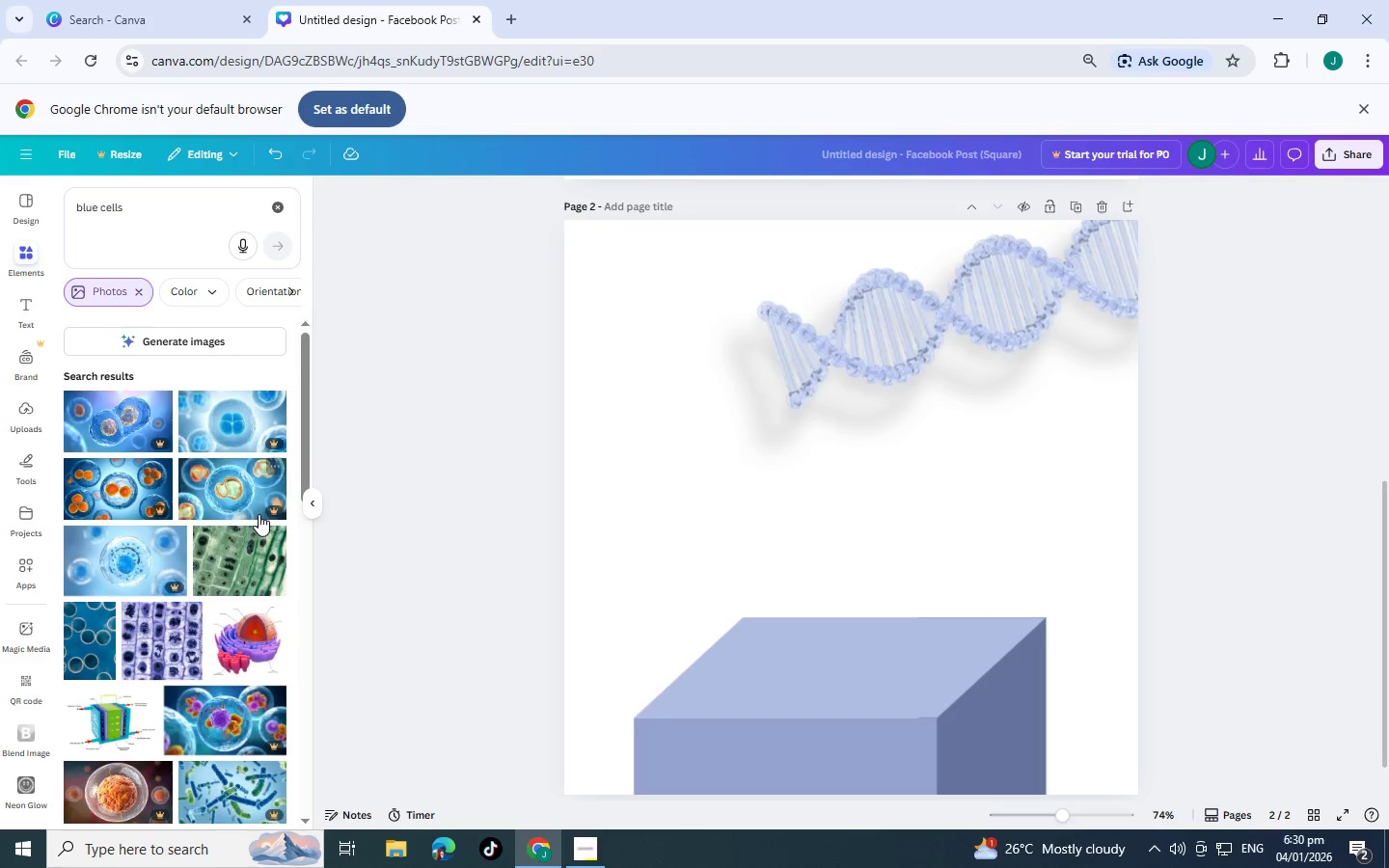 
scroll: coordinate [146, 562], scroll_direction: down, amount: 12.0
 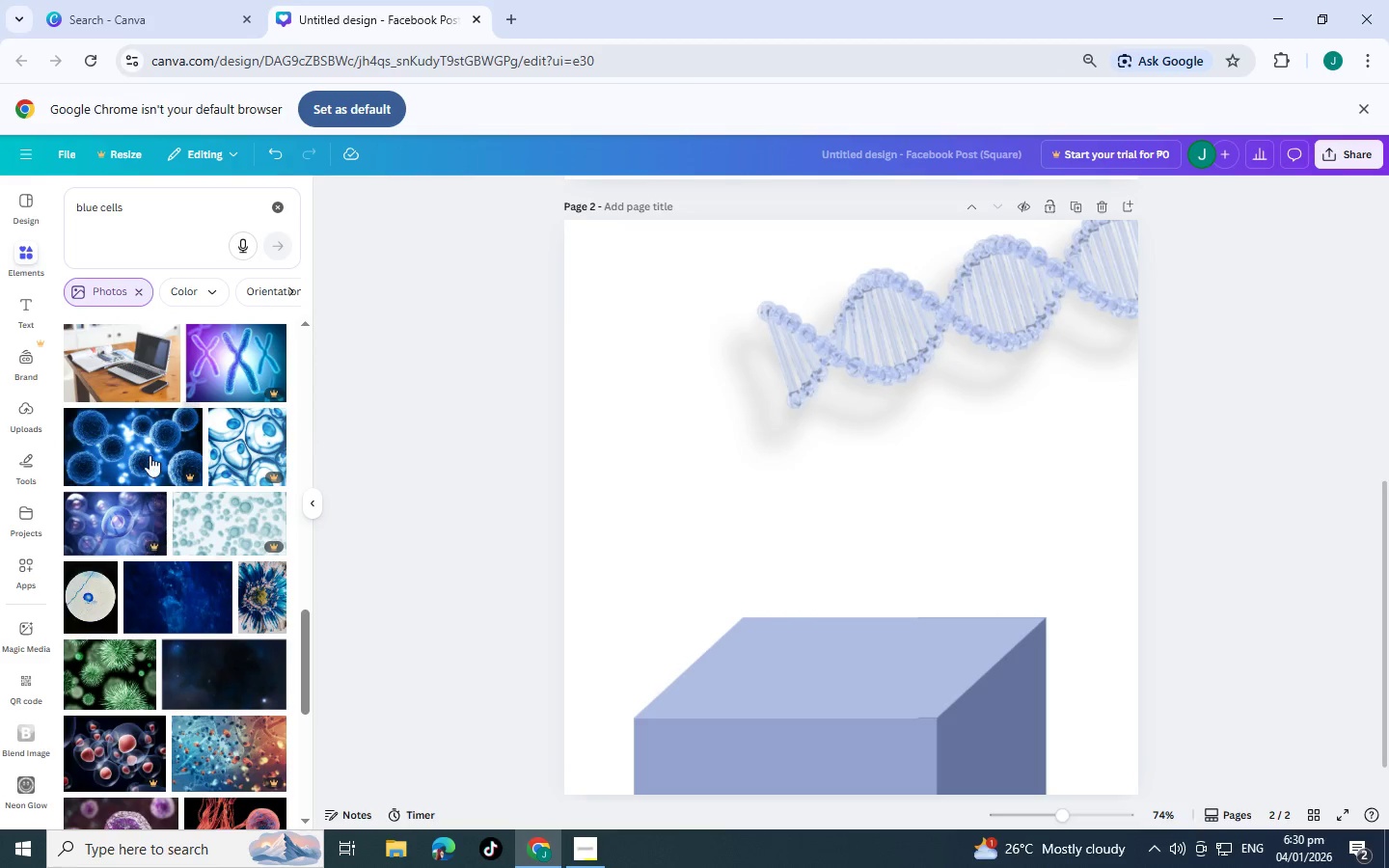 
scroll: coordinate [150, 455], scroll_direction: down, amount: 3.0
 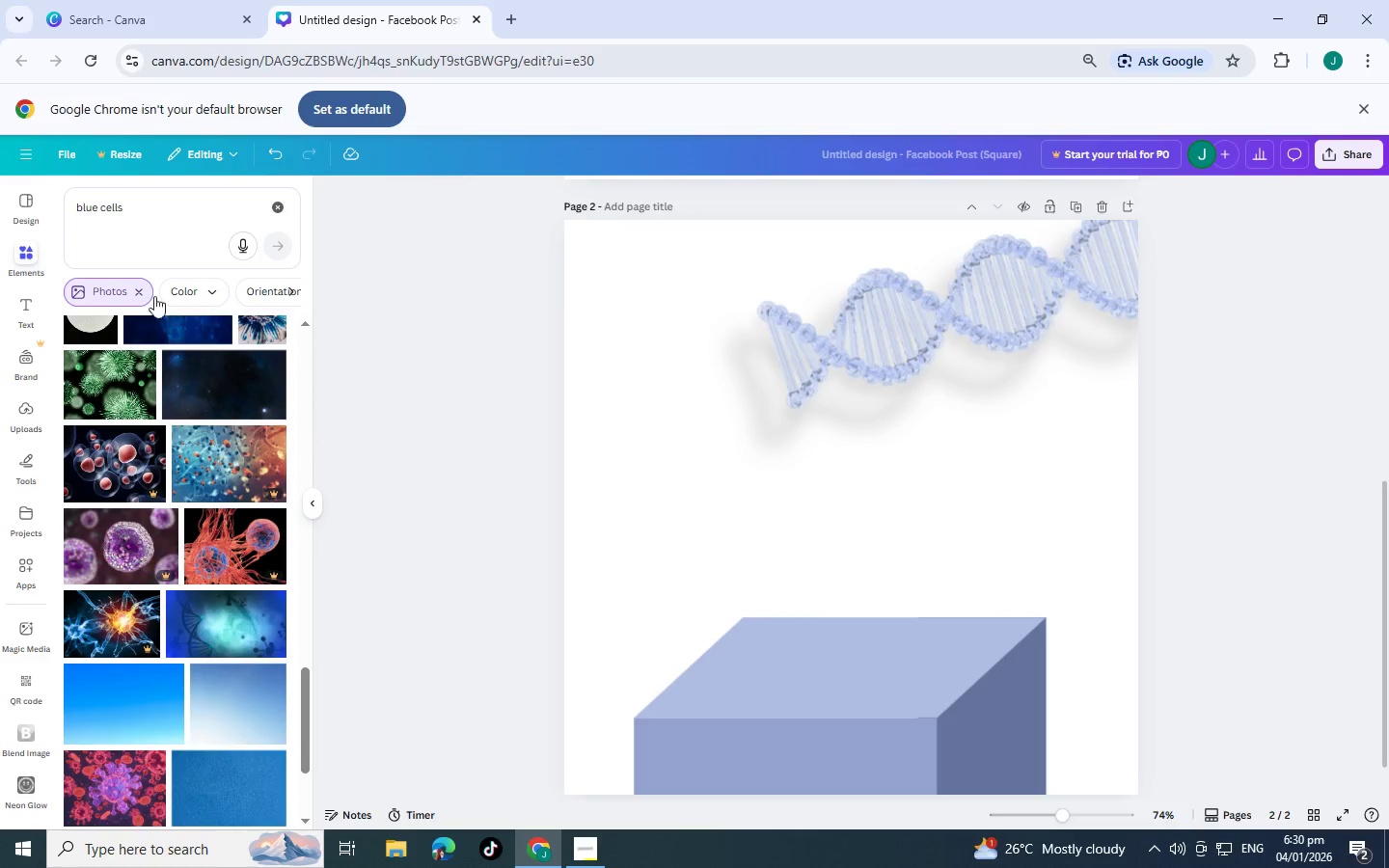 
left_click([141, 291])
 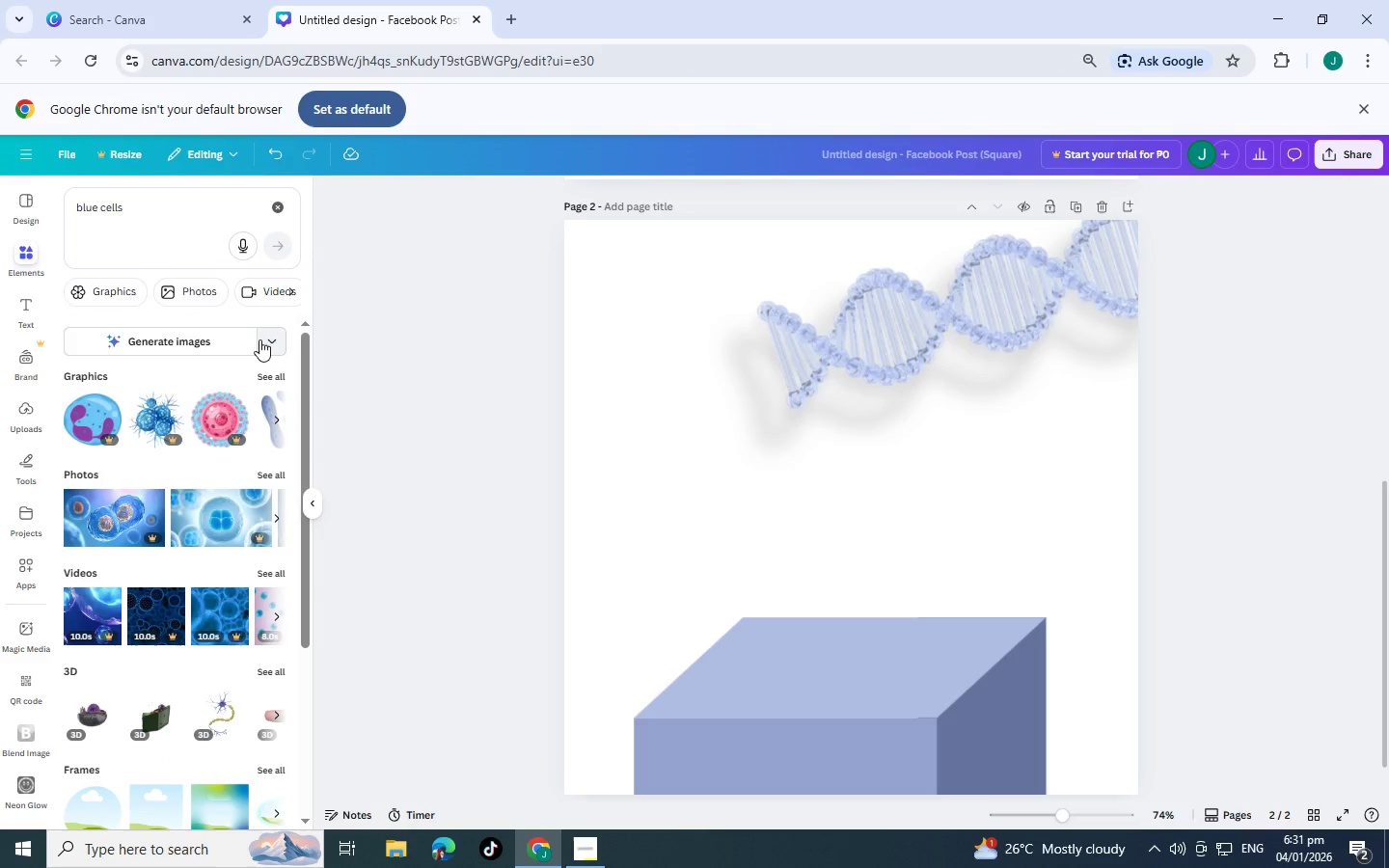 
left_click([278, 371])
 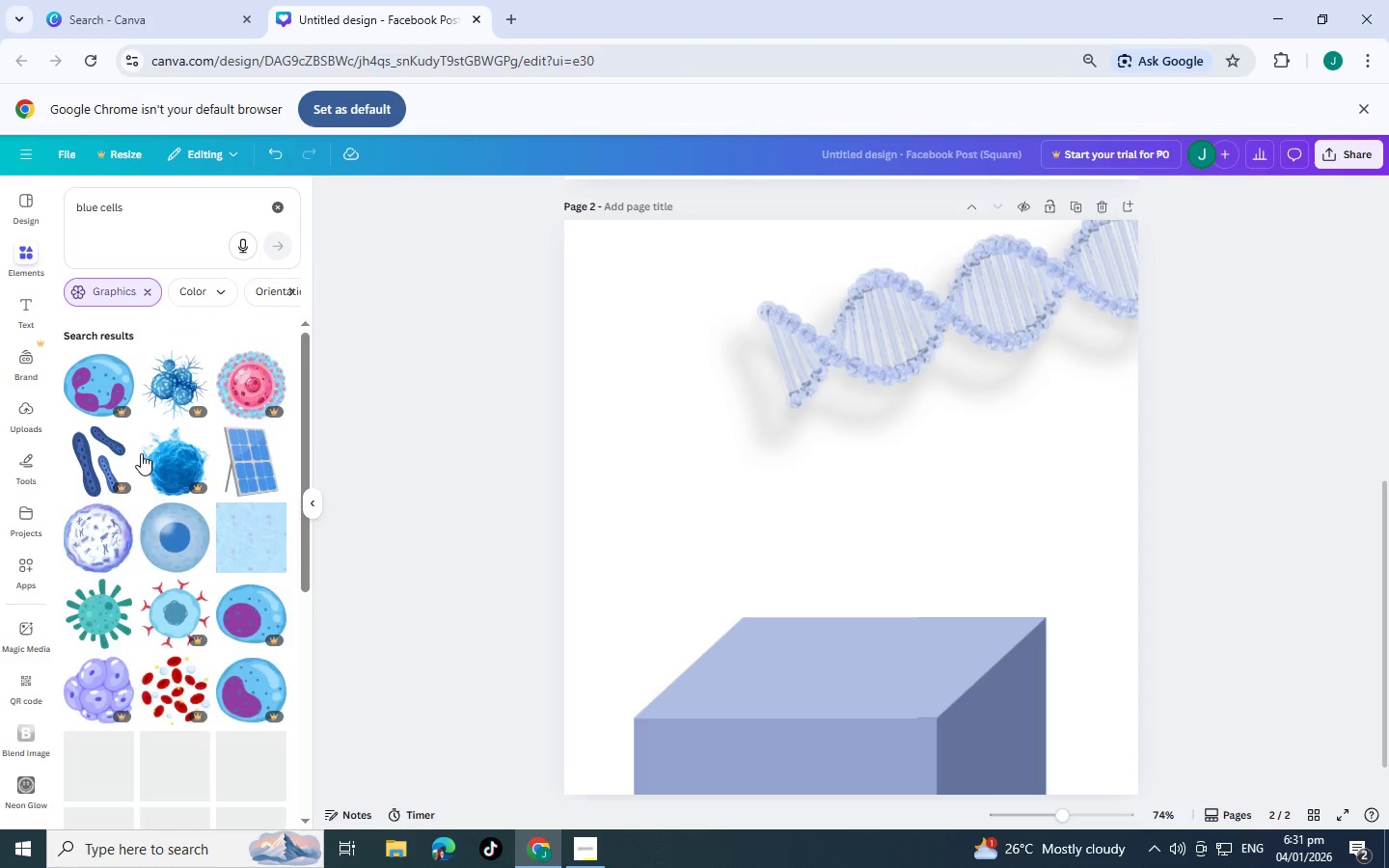 
scroll: coordinate [141, 453], scroll_direction: down, amount: 1.0
 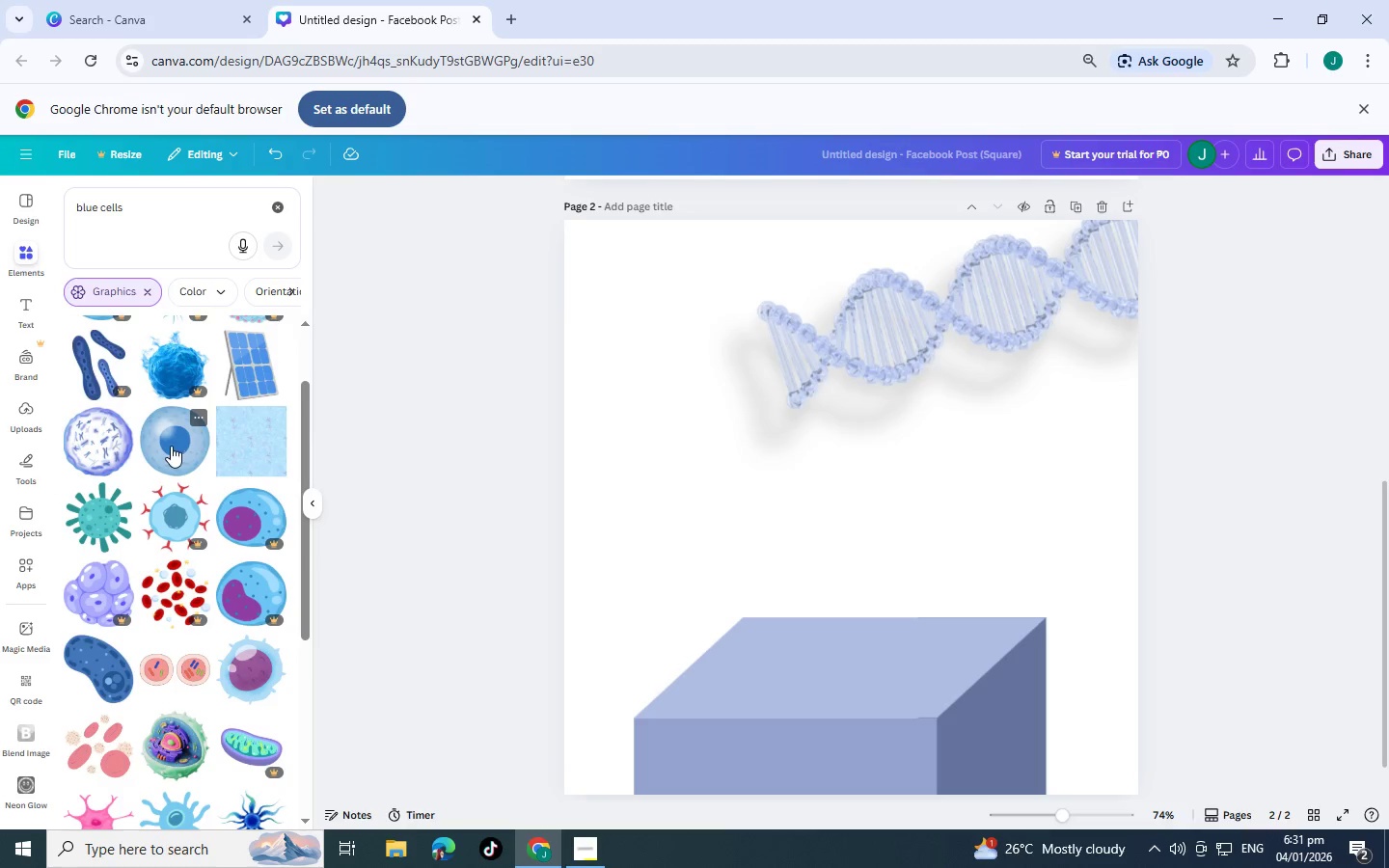 
left_click([171, 446])
 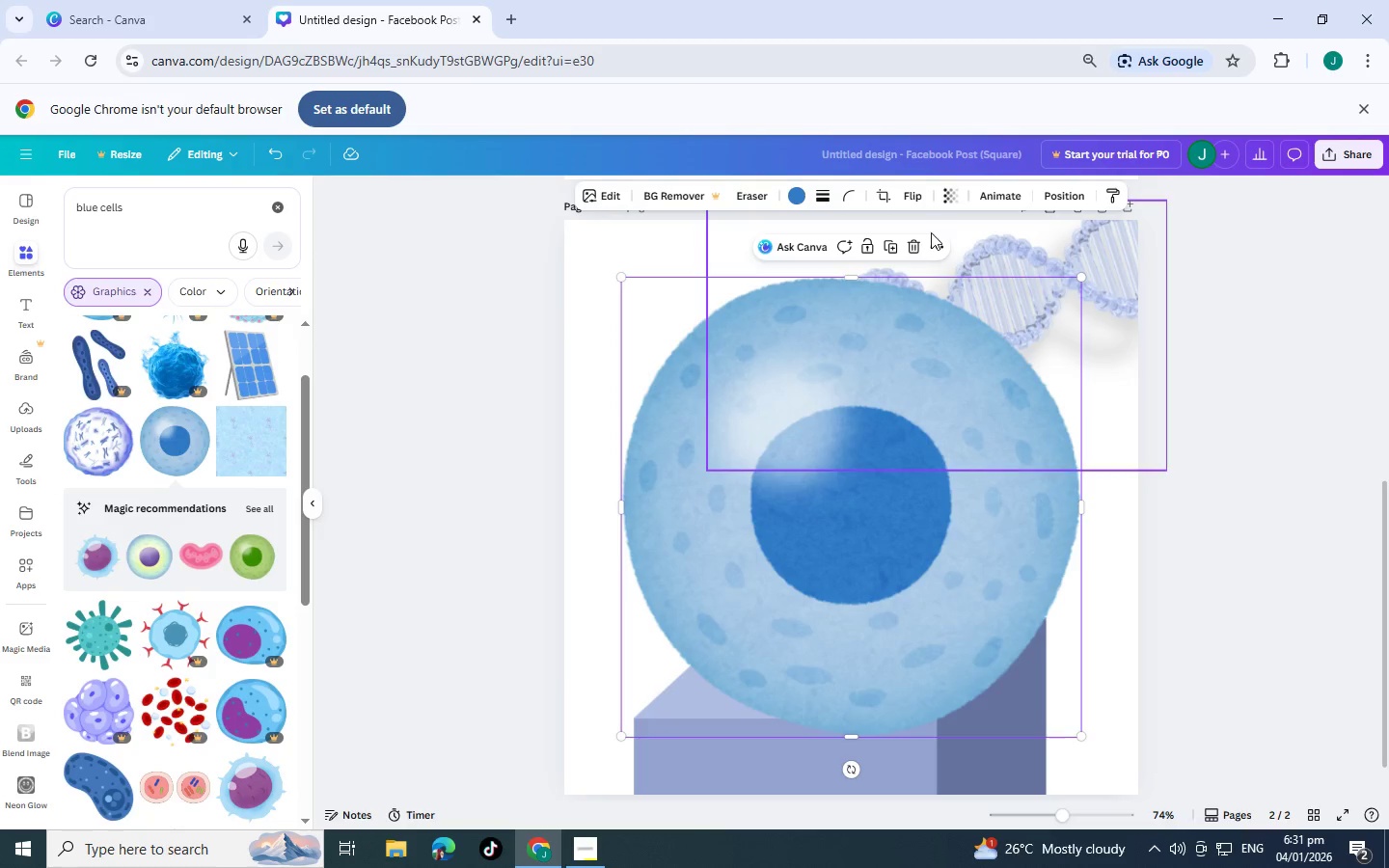 
left_click([914, 240])
 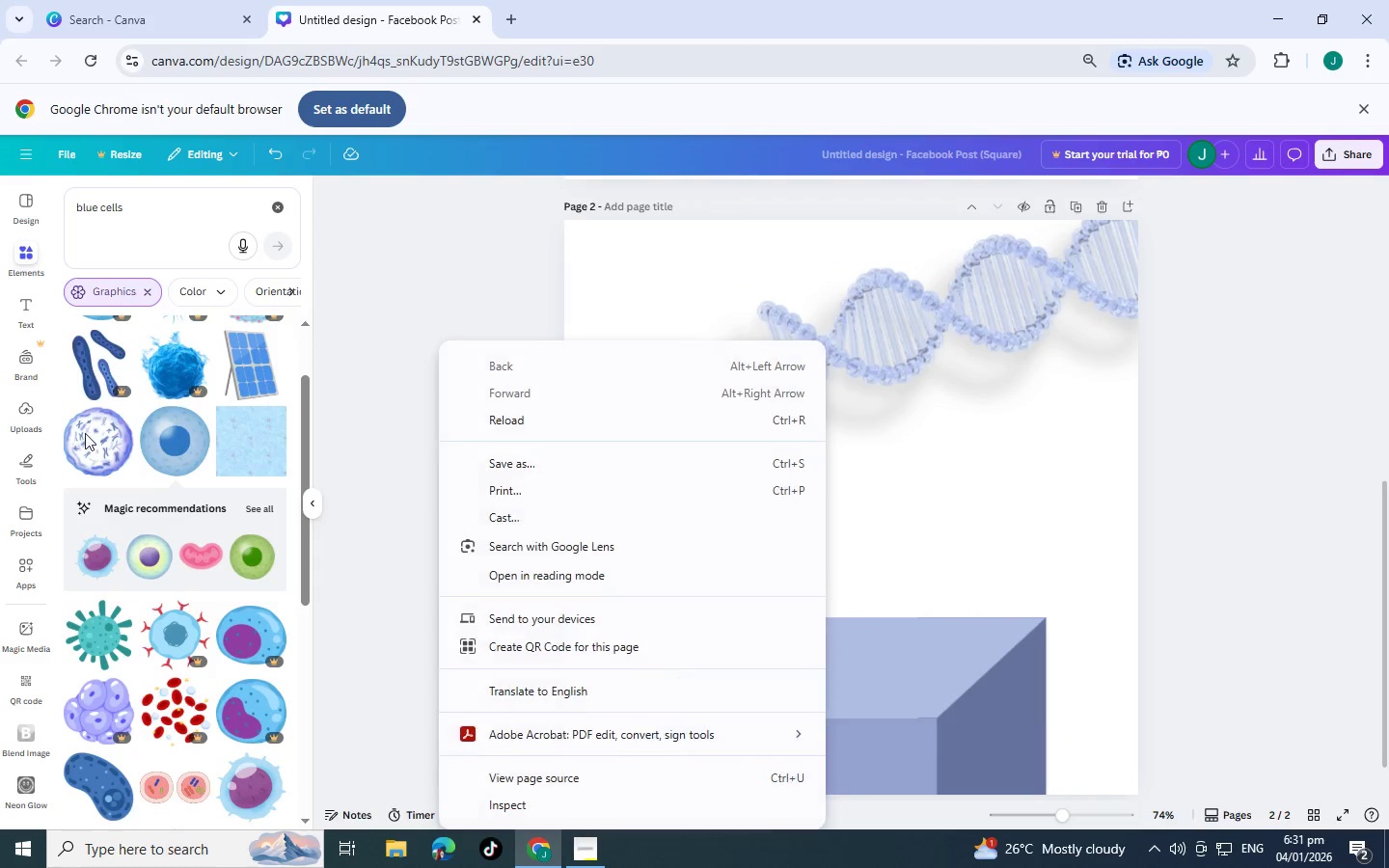 
left_click([84, 437])
 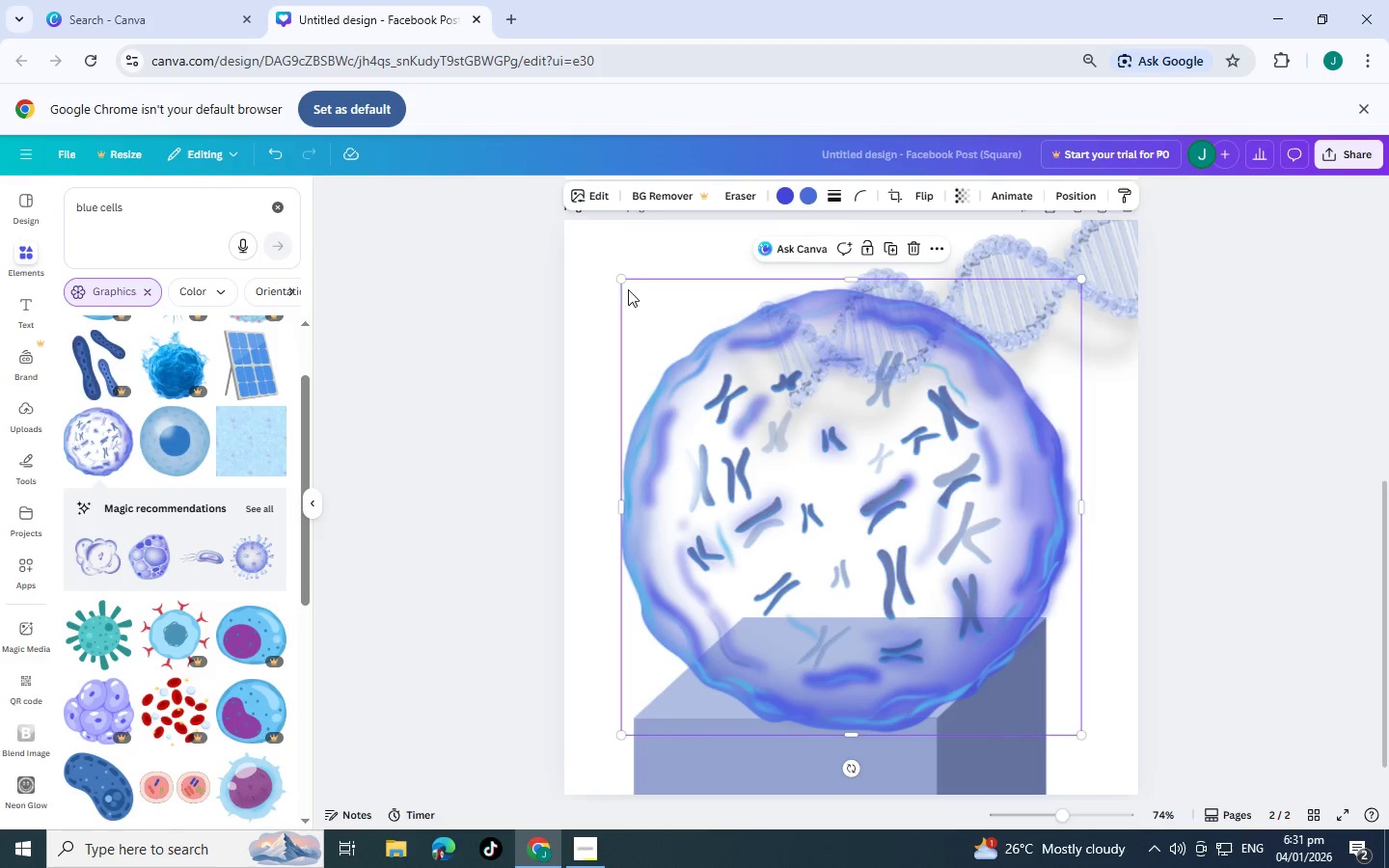 
left_click_drag(start_coordinate=[619, 279], to_coordinate=[982, 637])
 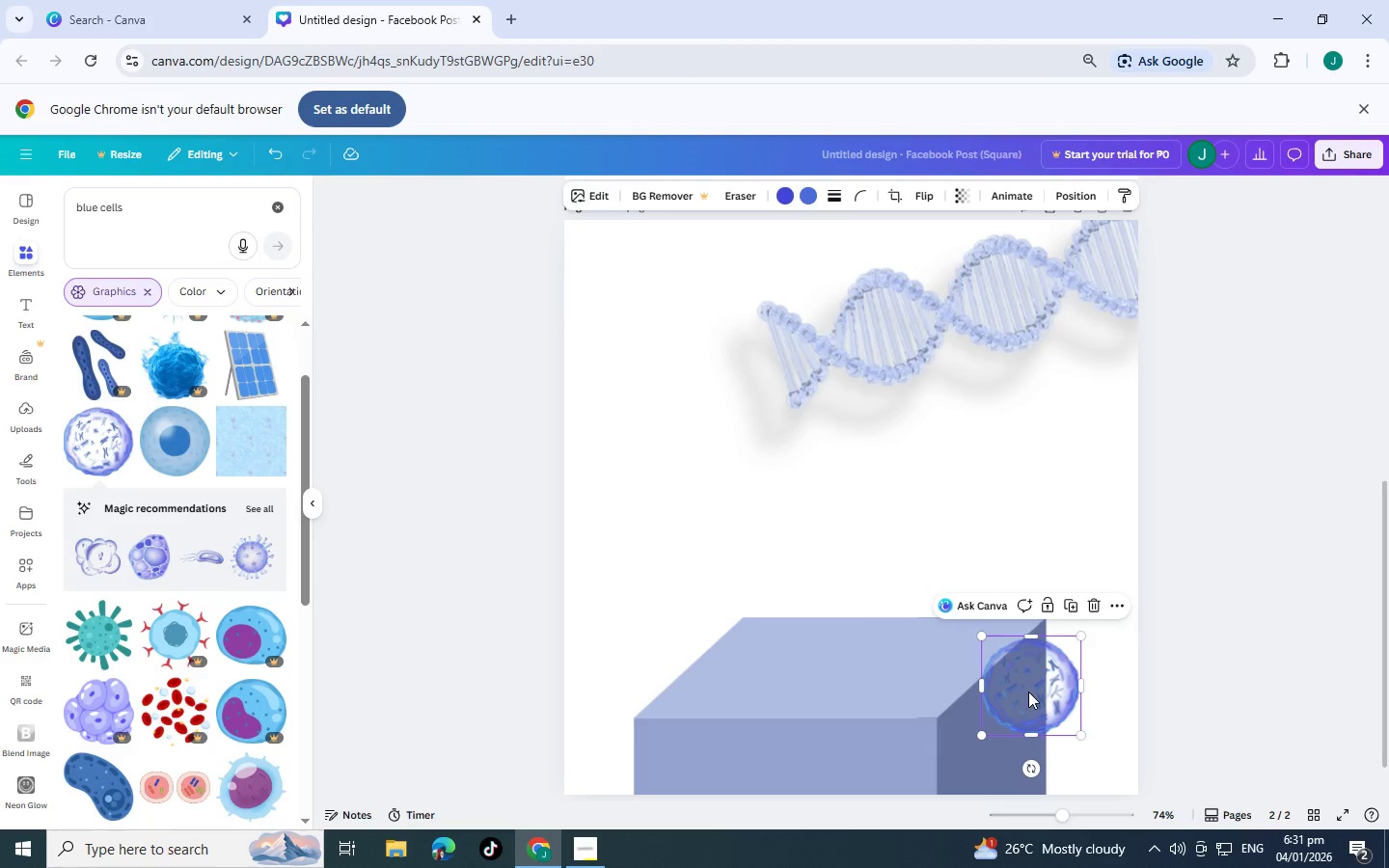 
left_click_drag(start_coordinate=[1028, 692], to_coordinate=[646, 393])
 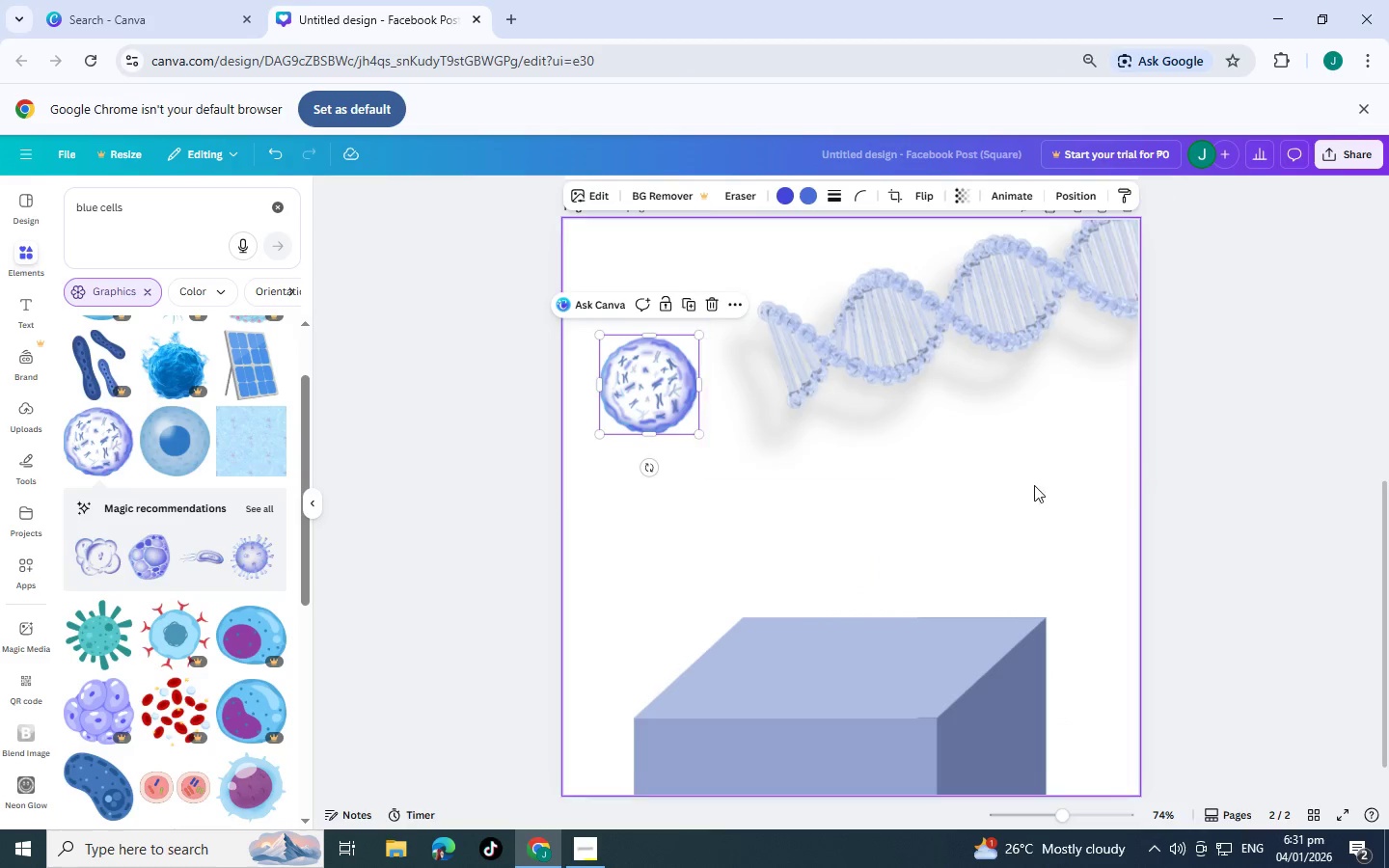 
left_click([1038, 485])
 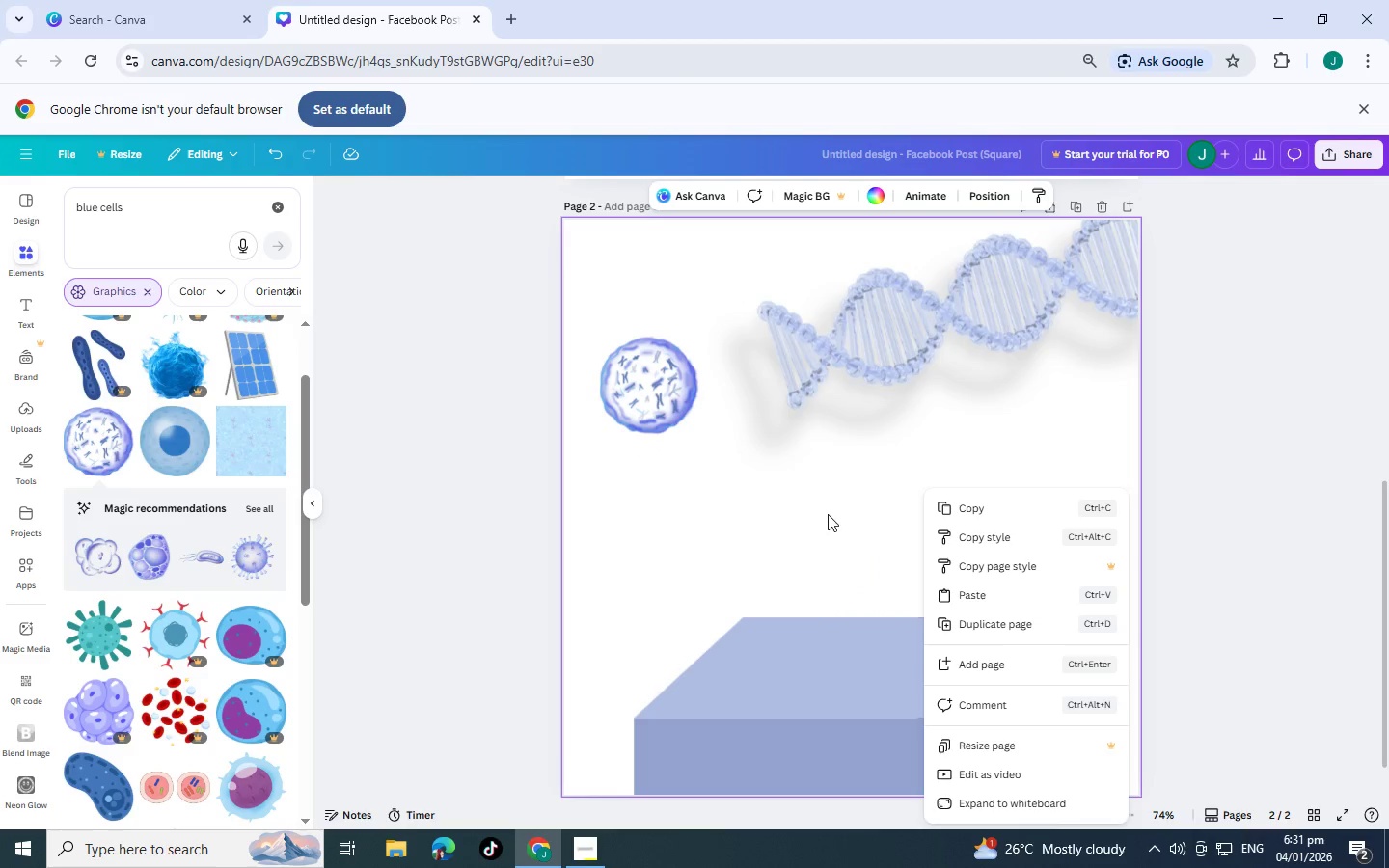 
scroll: coordinate [556, 462], scroll_direction: up, amount: 2.0
 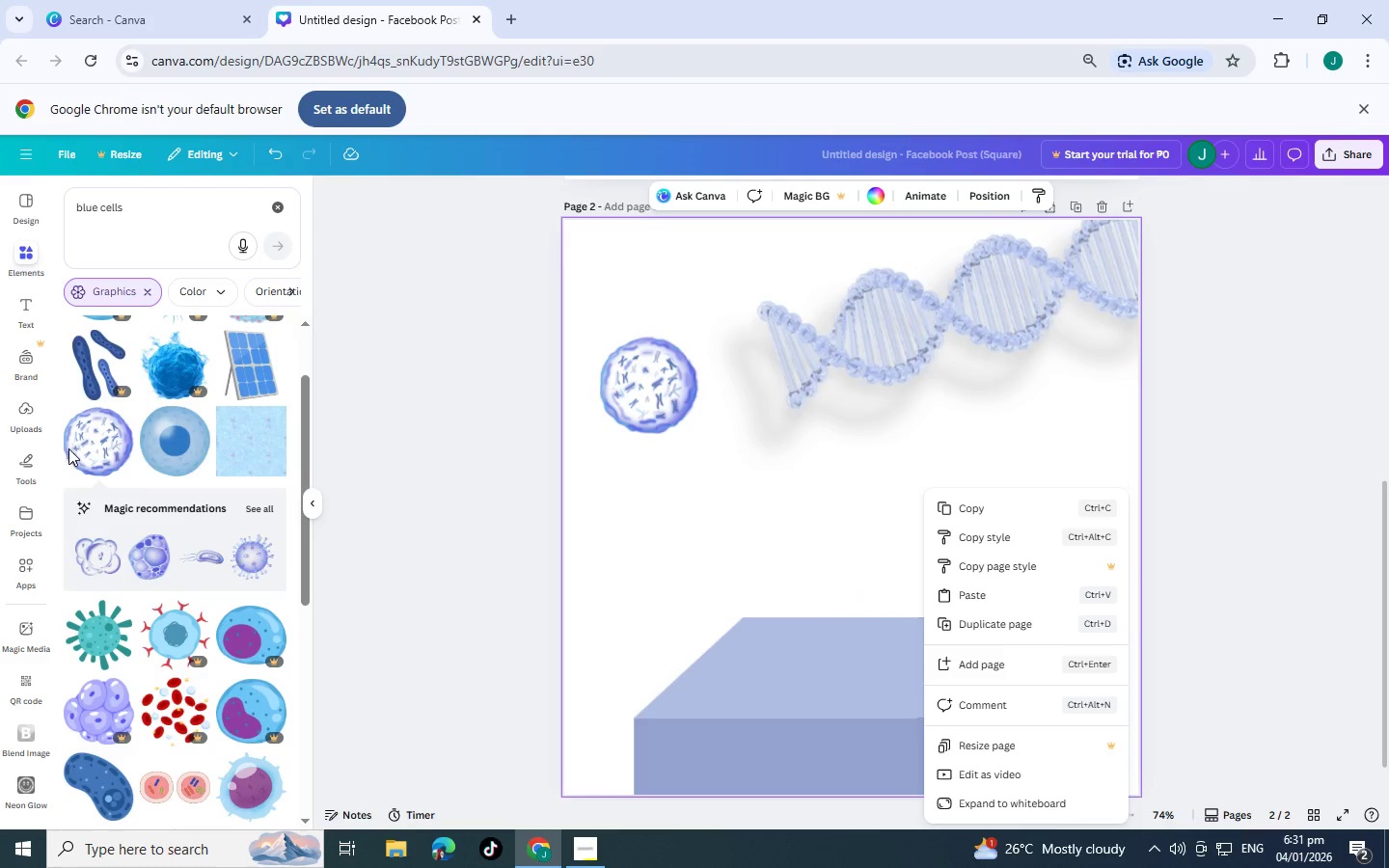 
left_click([95, 453])
 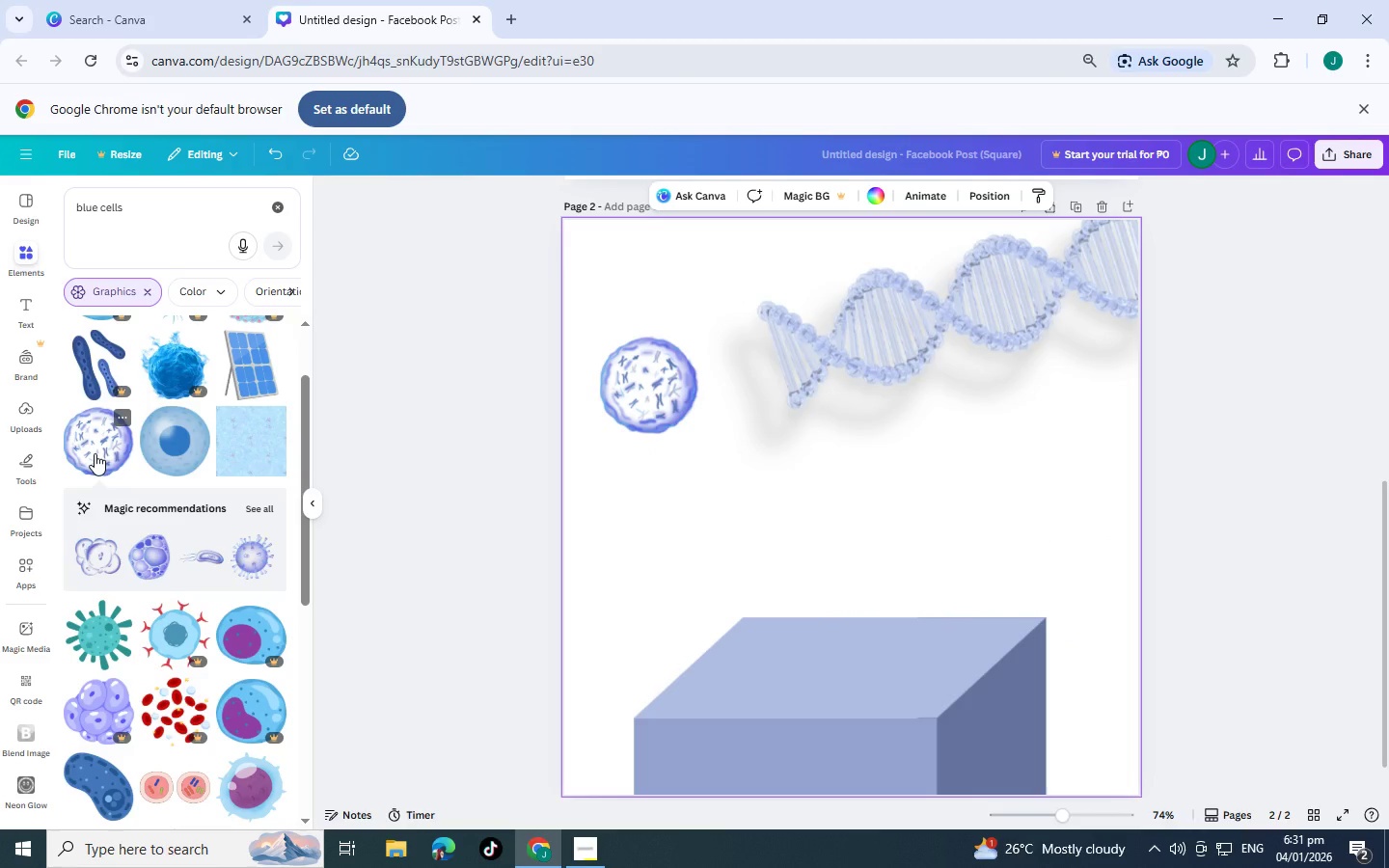 
left_click([95, 453])
 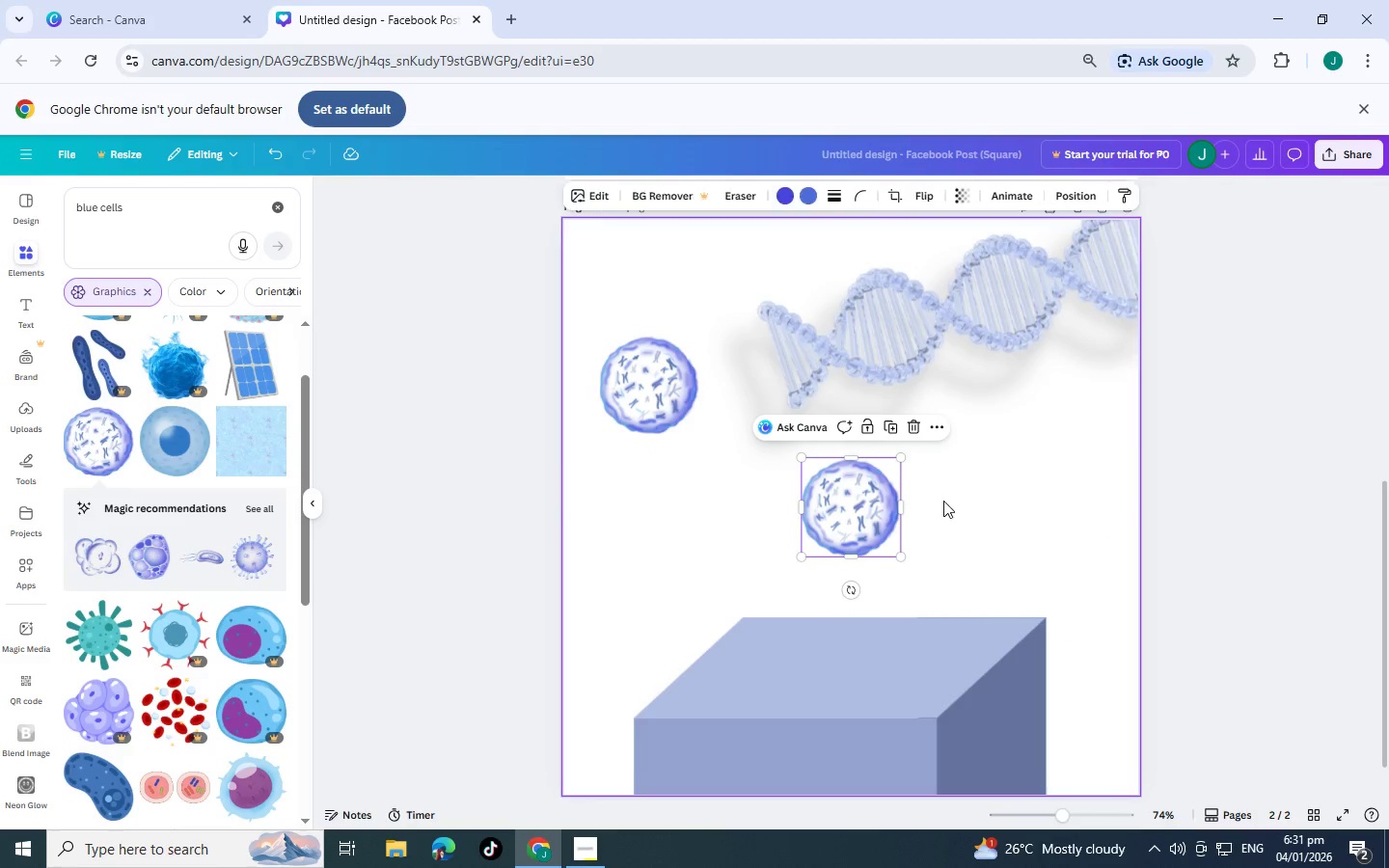 
left_click_drag(start_coordinate=[867, 496], to_coordinate=[703, 483])
 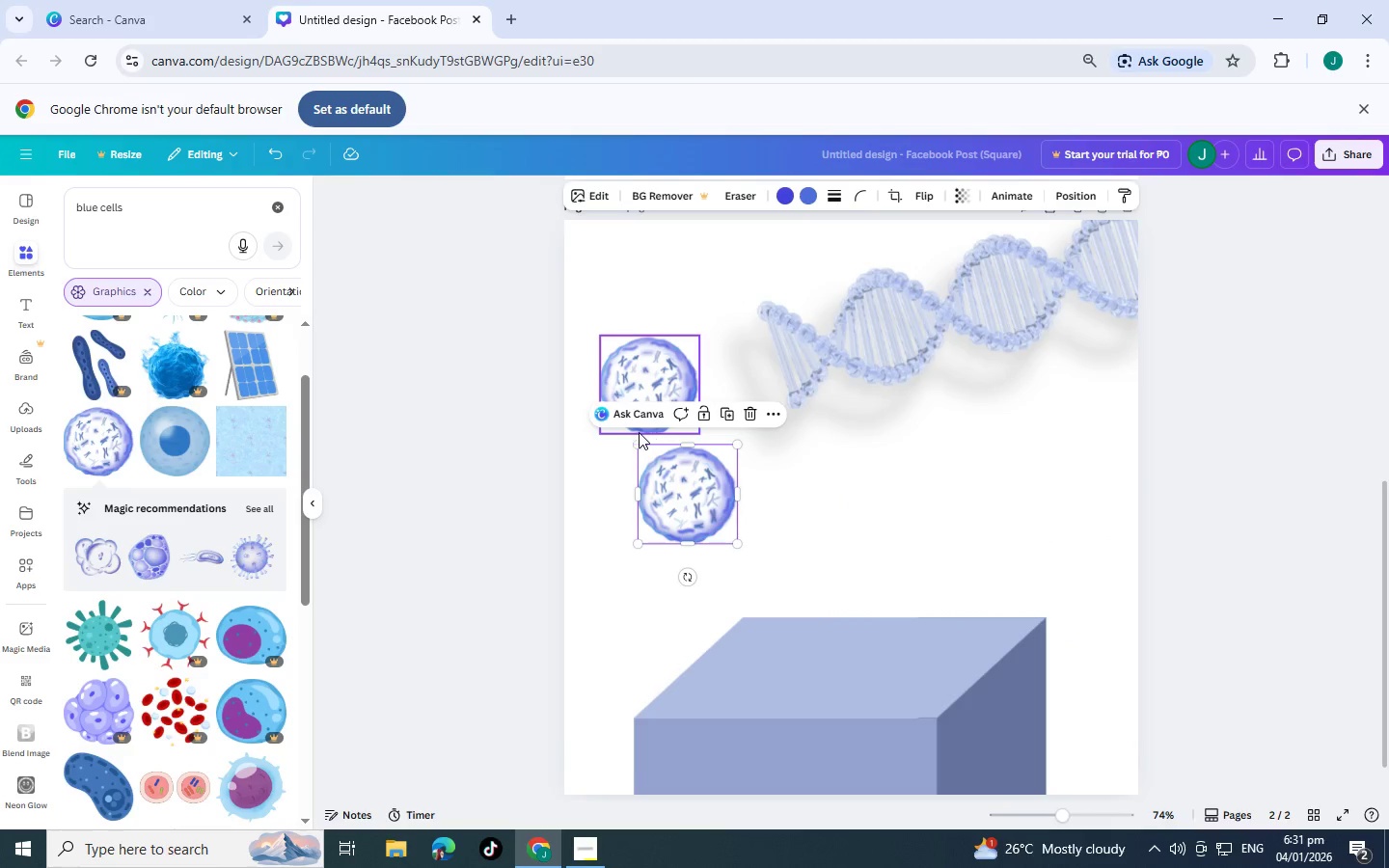 
left_click([703, 483])
 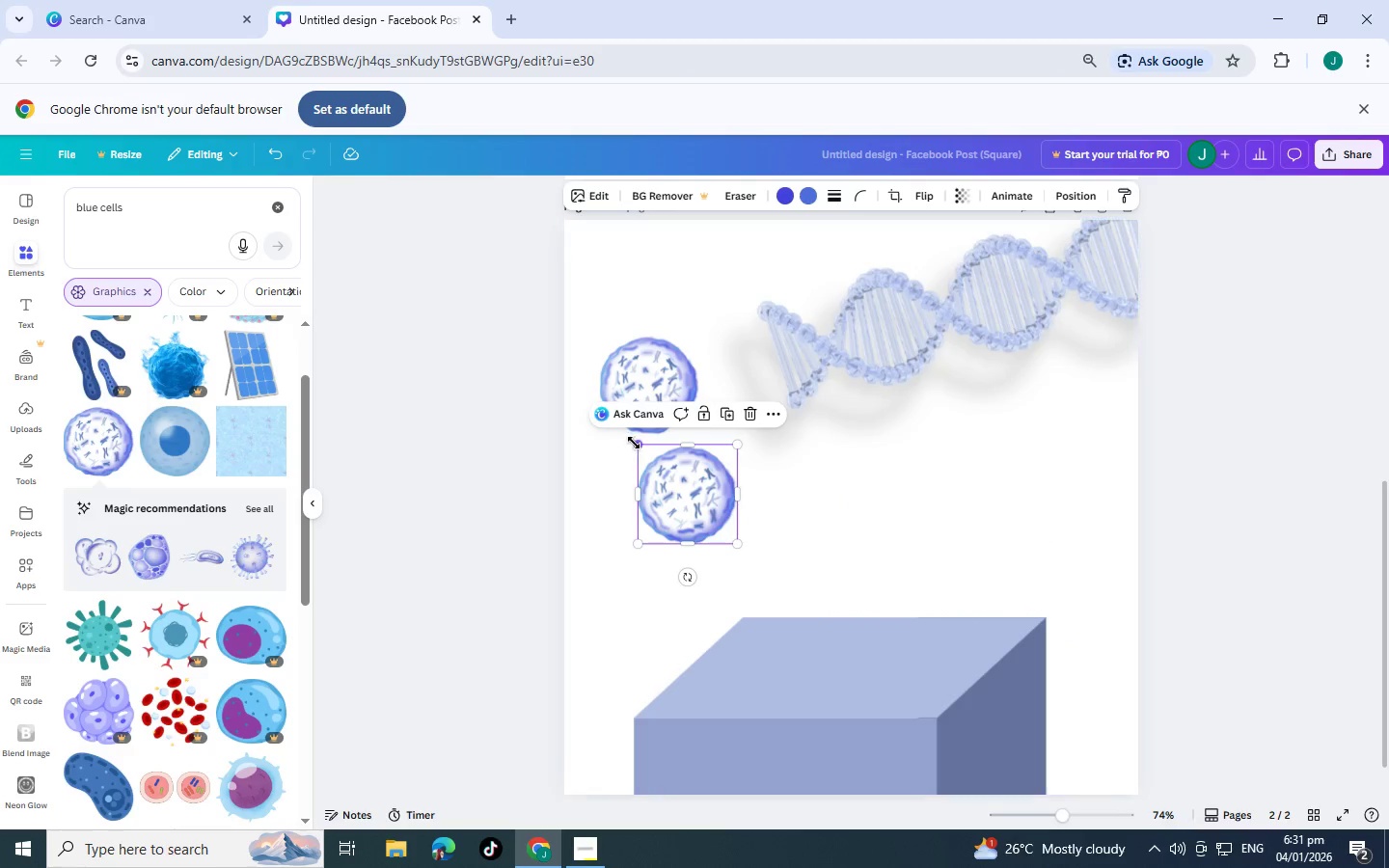 
left_click_drag(start_coordinate=[640, 445], to_coordinate=[694, 488])
 